 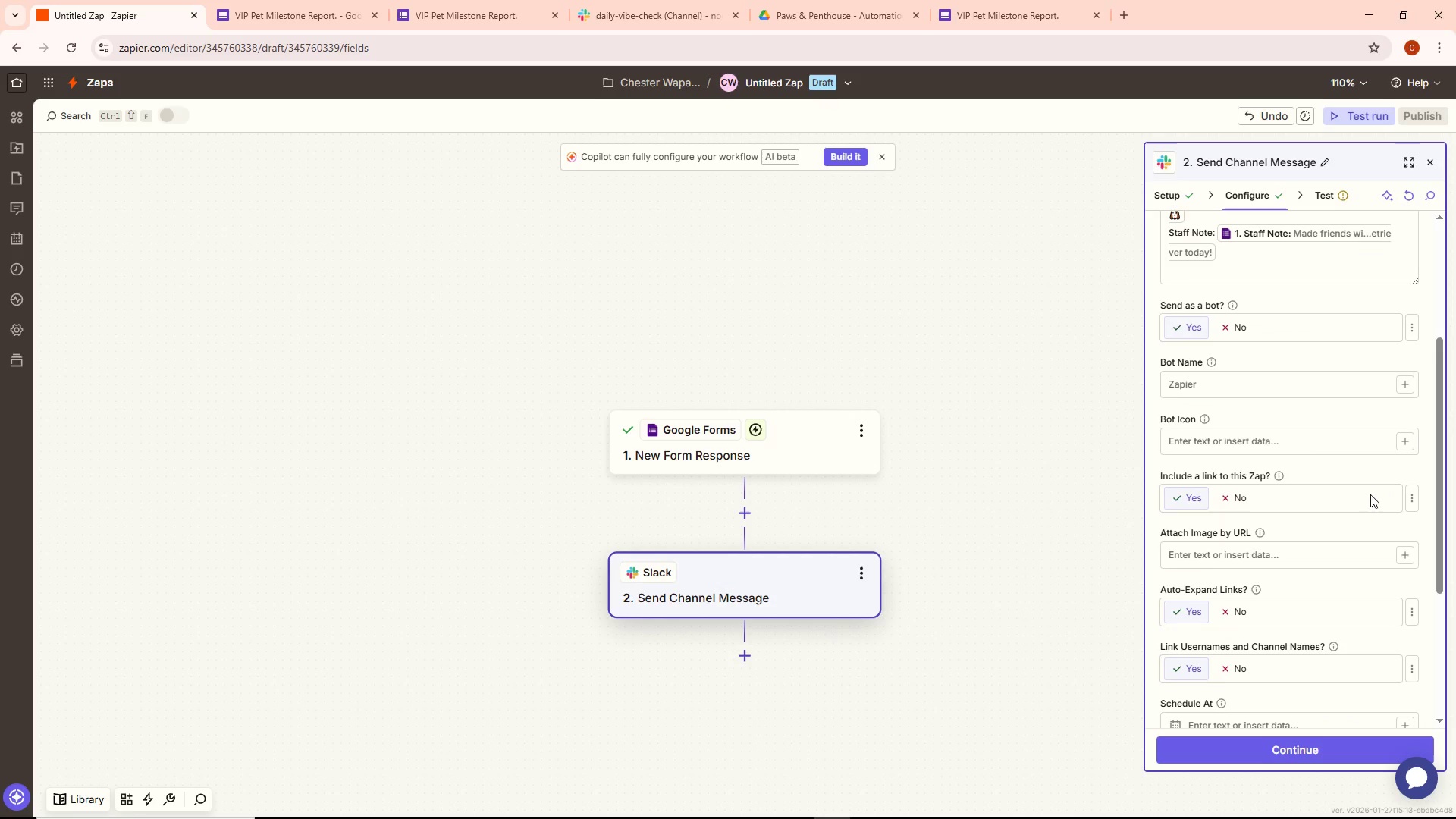 
scroll: coordinate [1362, 500], scroll_direction: down, amount: 5.0
 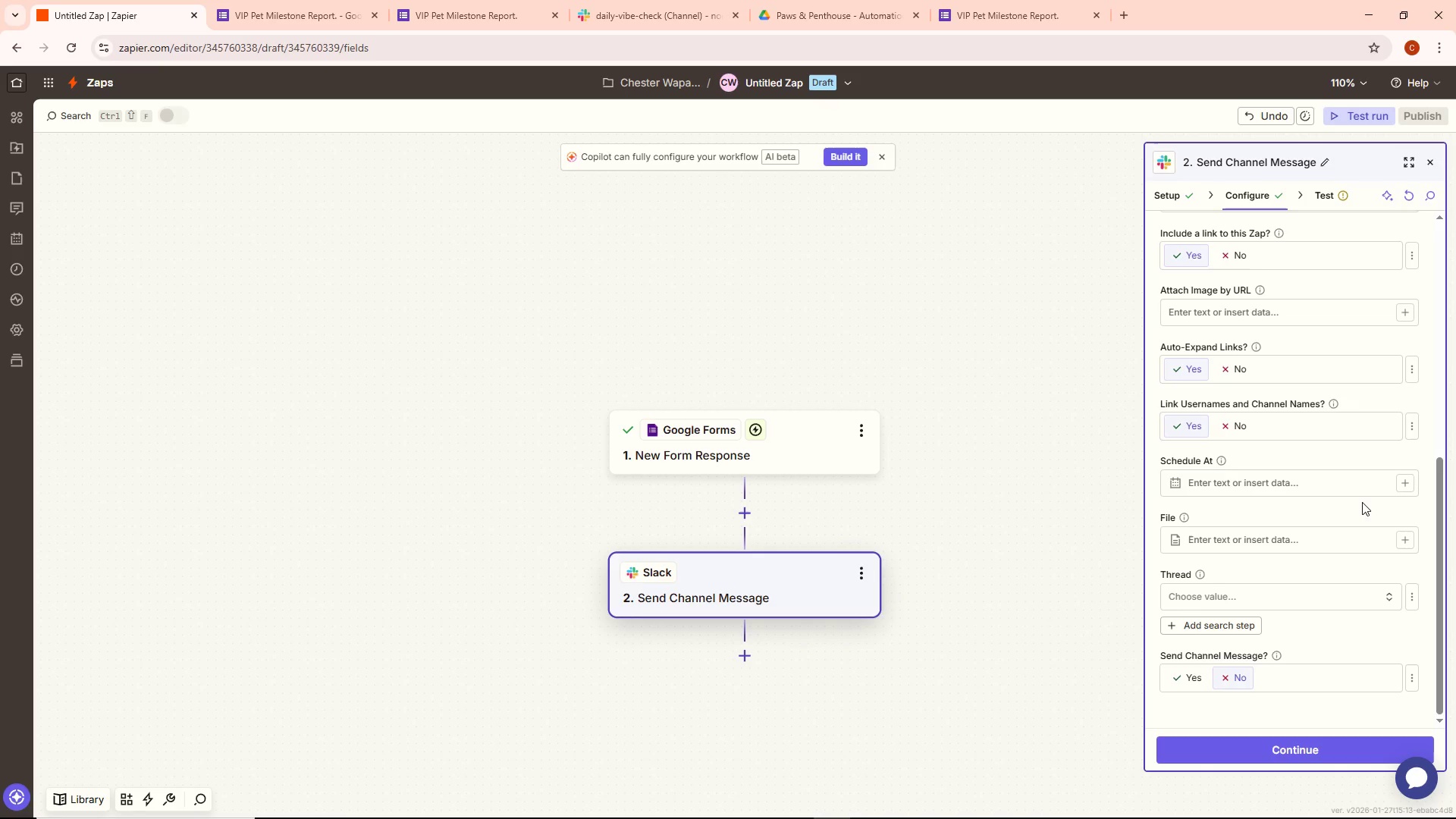 
wait(30.62)
 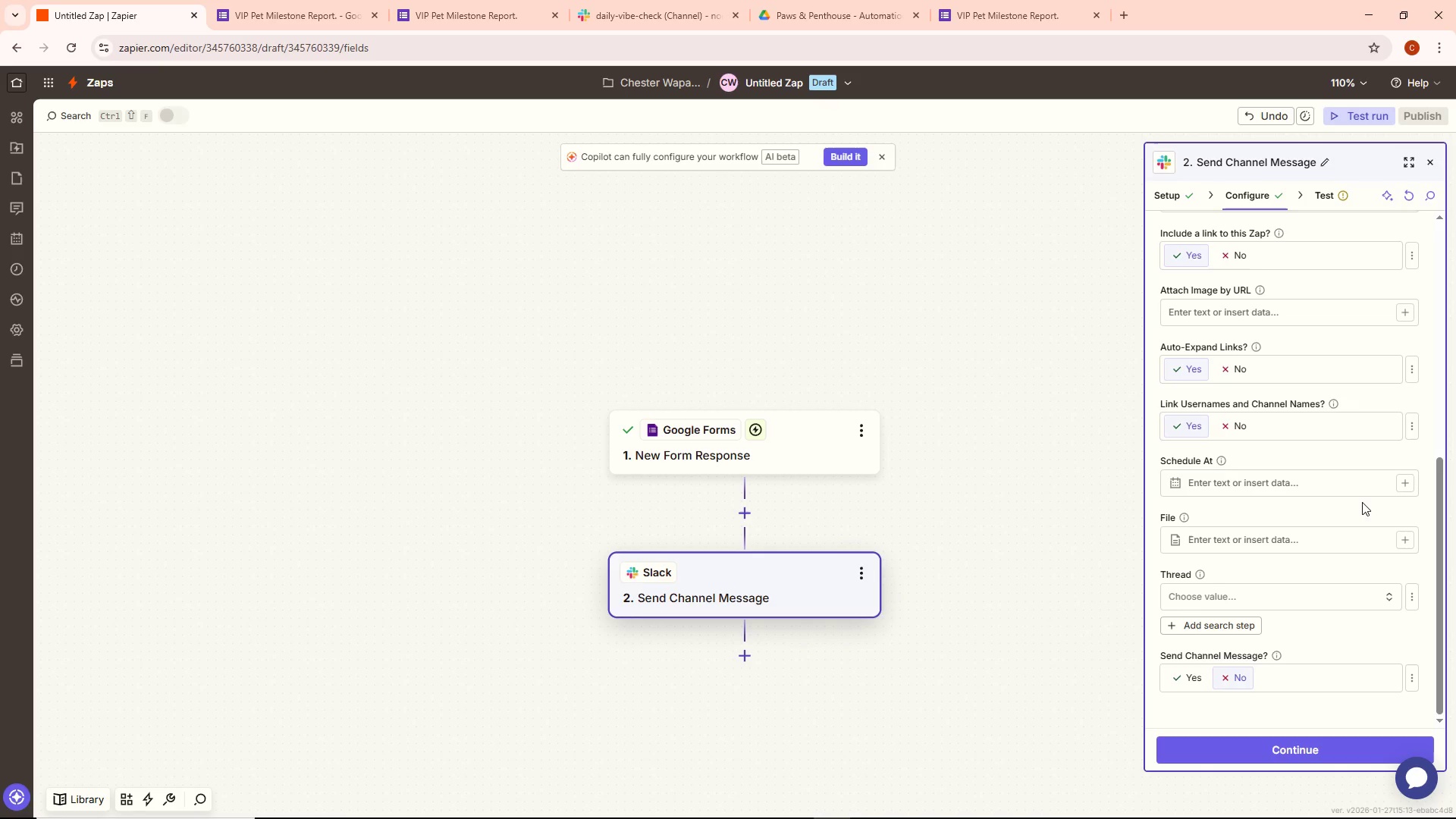 
scroll: coordinate [1362, 502], scroll_direction: up, amount: 2.0
 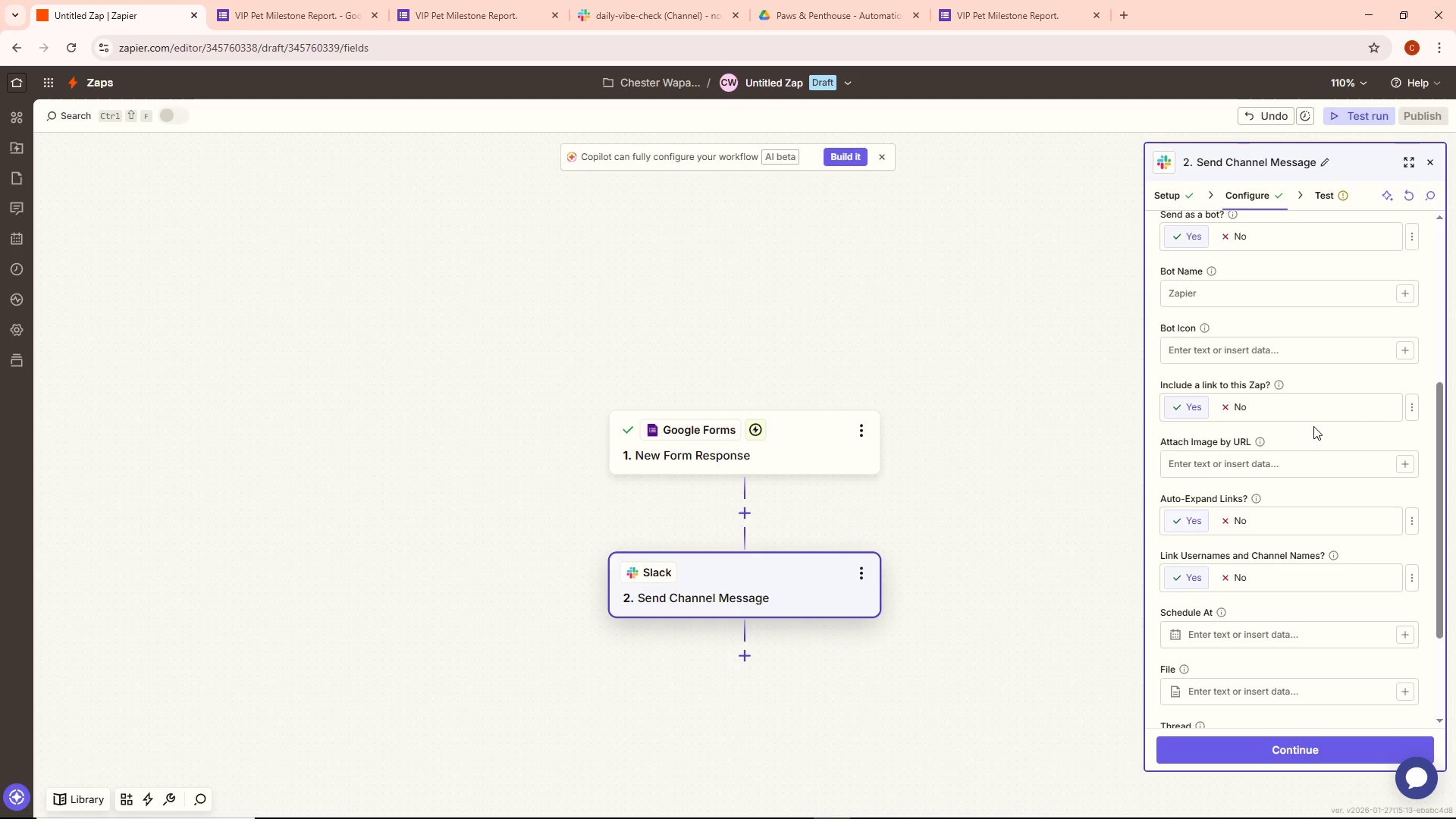 
wait(8.7)
 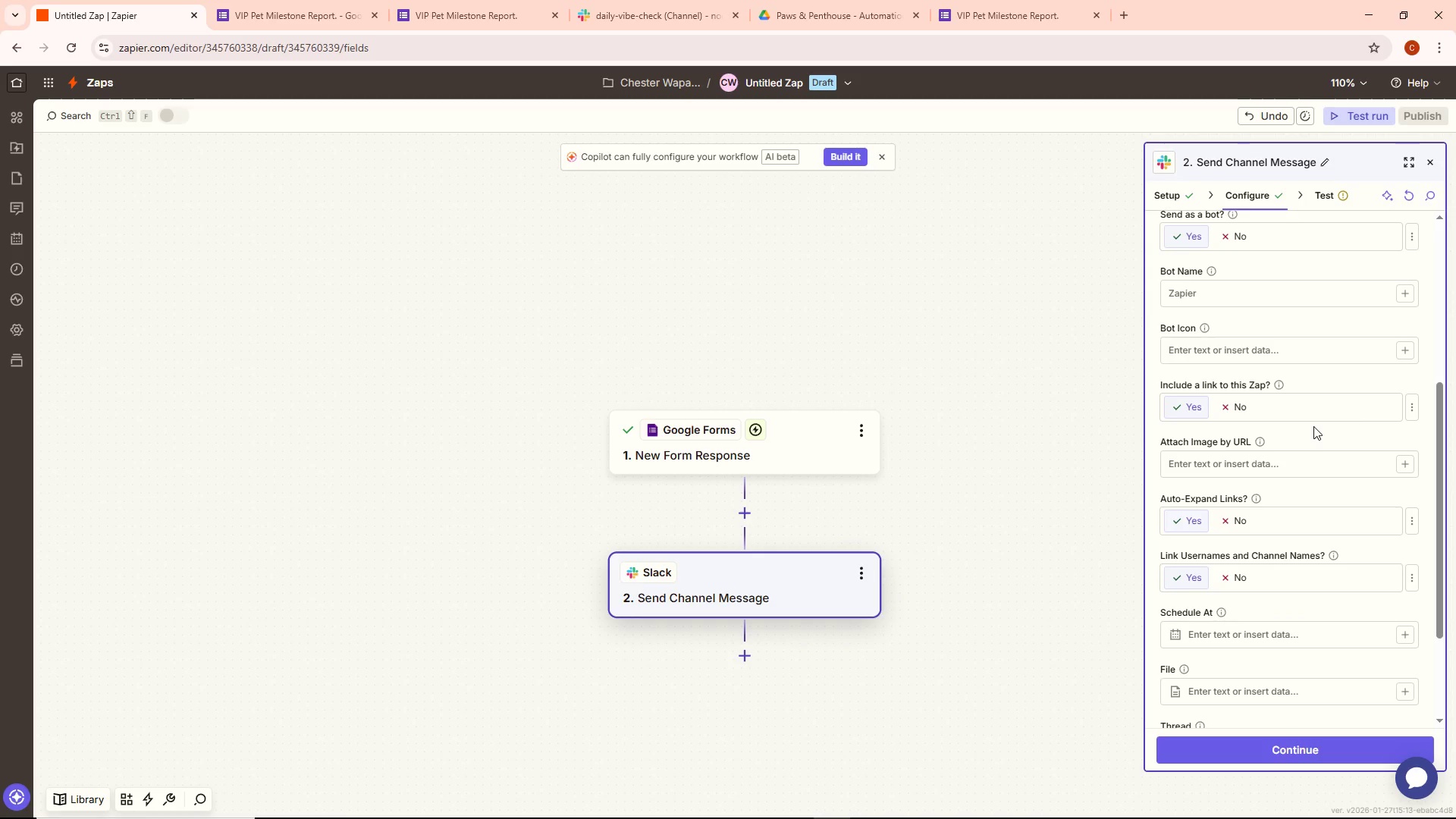 
scroll: coordinate [1316, 428], scroll_direction: up, amount: 3.0
 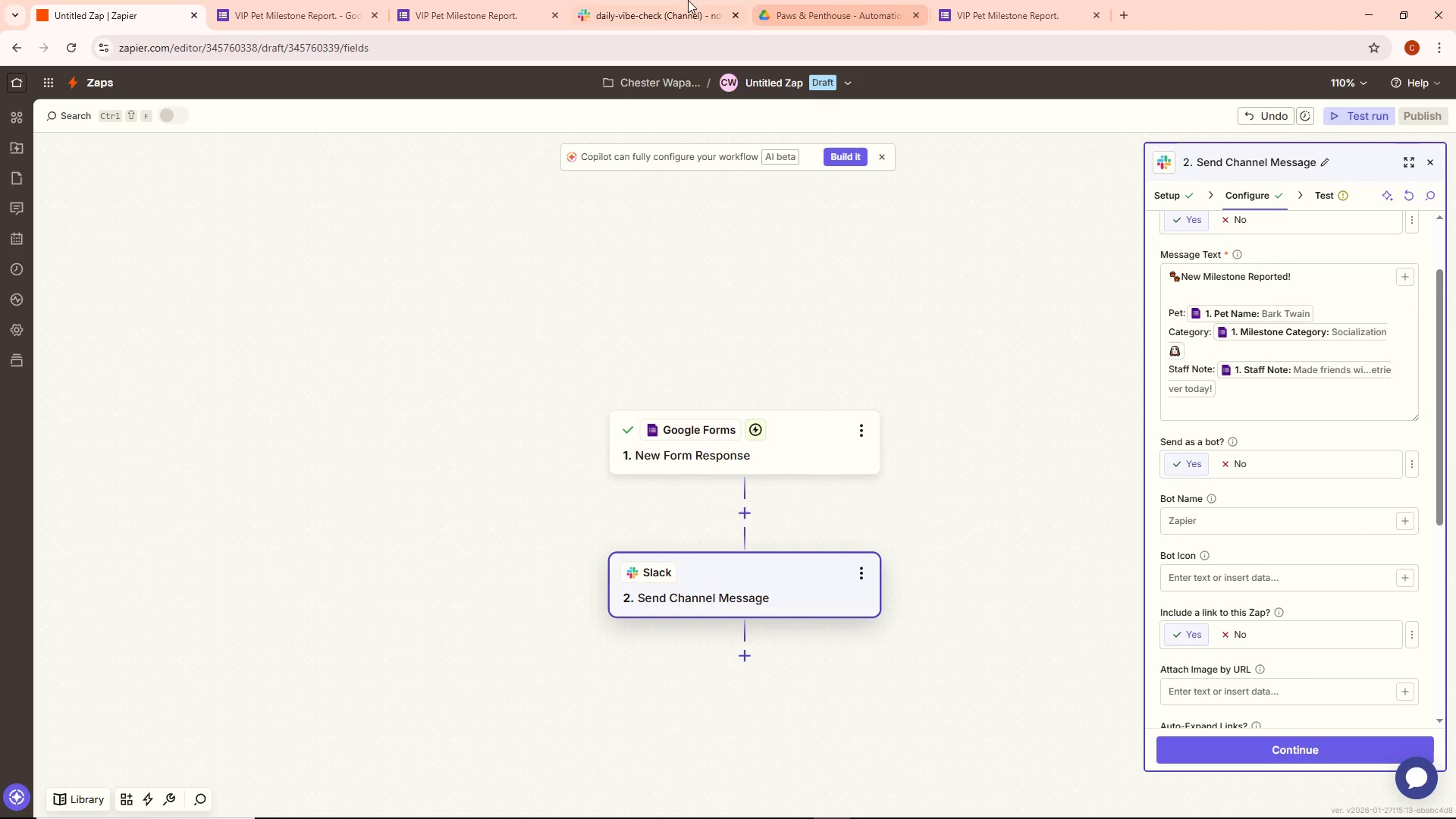 
left_click([652, 0])
 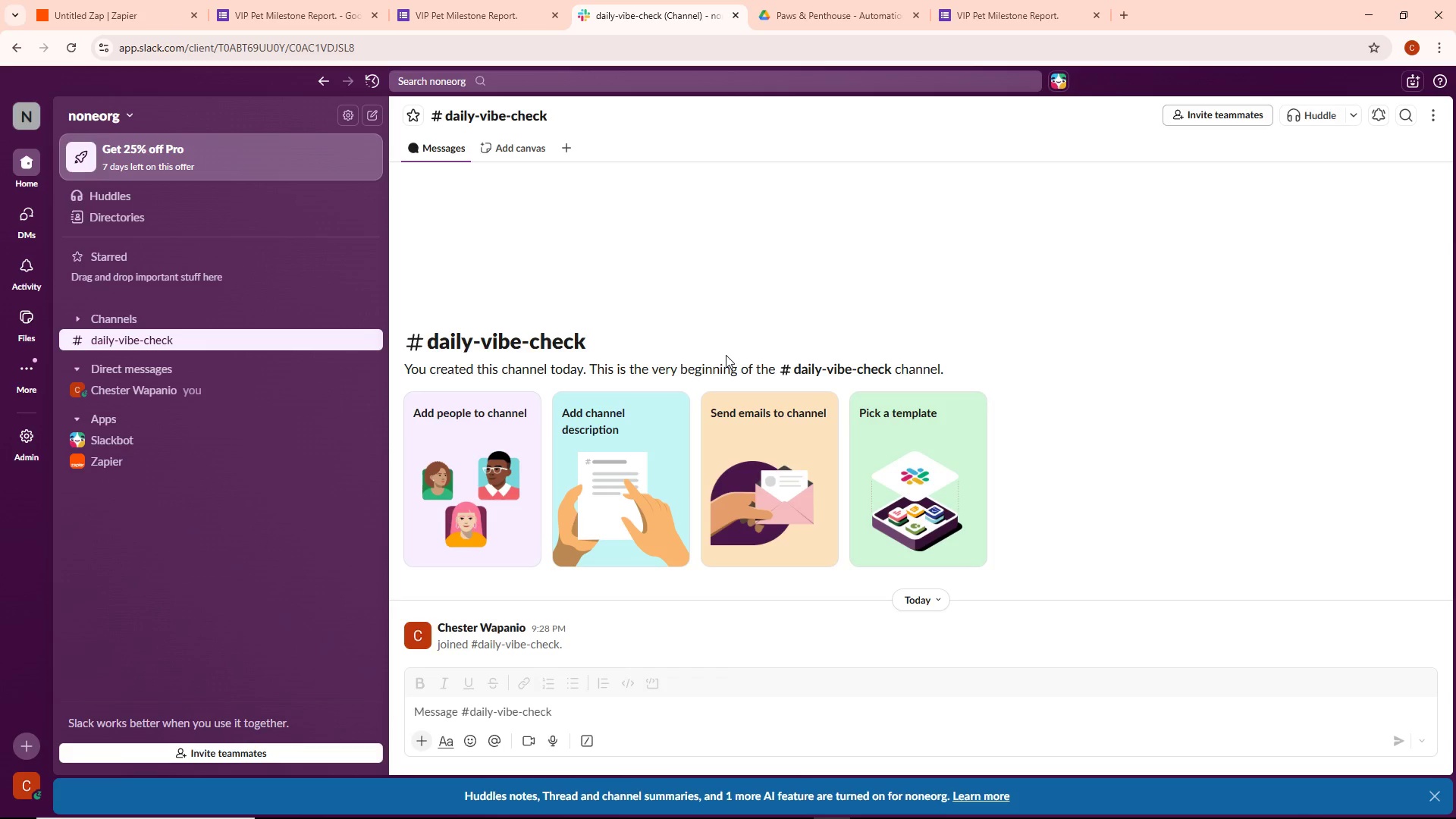 
wait(6.75)
 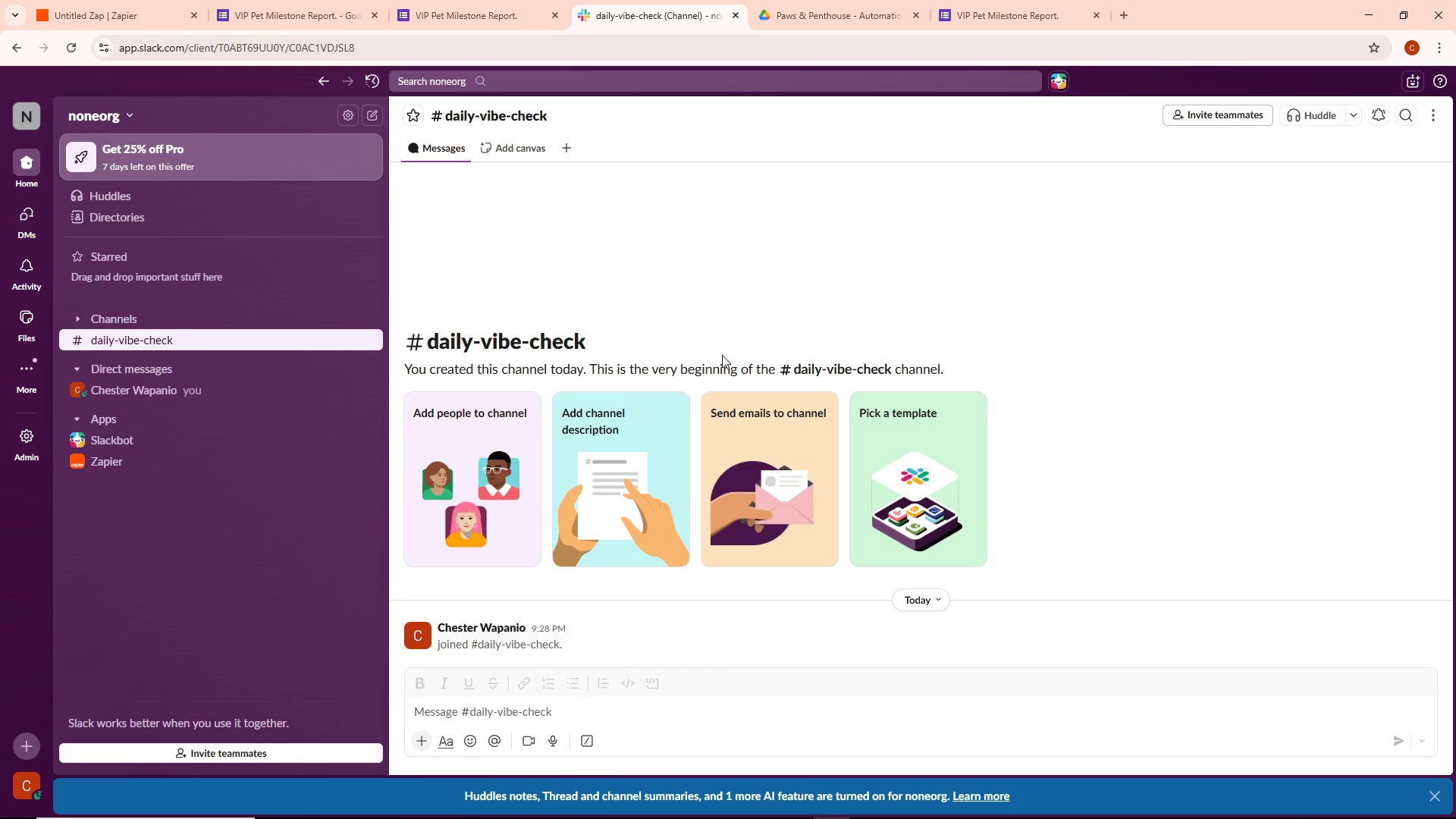 
scroll: coordinate [726, 354], scroll_direction: up, amount: 1.0
 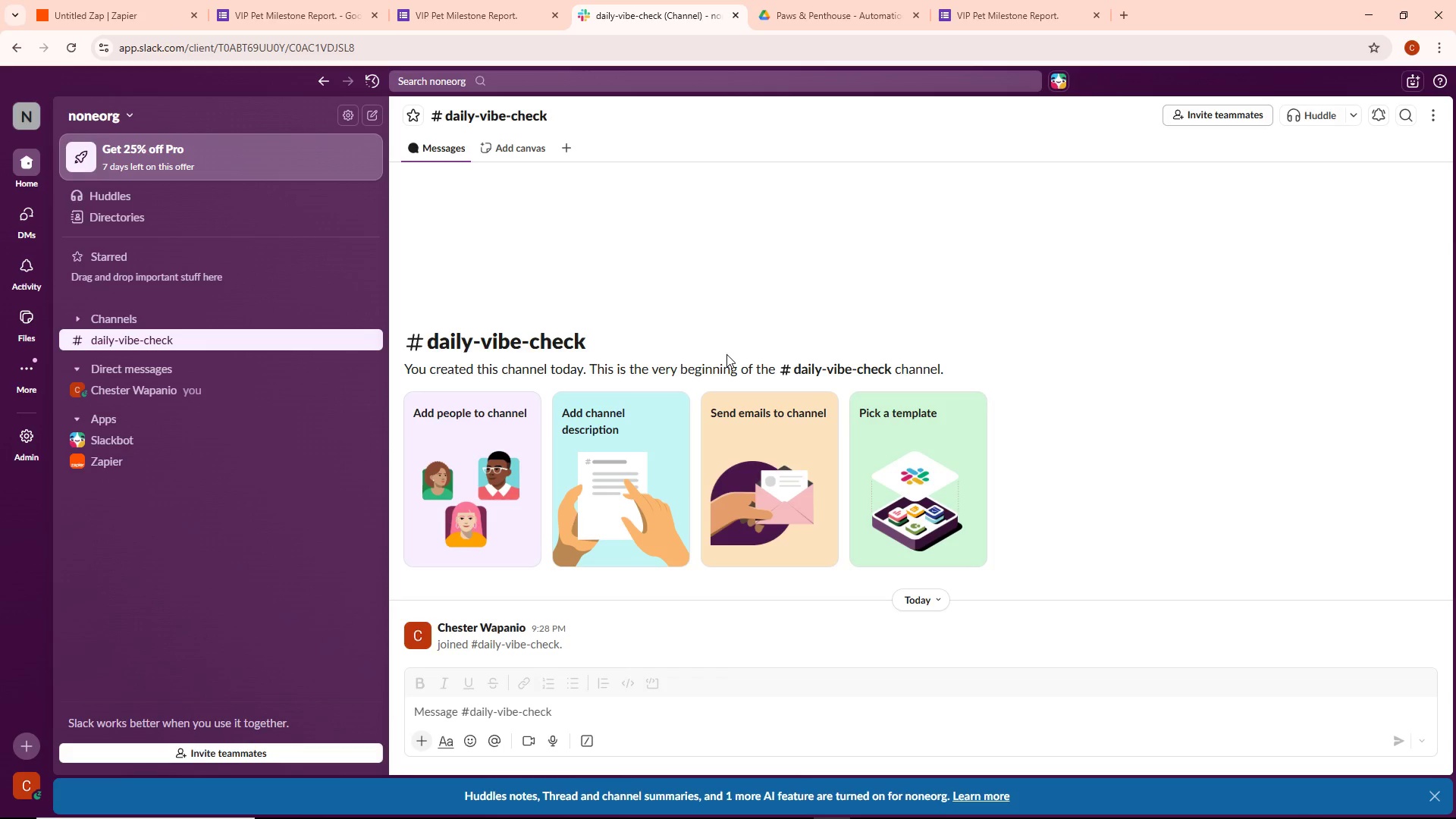 
scroll: coordinate [727, 353], scroll_direction: down, amount: 2.0
 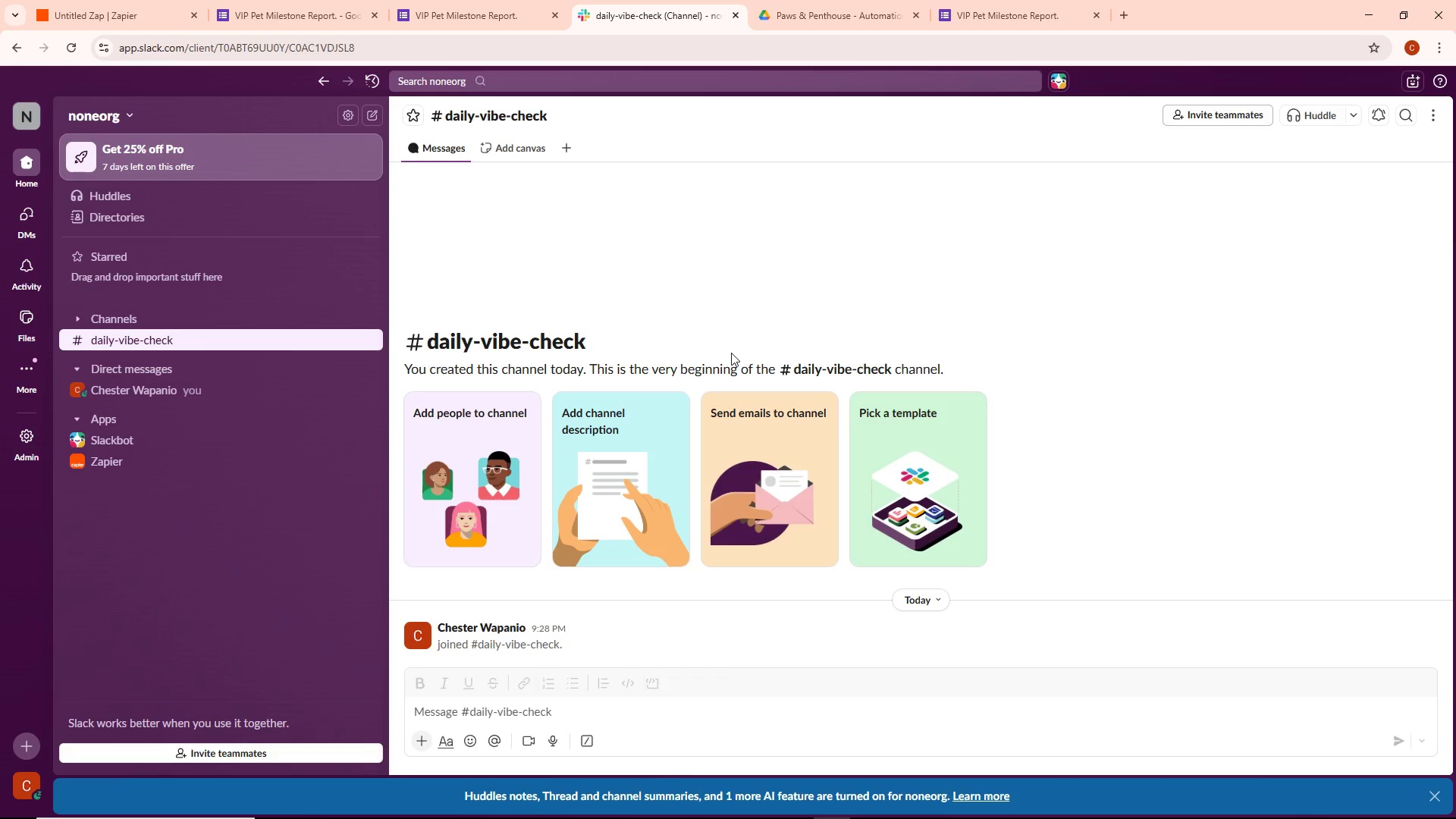 
wait(5.4)
 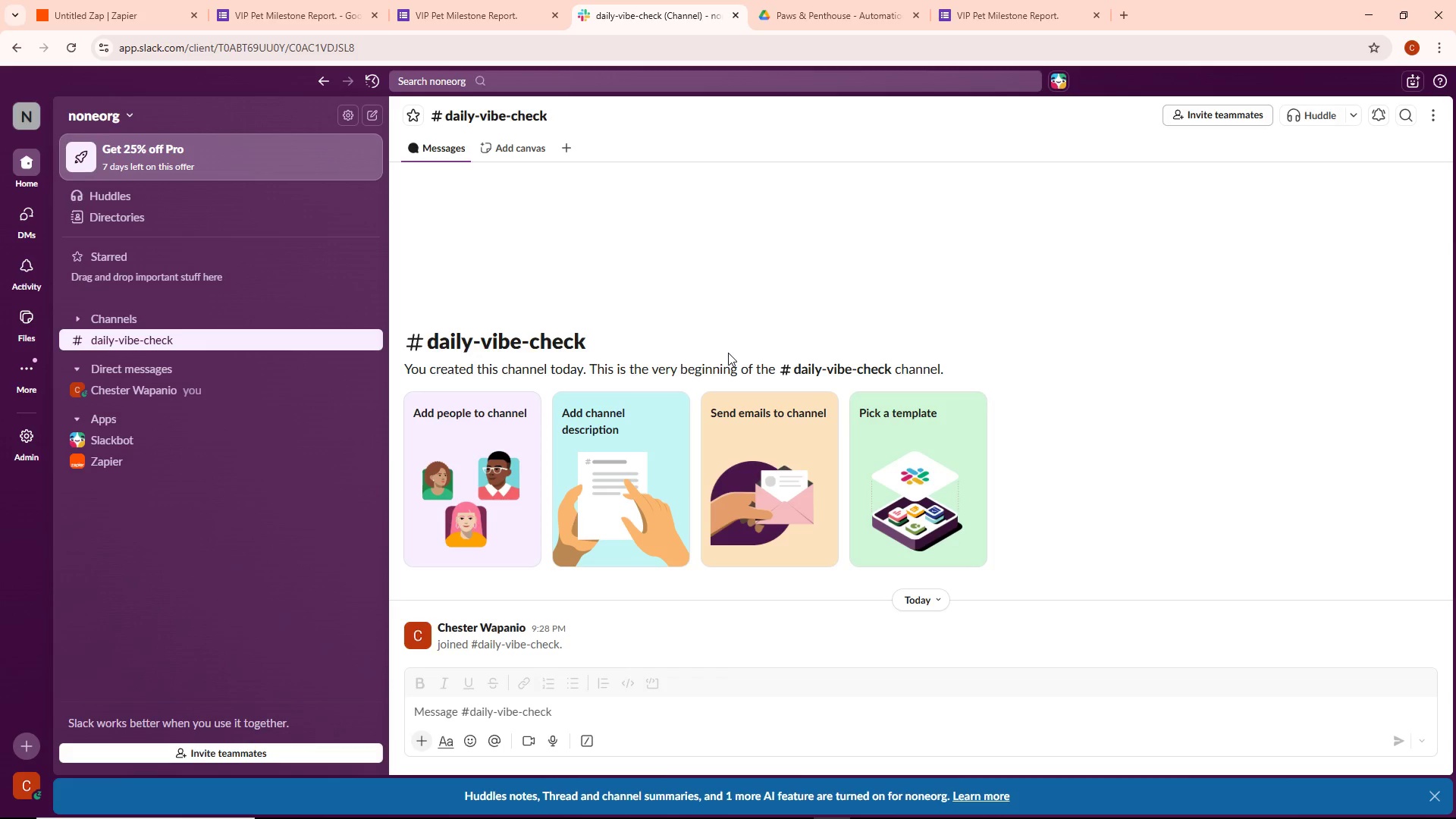 
scroll: coordinate [737, 350], scroll_direction: down, amount: 4.0
 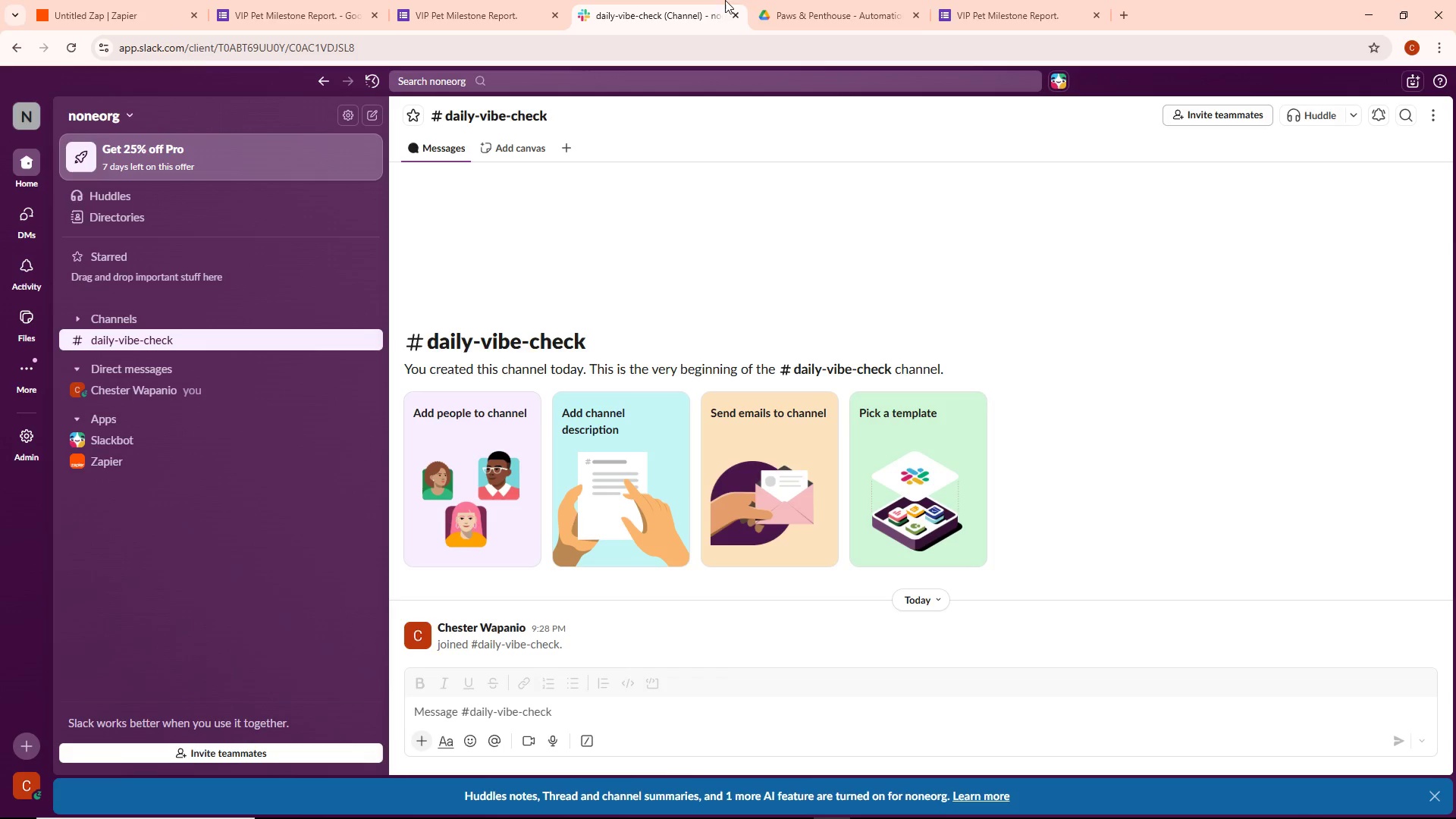 
left_click([858, 9])
 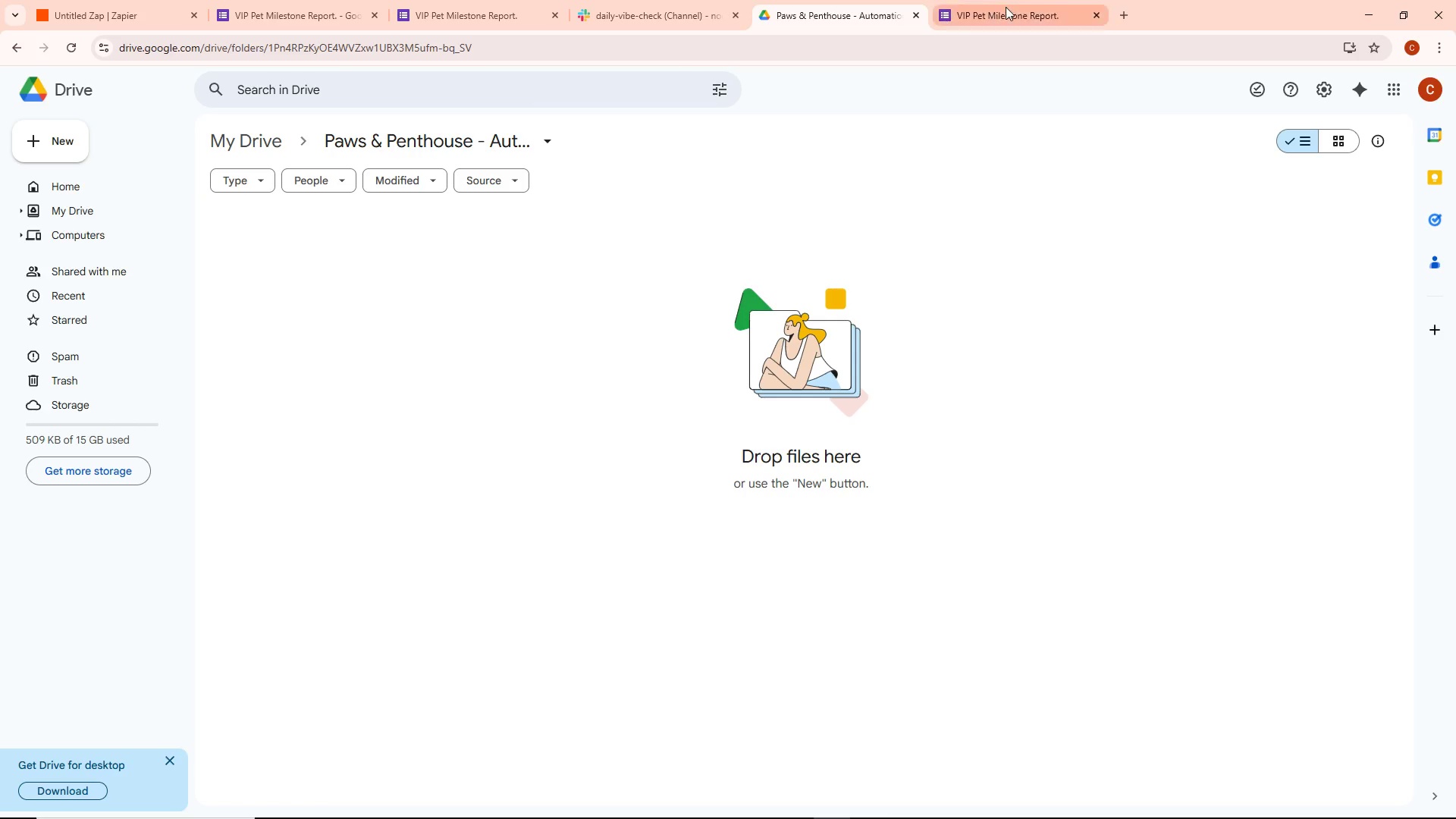 
left_click([1006, 7])
 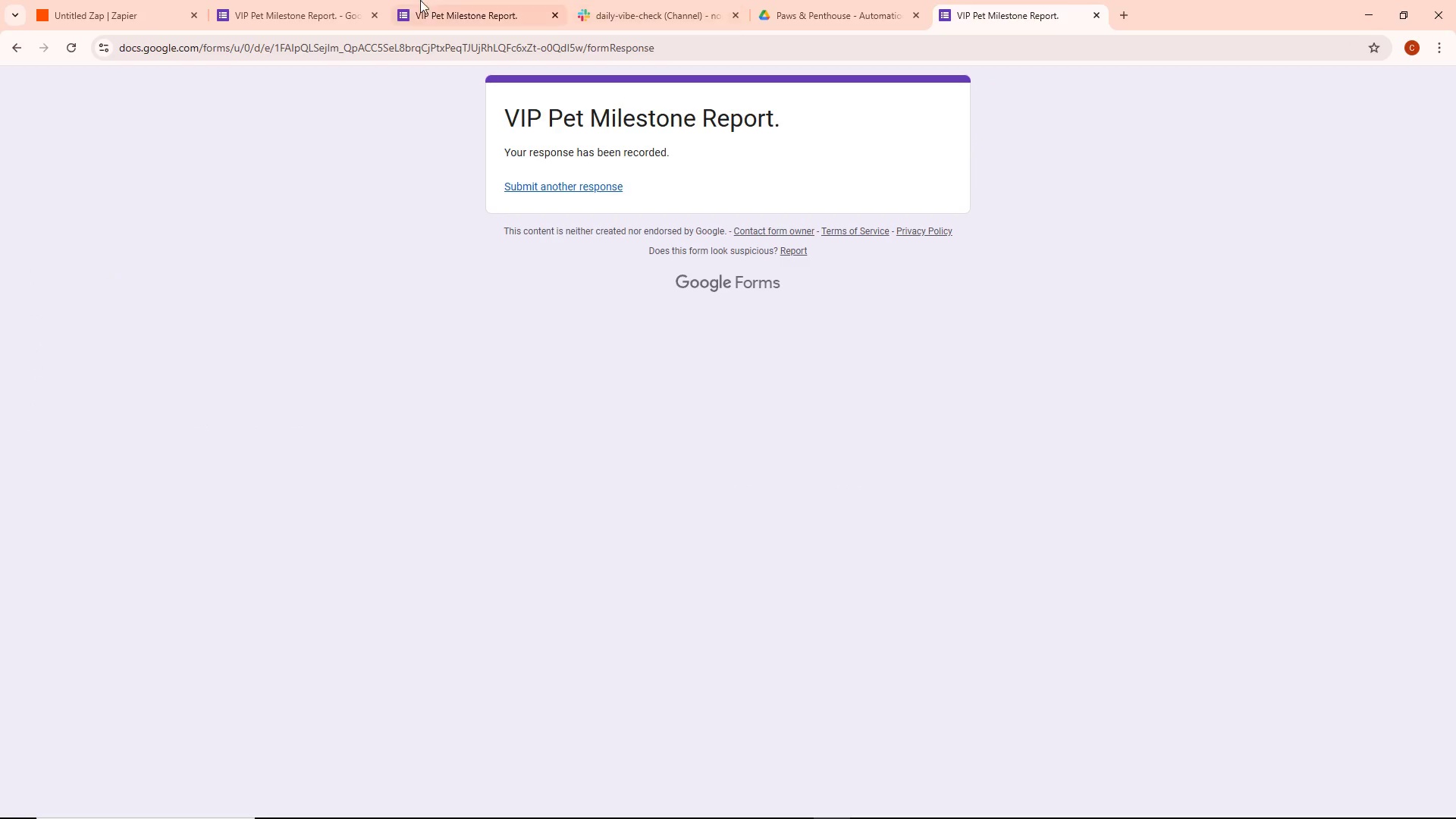 
left_click([263, 8])
 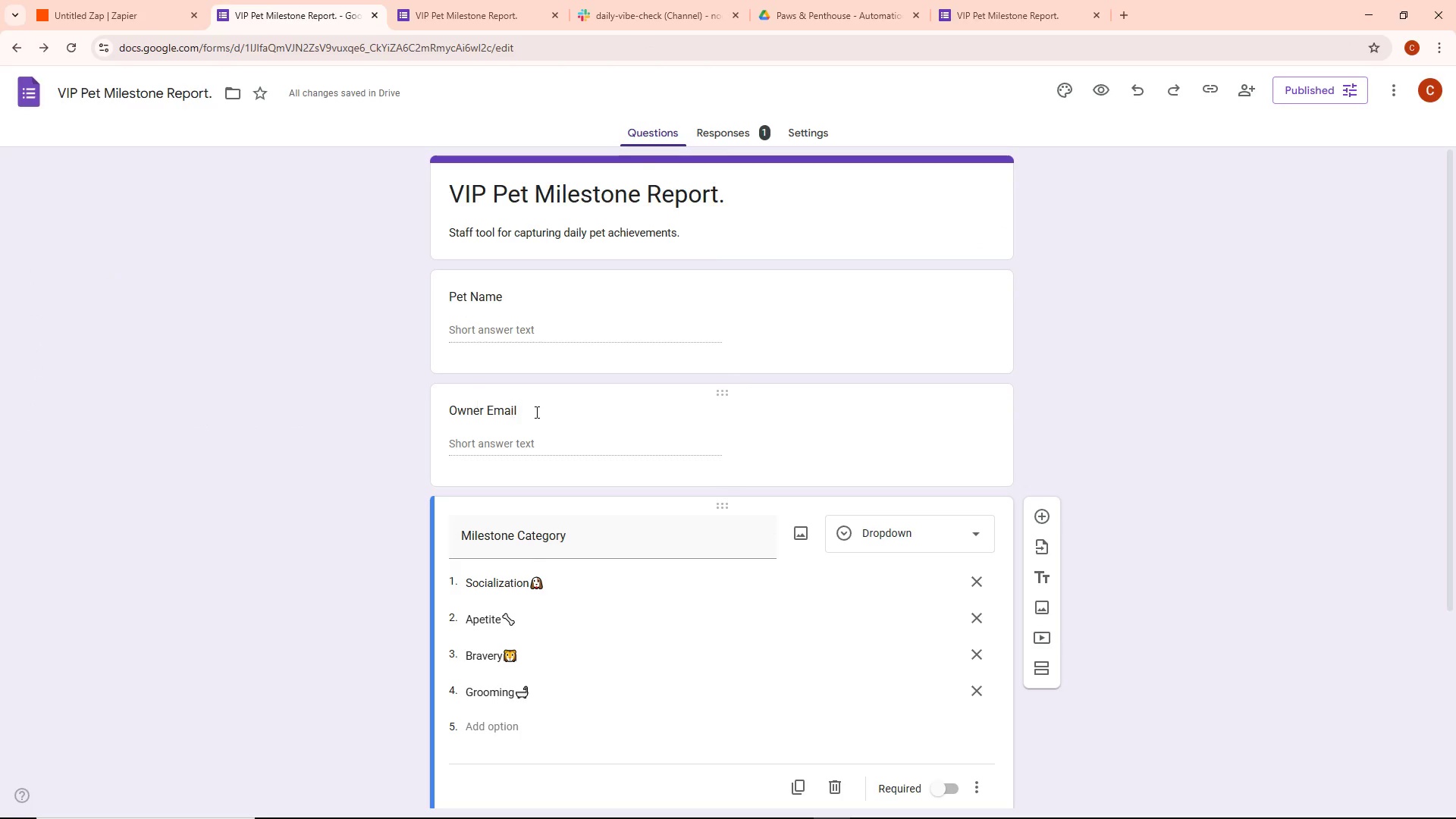 
scroll: coordinate [1111, 608], scroll_direction: down, amount: 10.0
 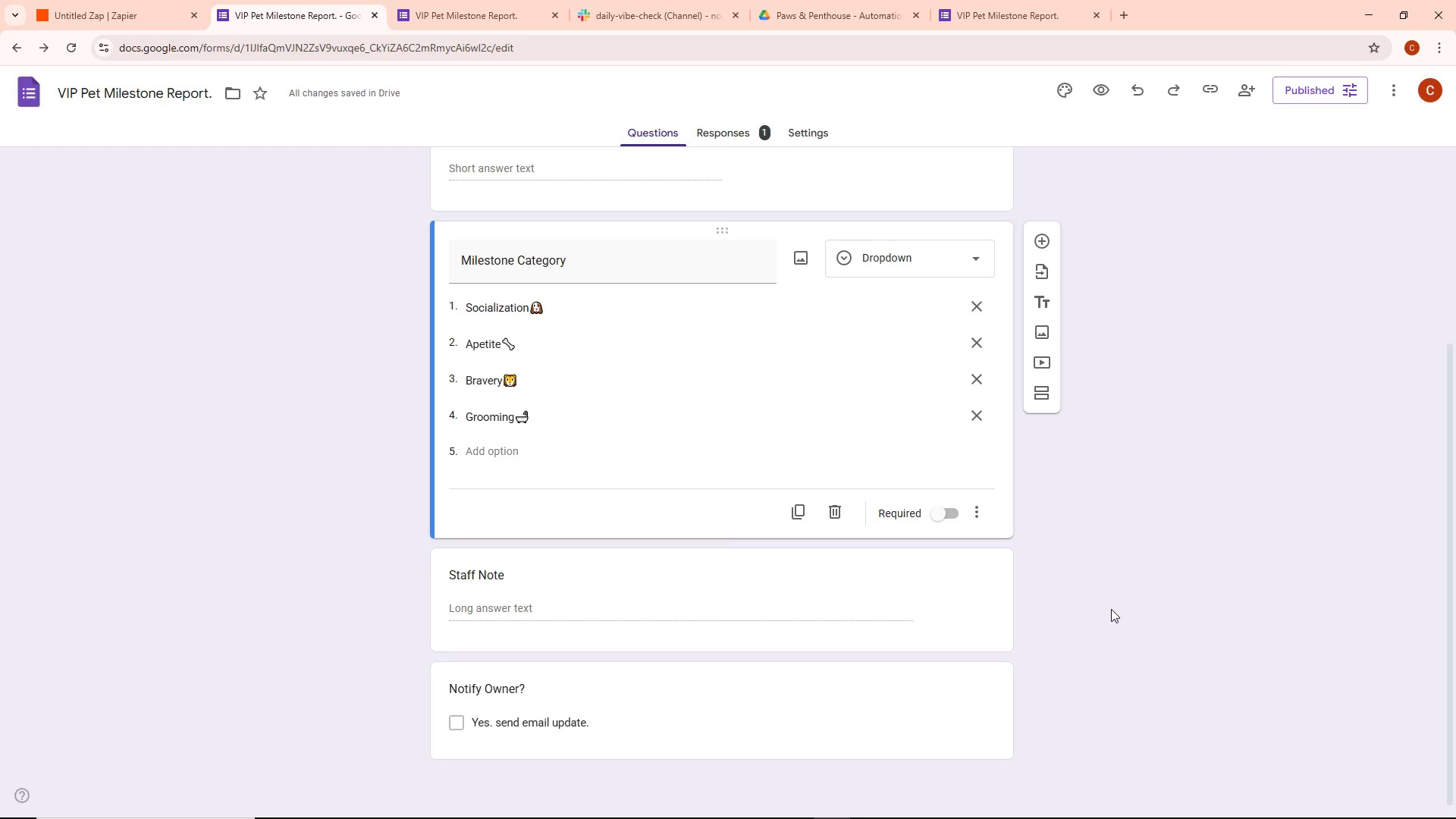 
wait(5.45)
 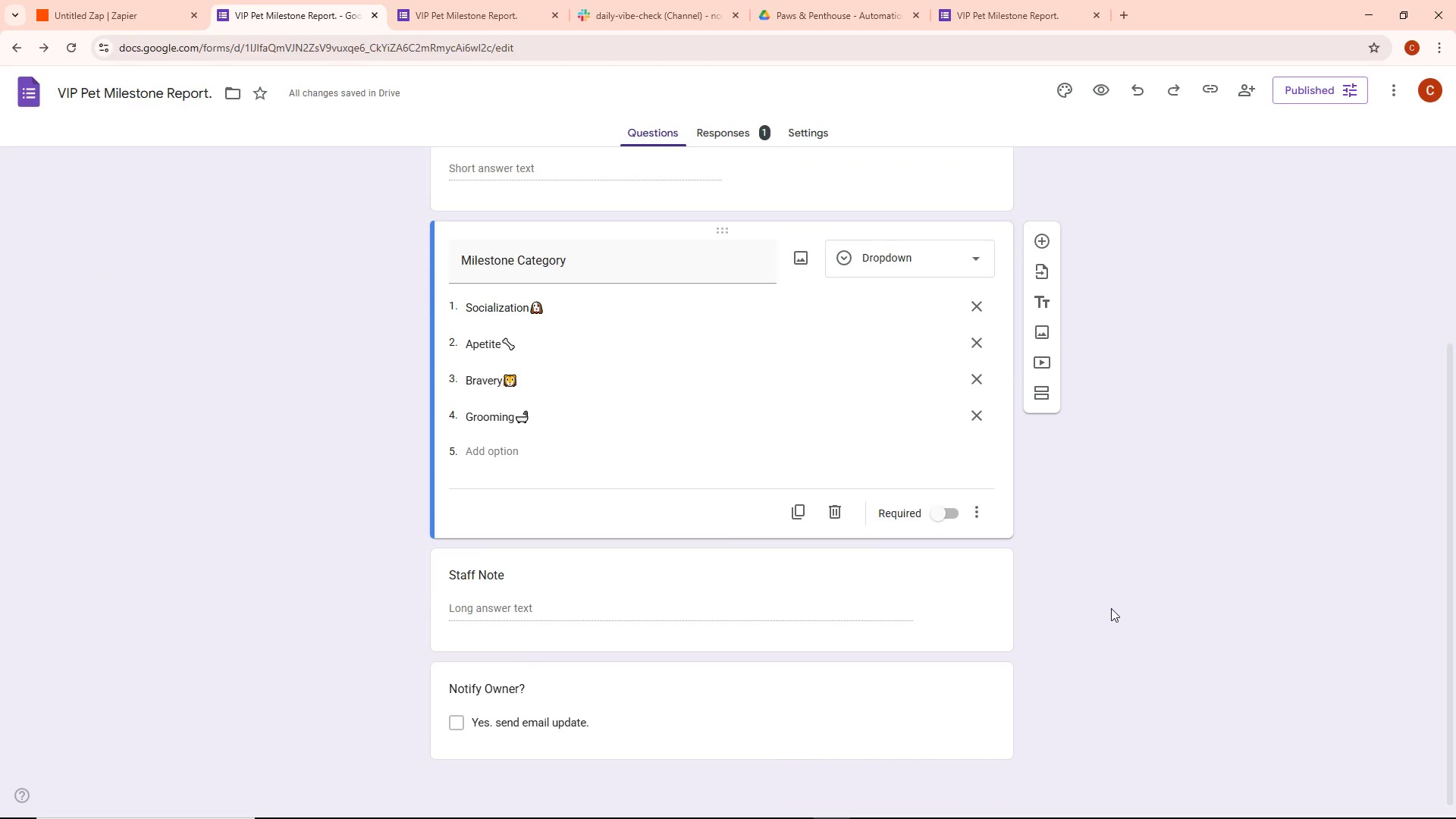 
scroll: coordinate [1111, 609], scroll_direction: up, amount: 1.0
 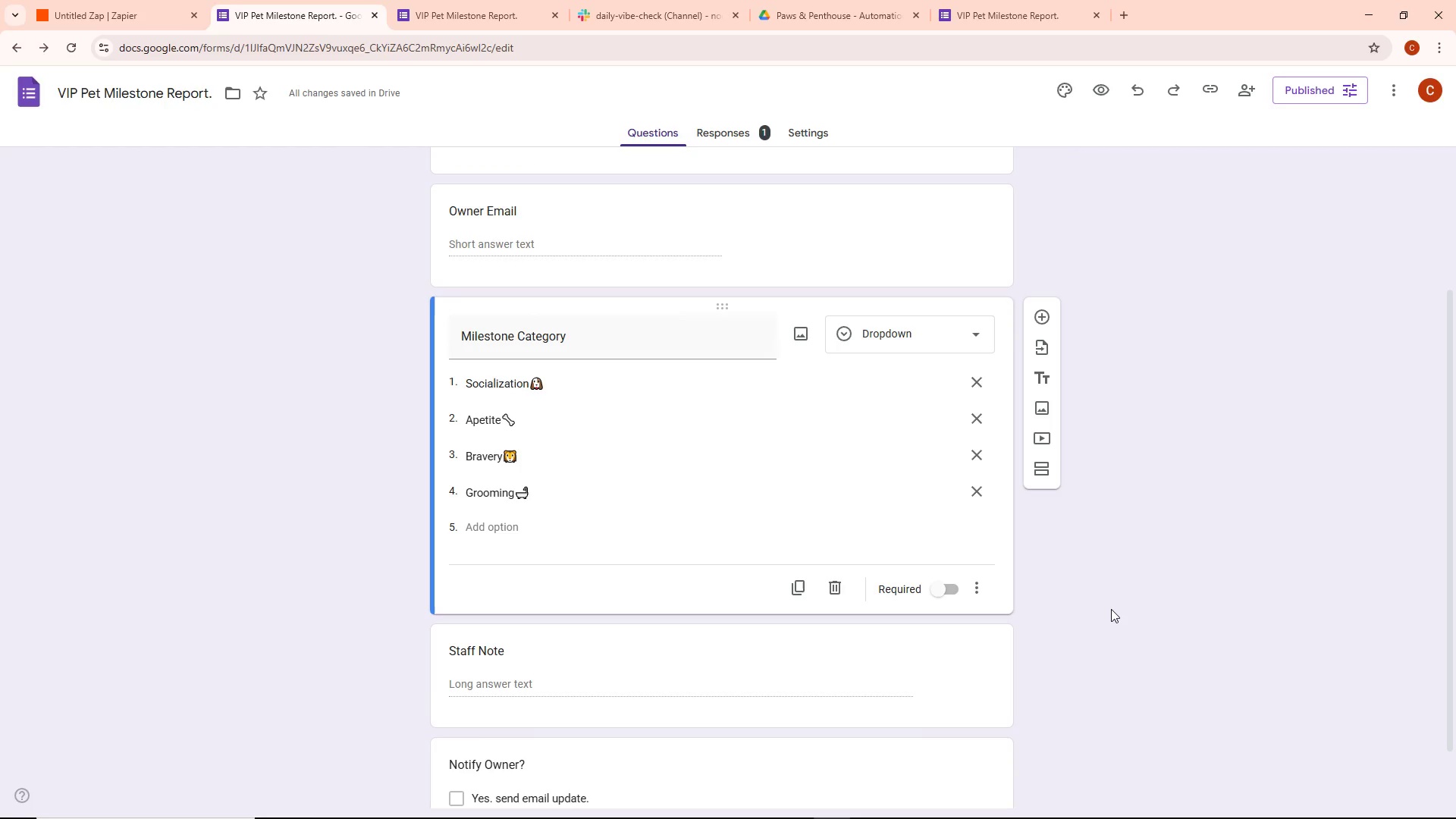 
wait(15.75)
 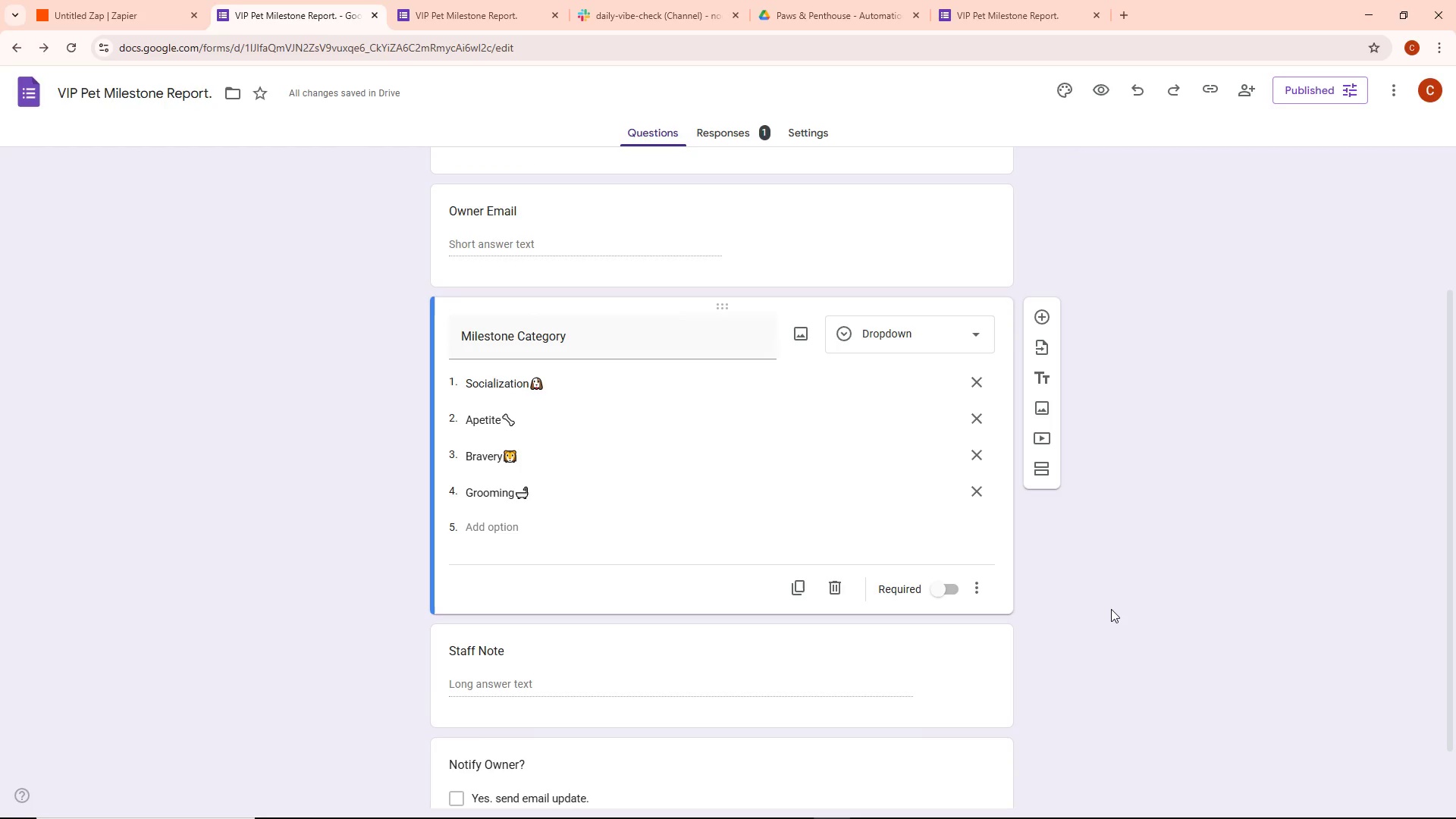 
scroll: coordinate [1099, 642], scroll_direction: up, amount: 5.0
 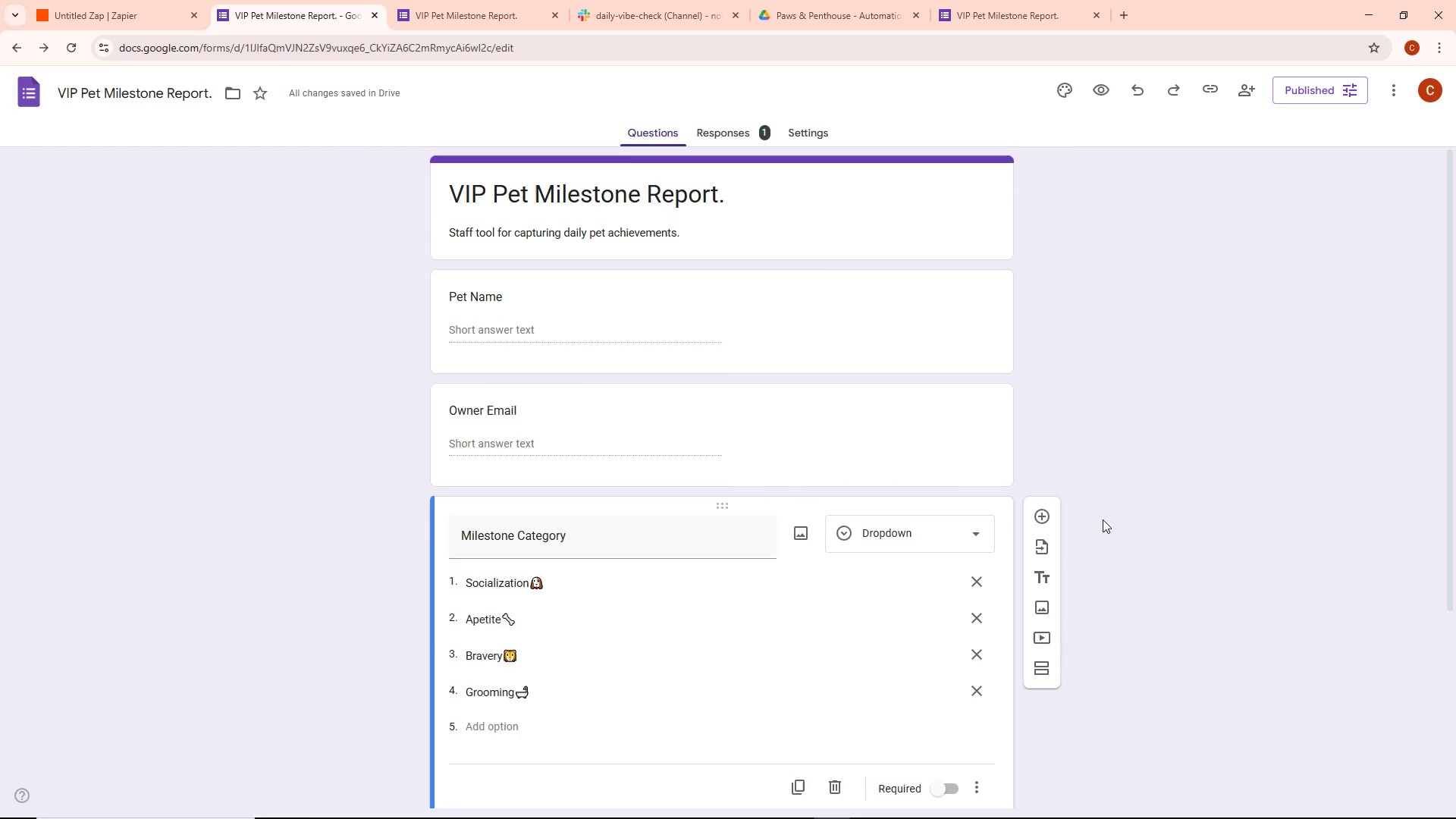 
wait(14.79)
 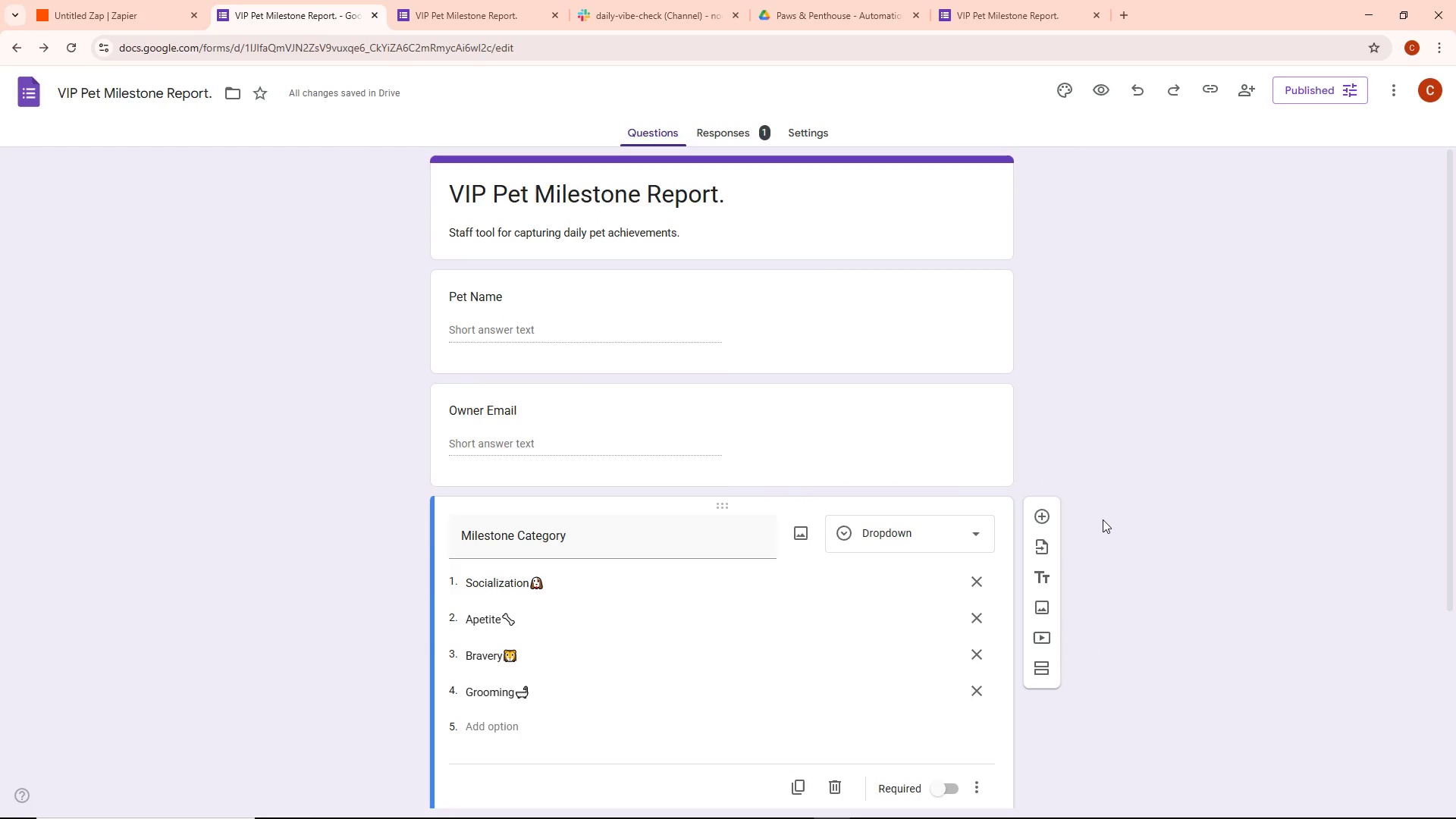 
left_click([86, 0])
 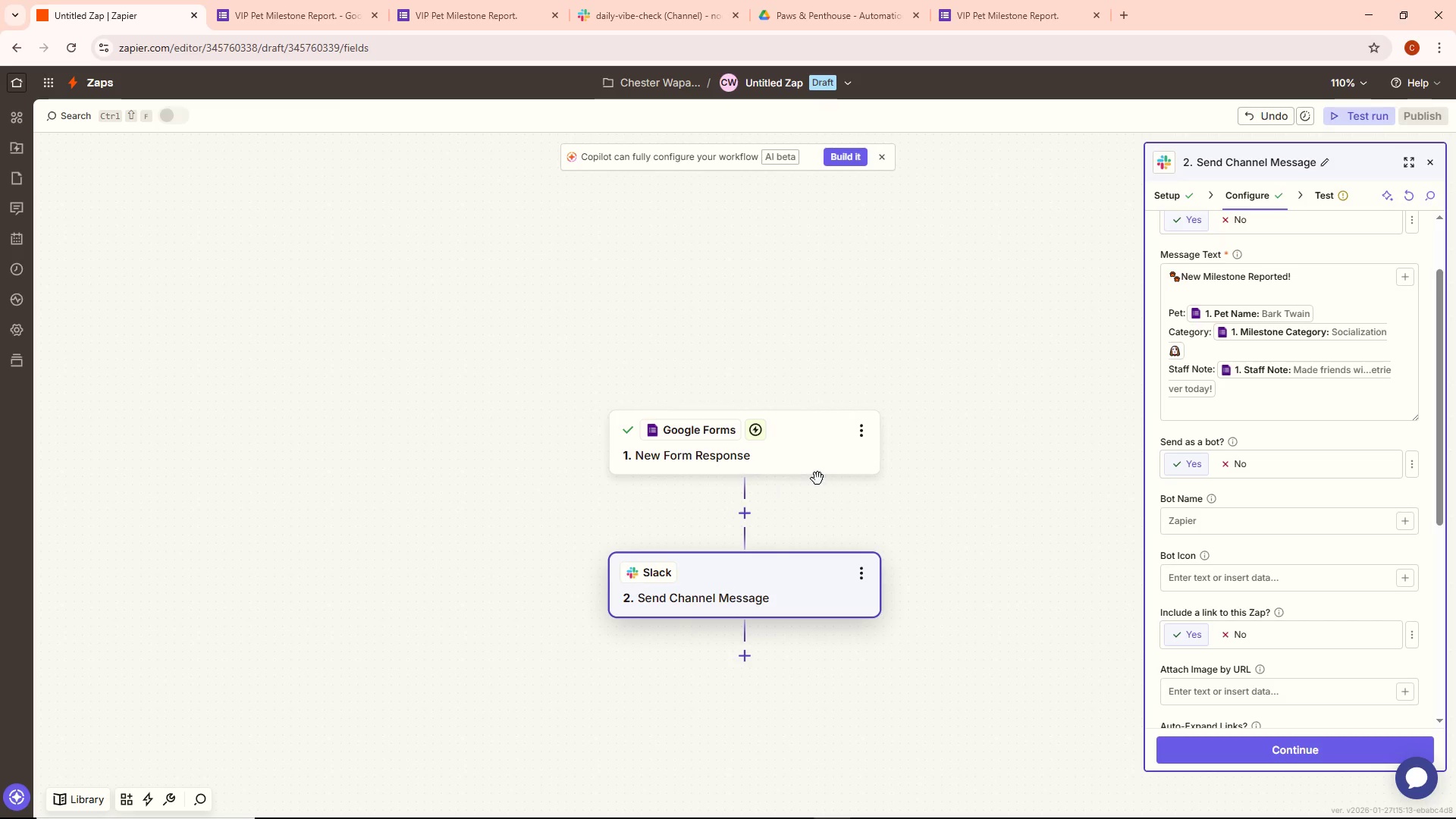 
left_click([817, 479])
 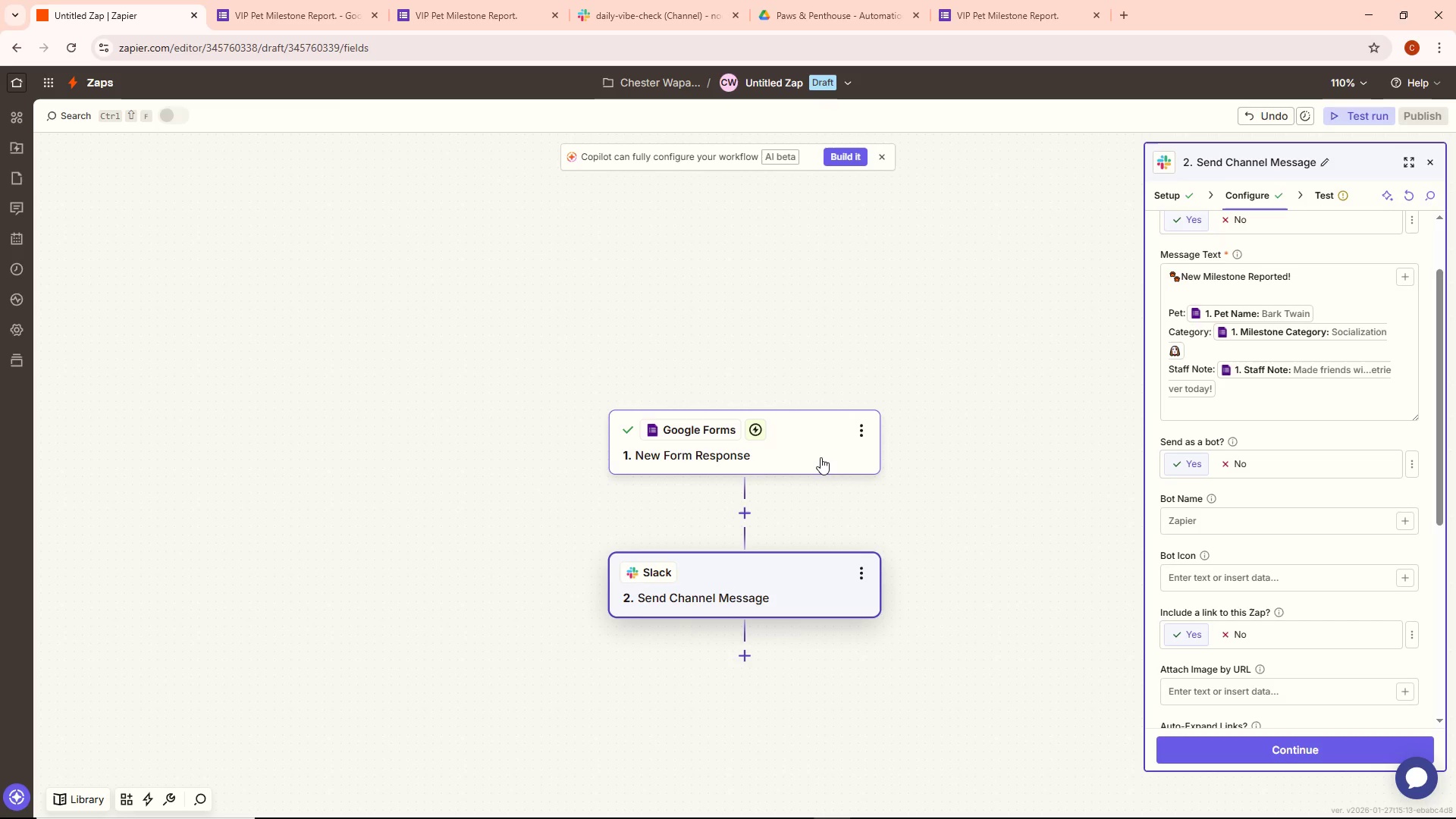 
left_click([821, 457])
 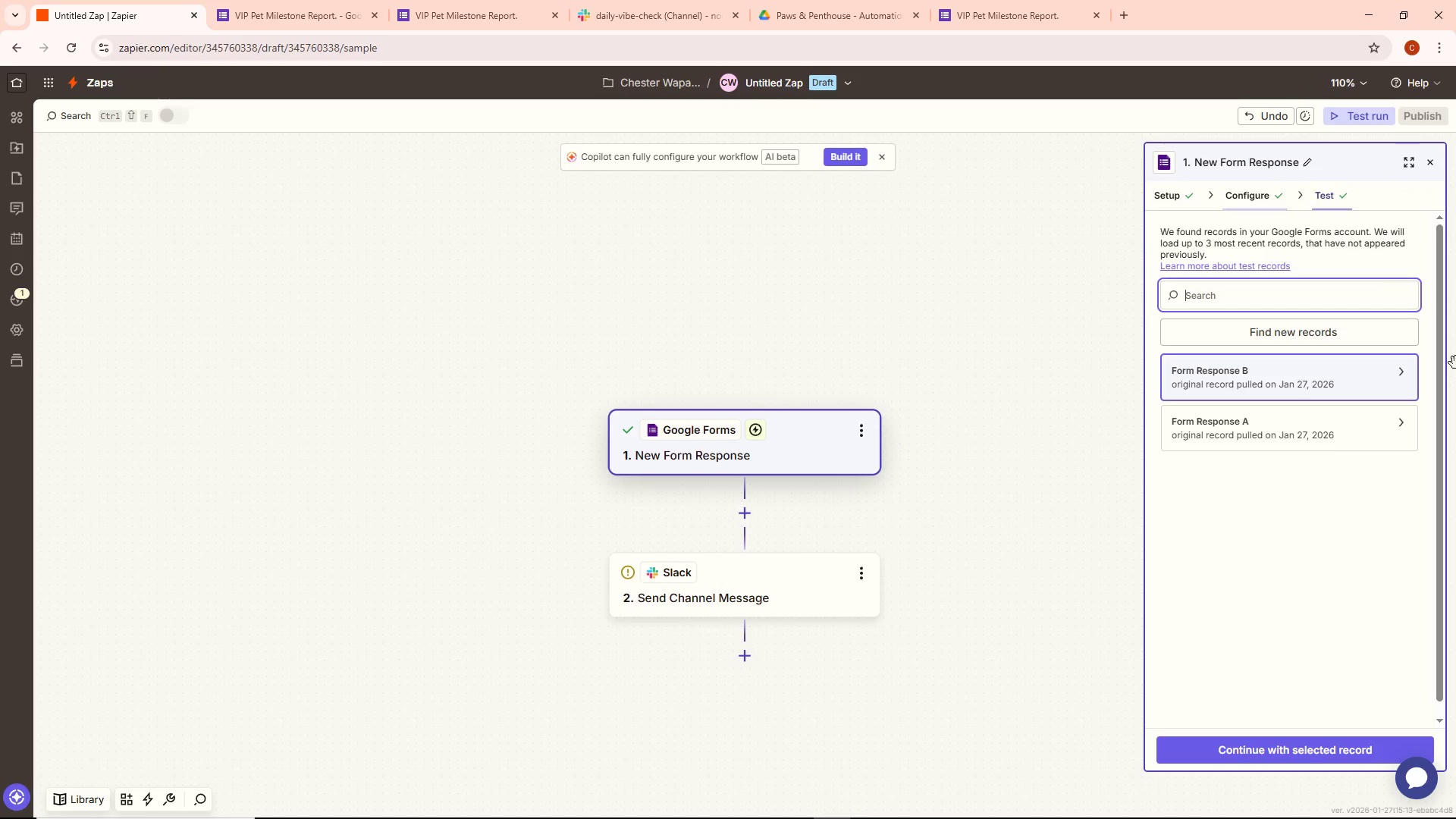 
left_click([1393, 368])
 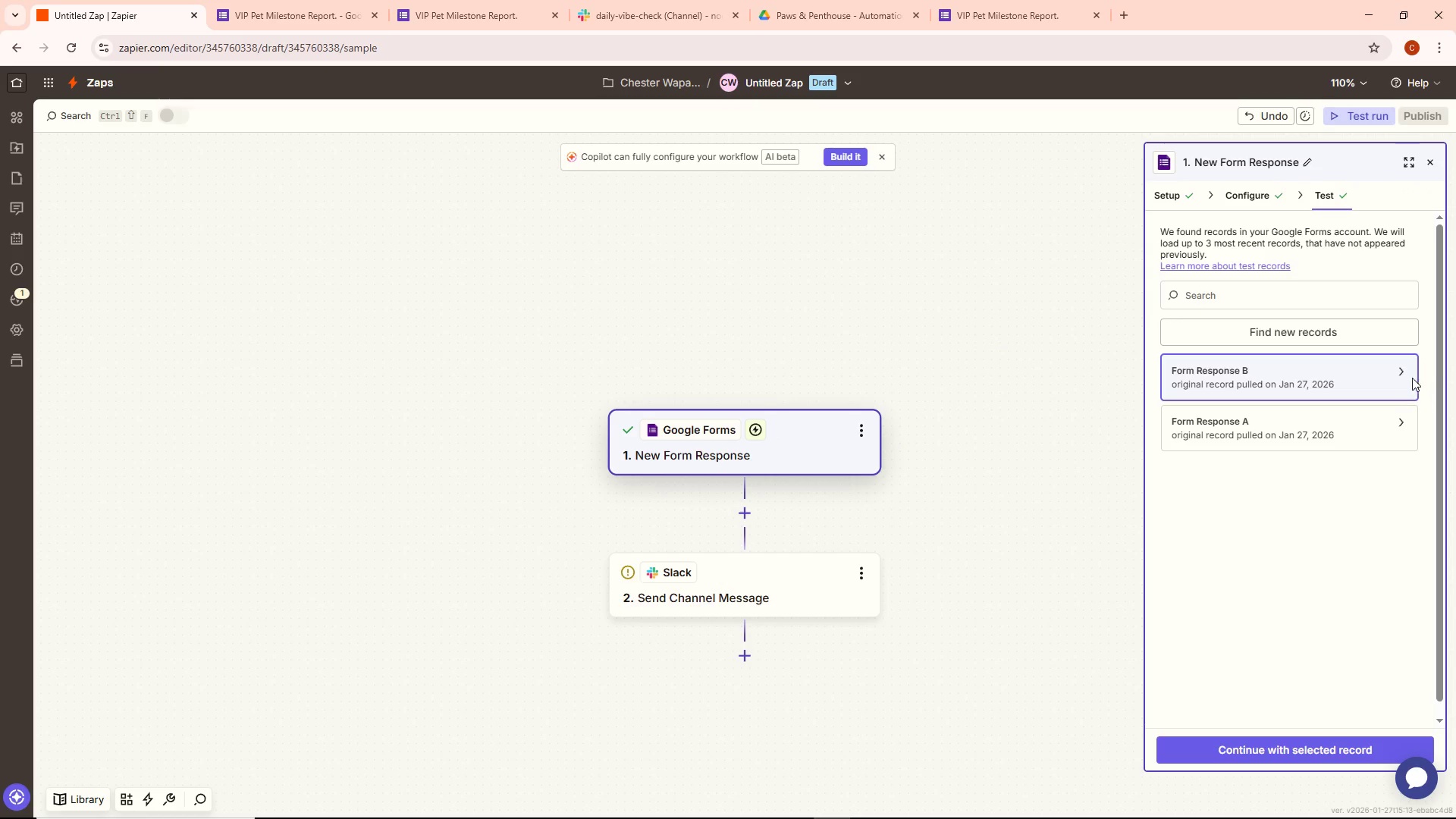 
left_click([1398, 369])
 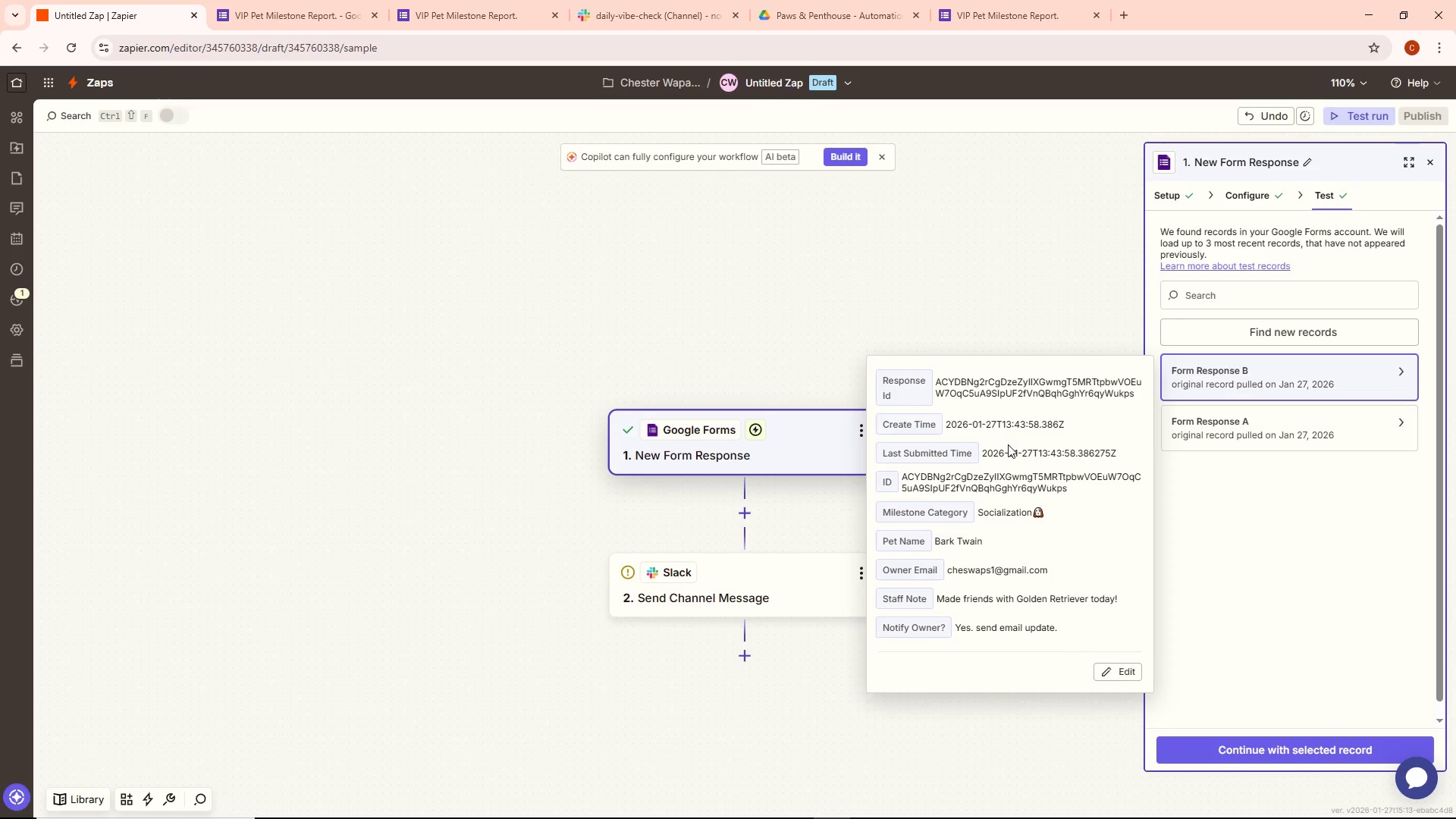 
scroll: coordinate [1008, 444], scroll_direction: down, amount: 2.0
 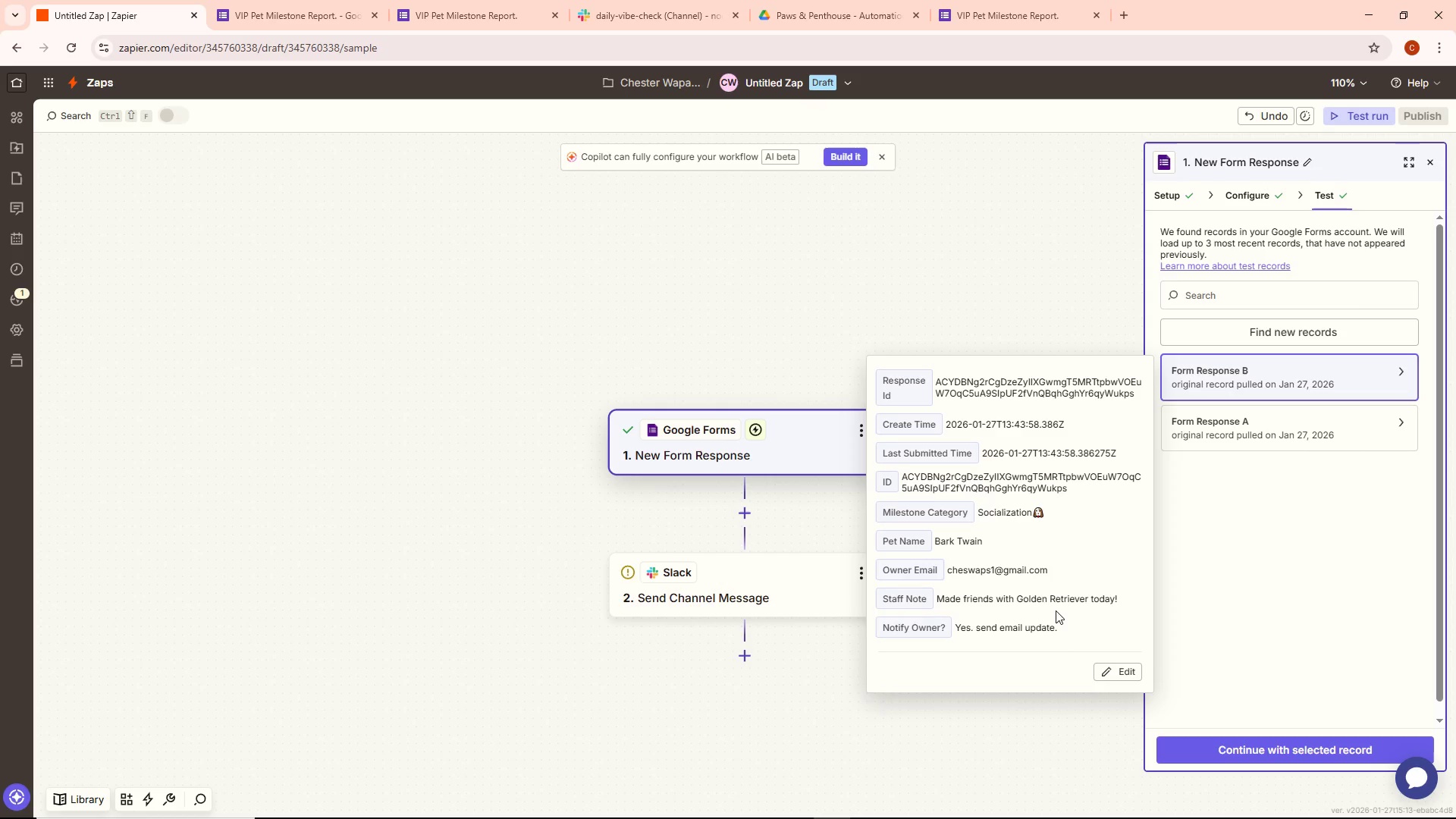 
wait(33.02)
 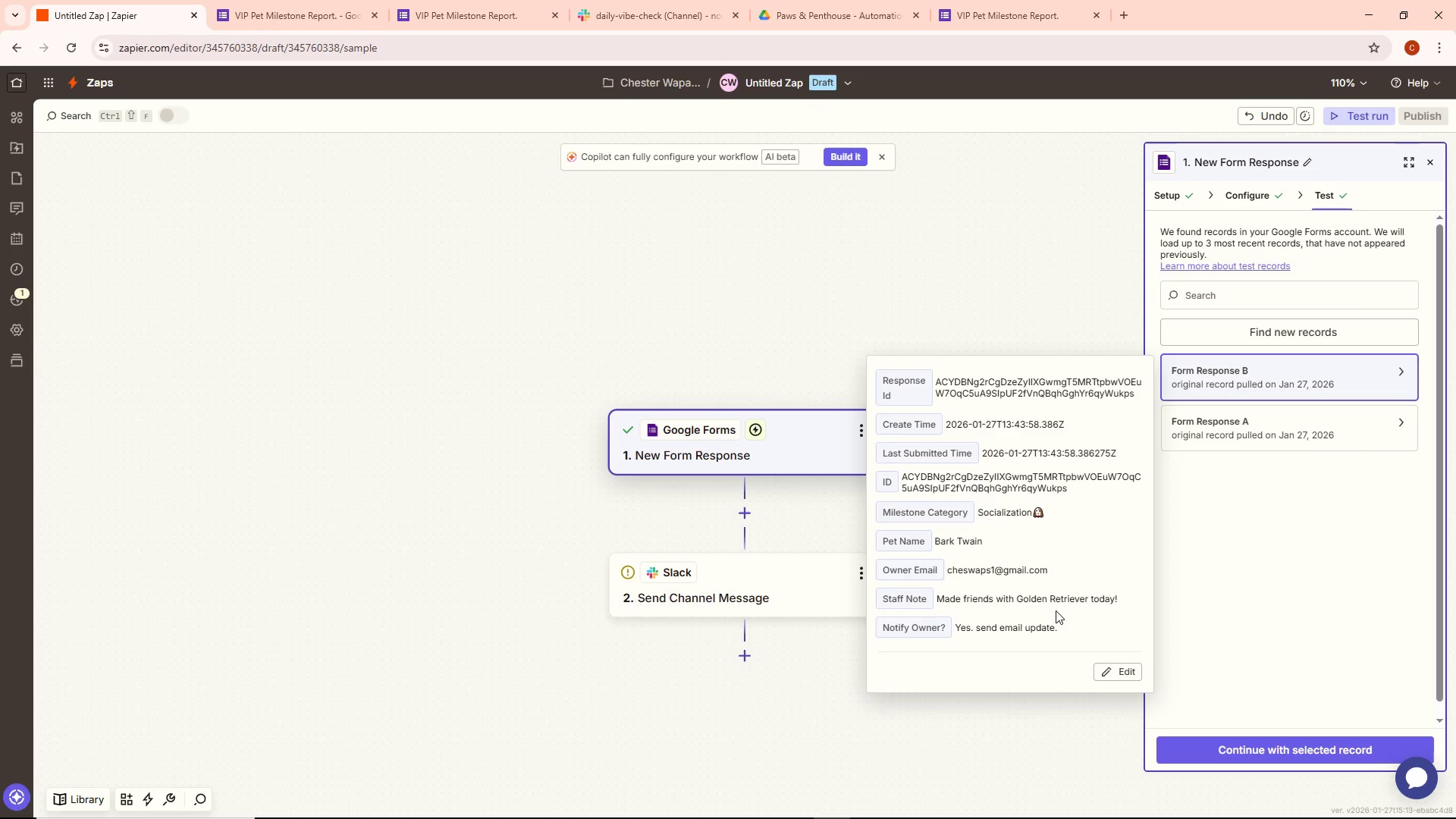 
left_click([1203, 552])
 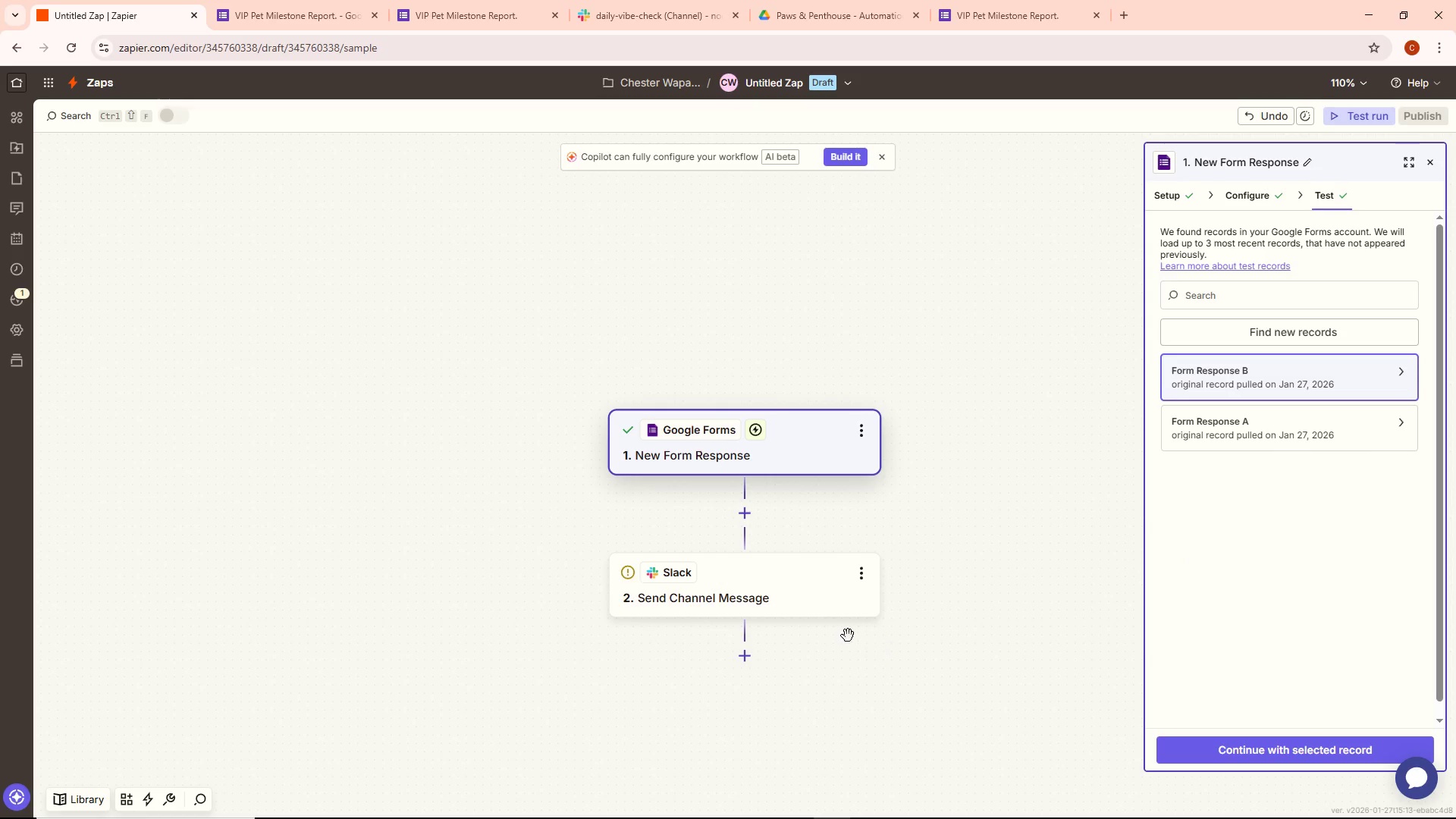 
left_click([825, 615])
 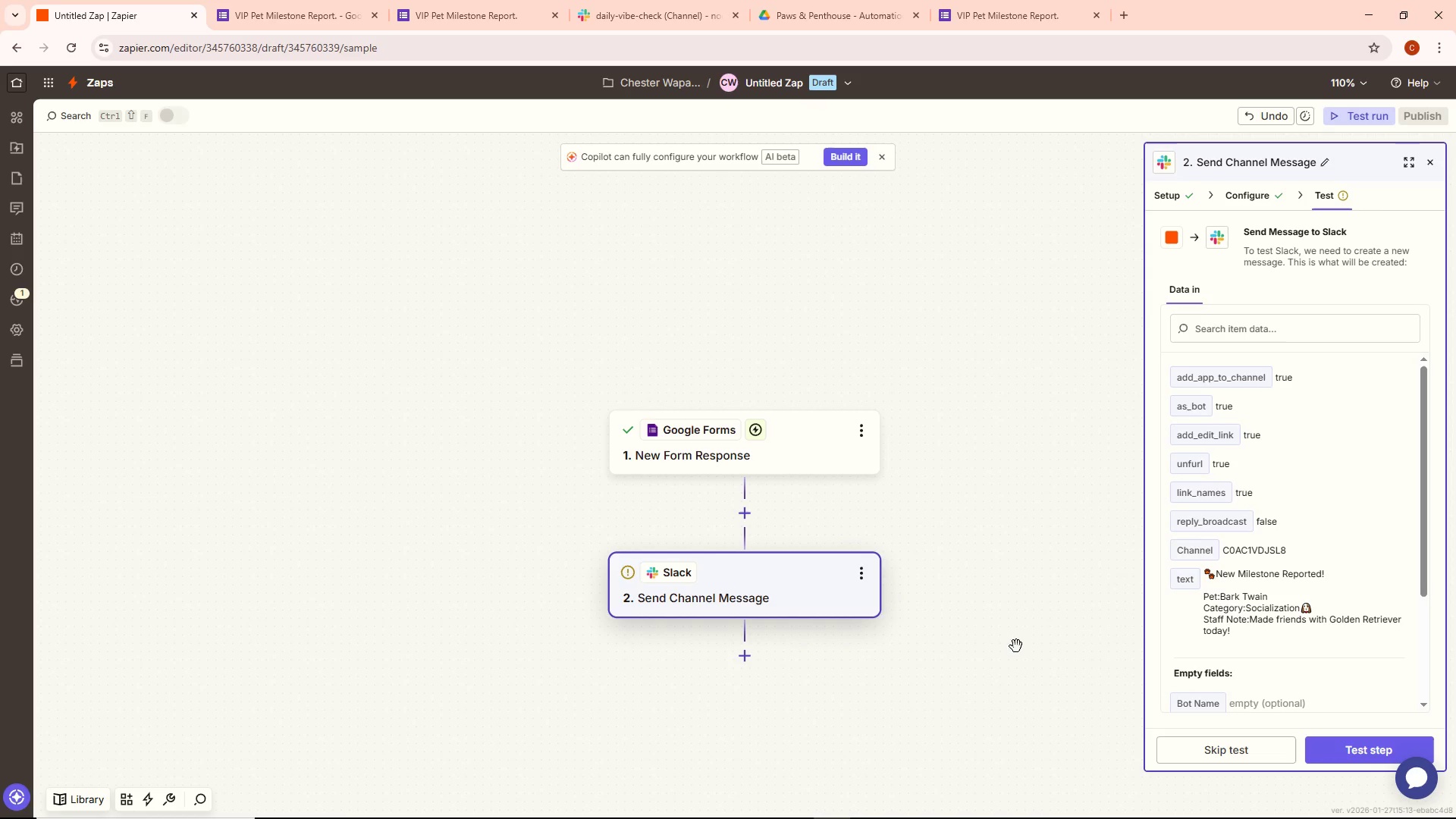 
left_click([1241, 196])
 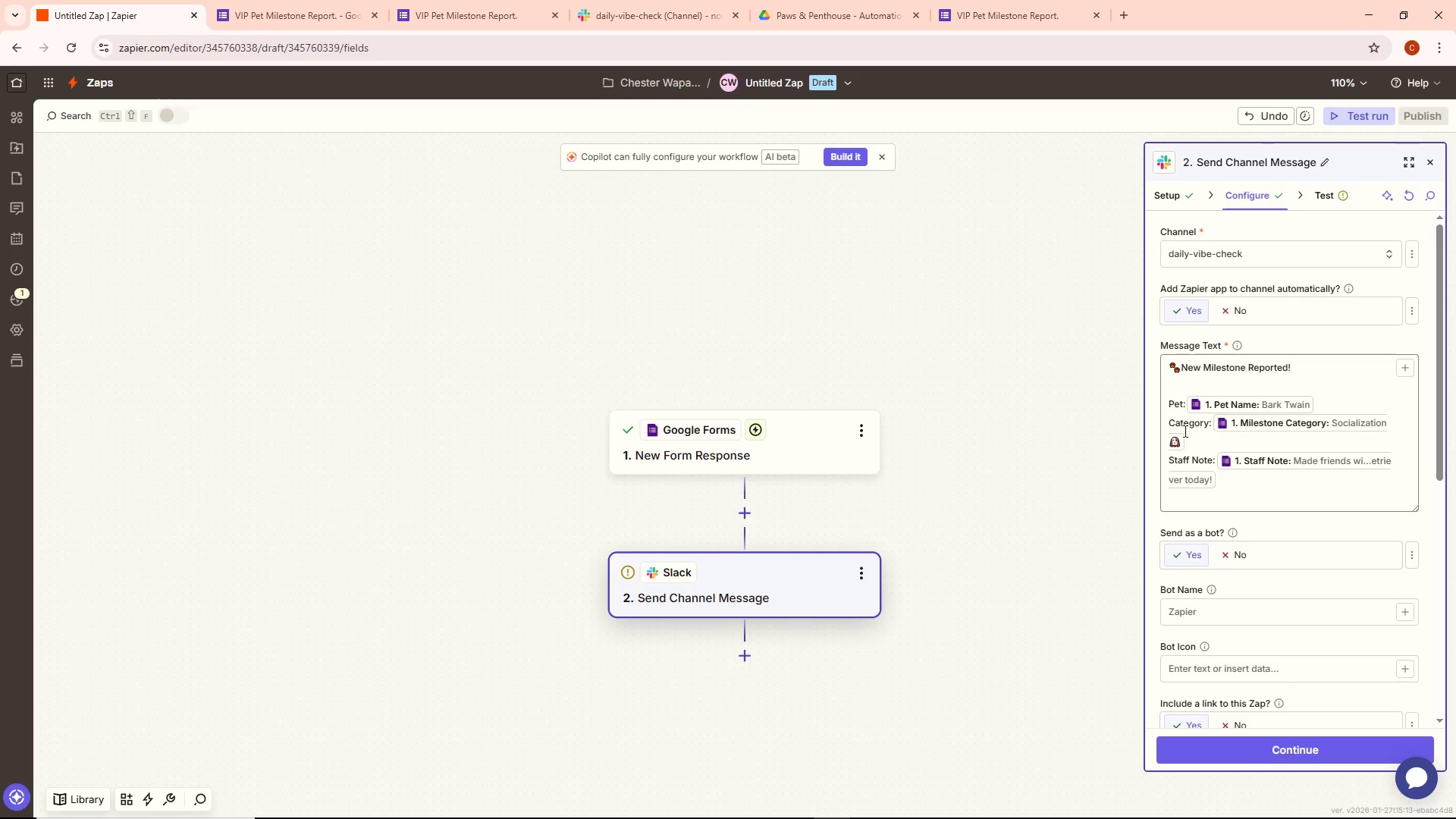 
left_click([1173, 499])
 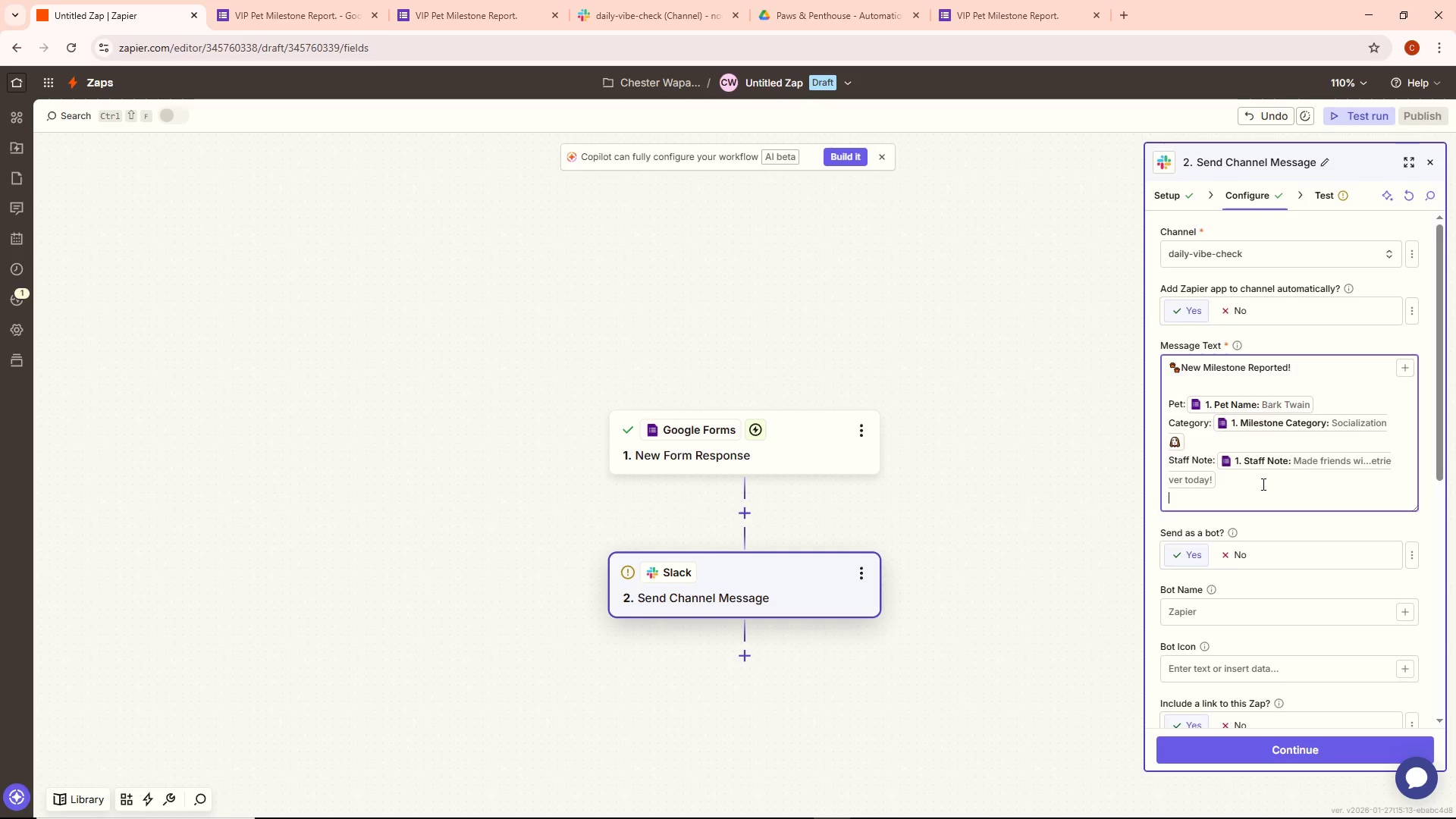 
scroll: coordinate [1260, 484], scroll_direction: down, amount: 3.0
 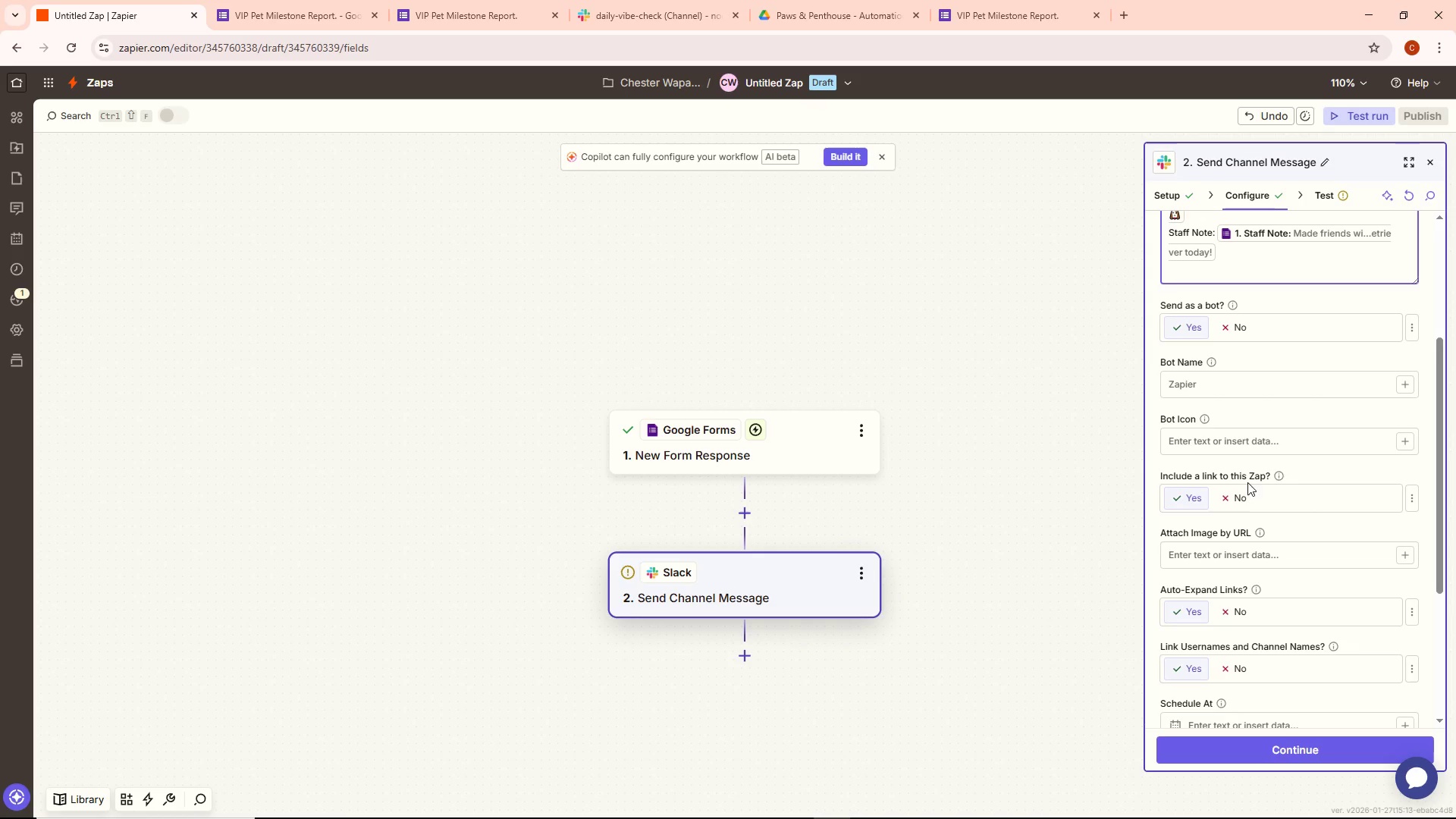 
left_click([1228, 383])
 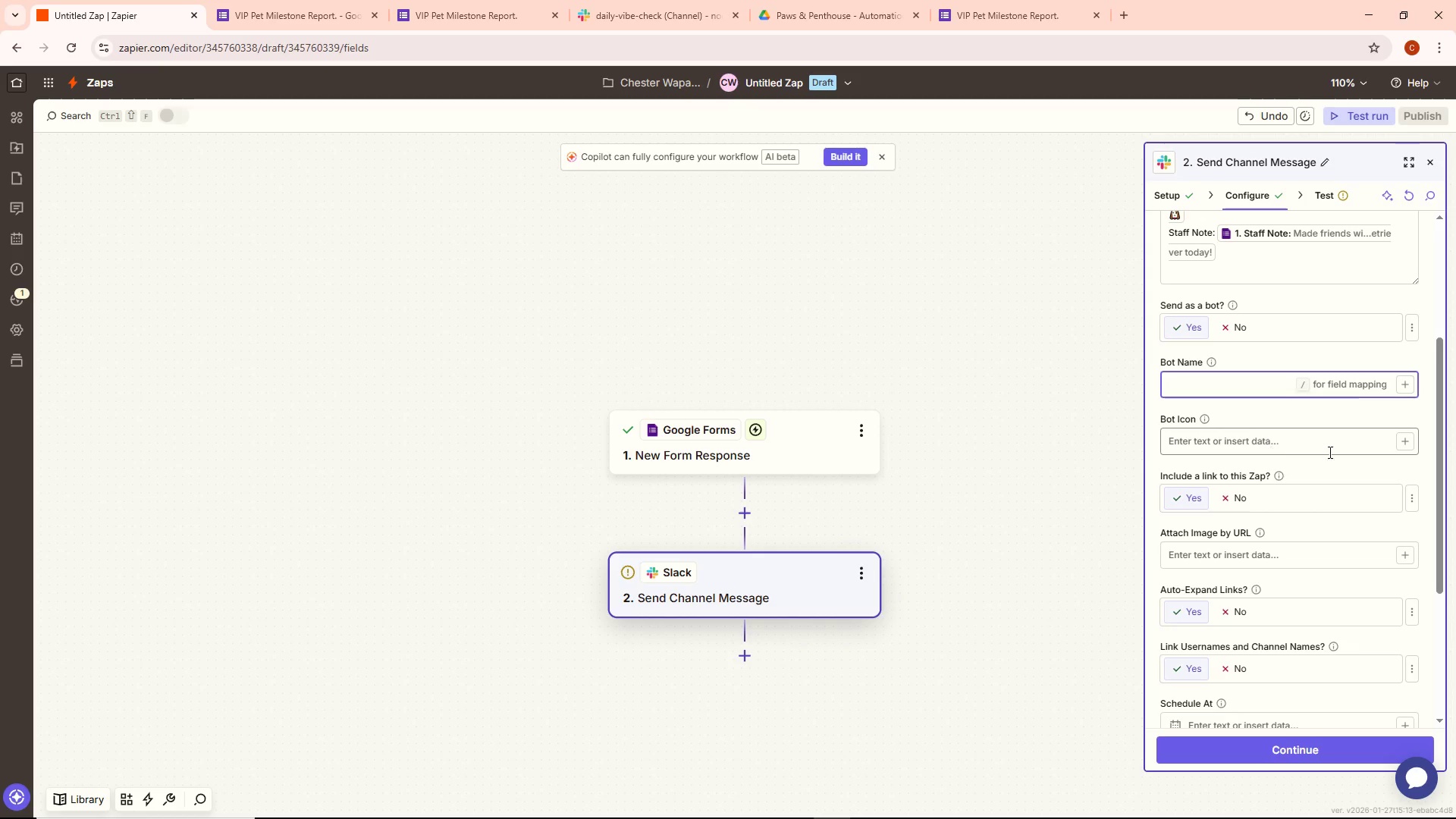 
wait(20.5)
 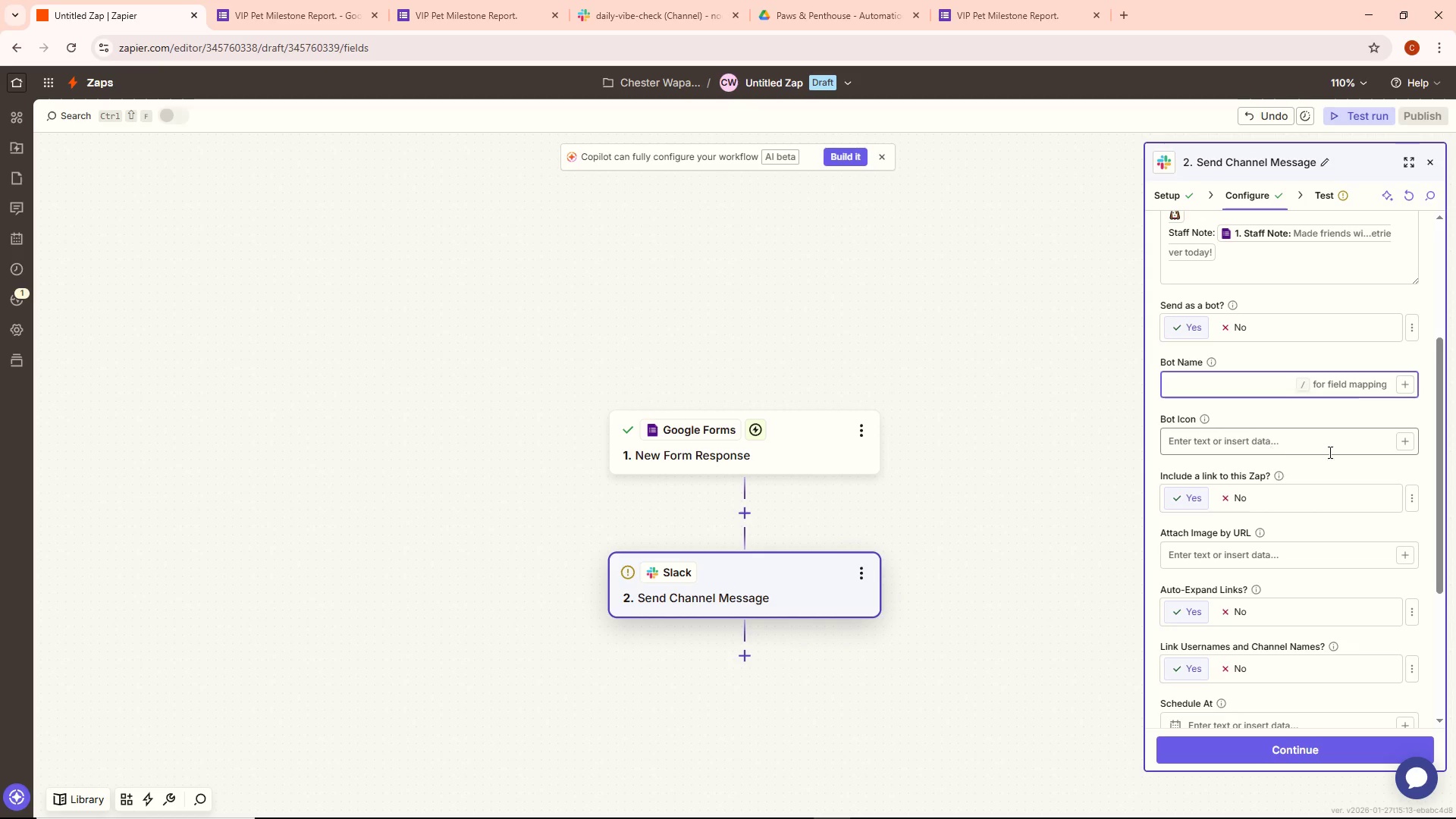 
scroll: coordinate [1074, 577], scroll_direction: down, amount: 3.0
 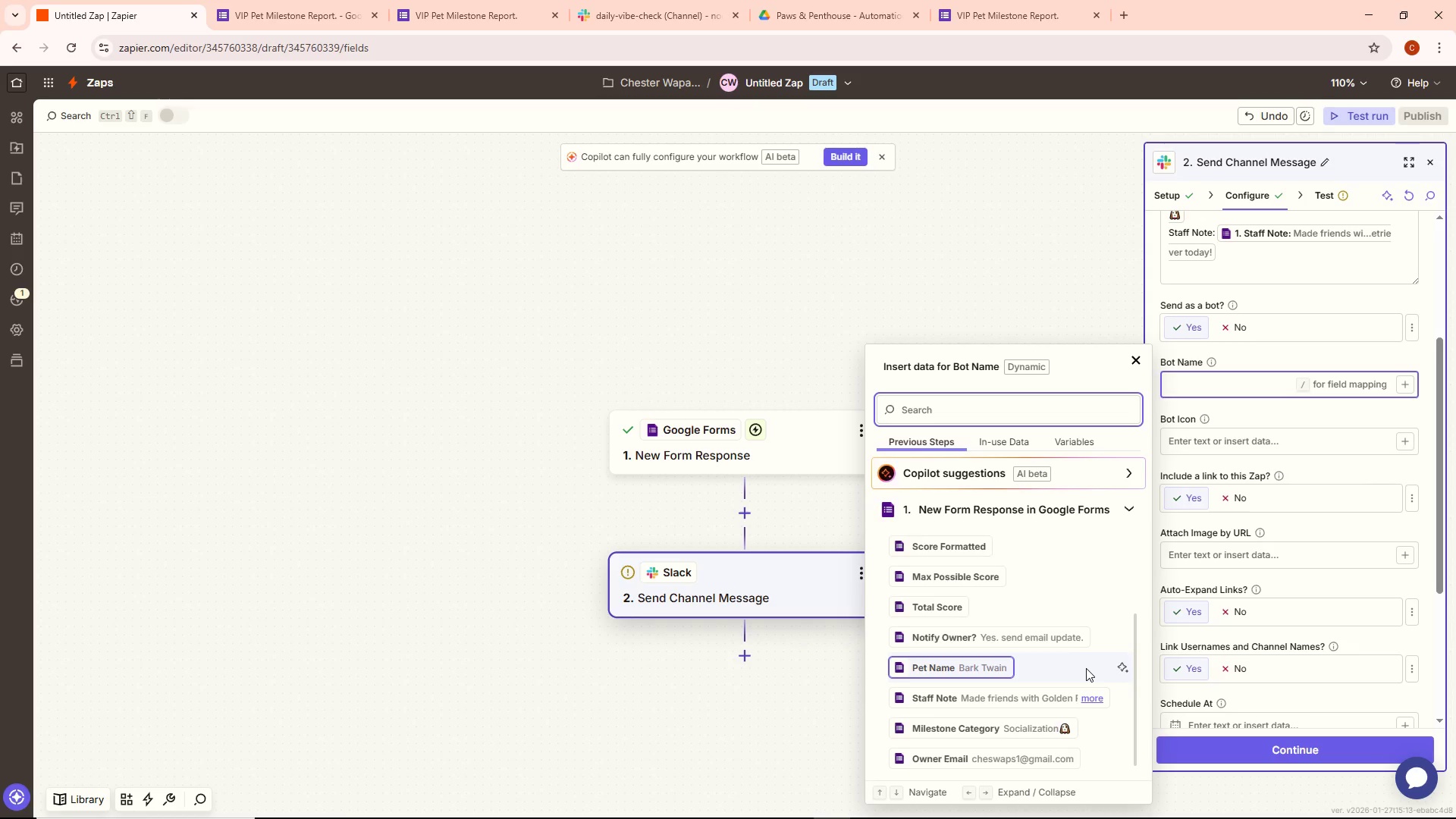 
wait(50.61)
 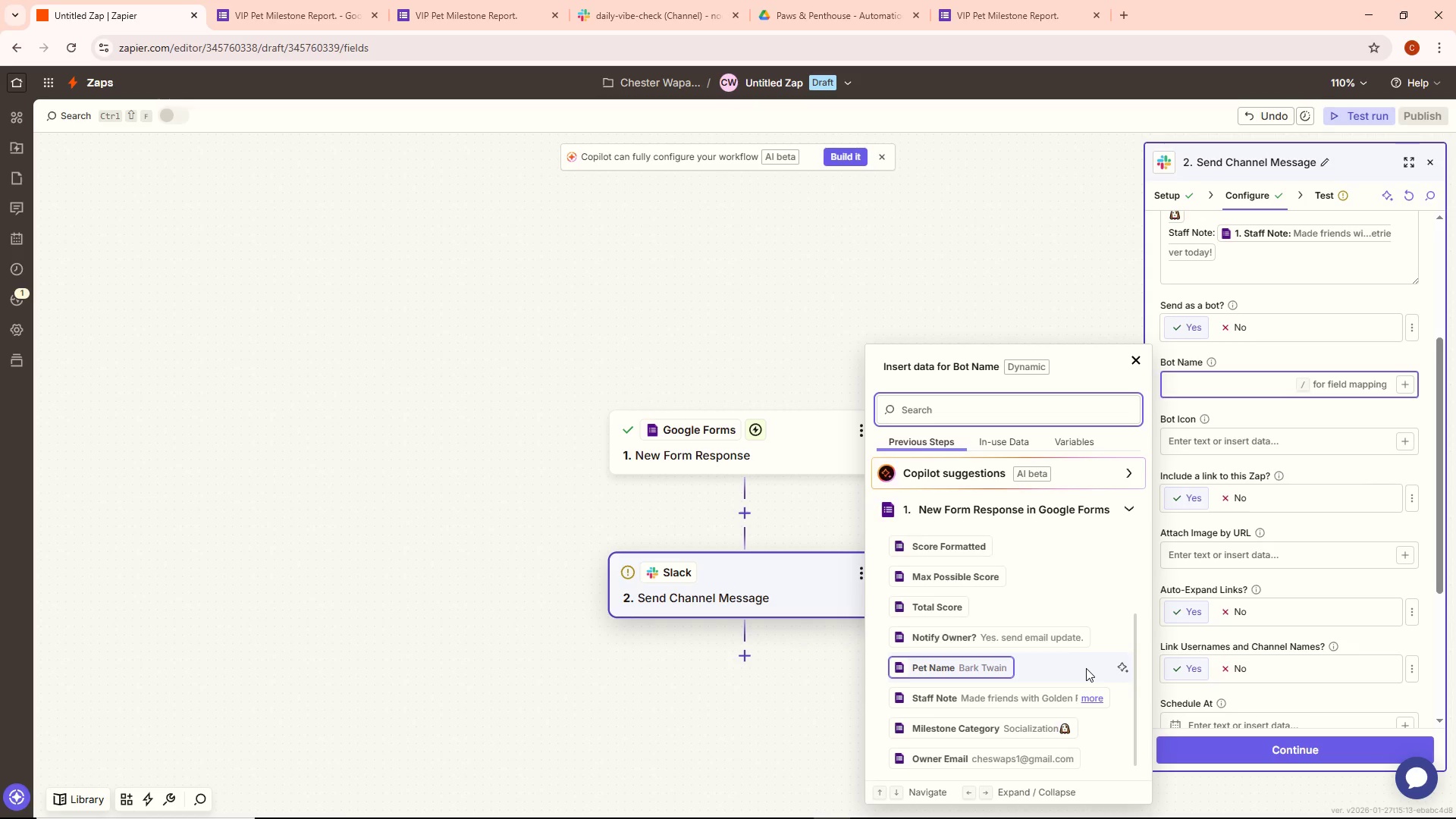 
left_click([1220, 381])
 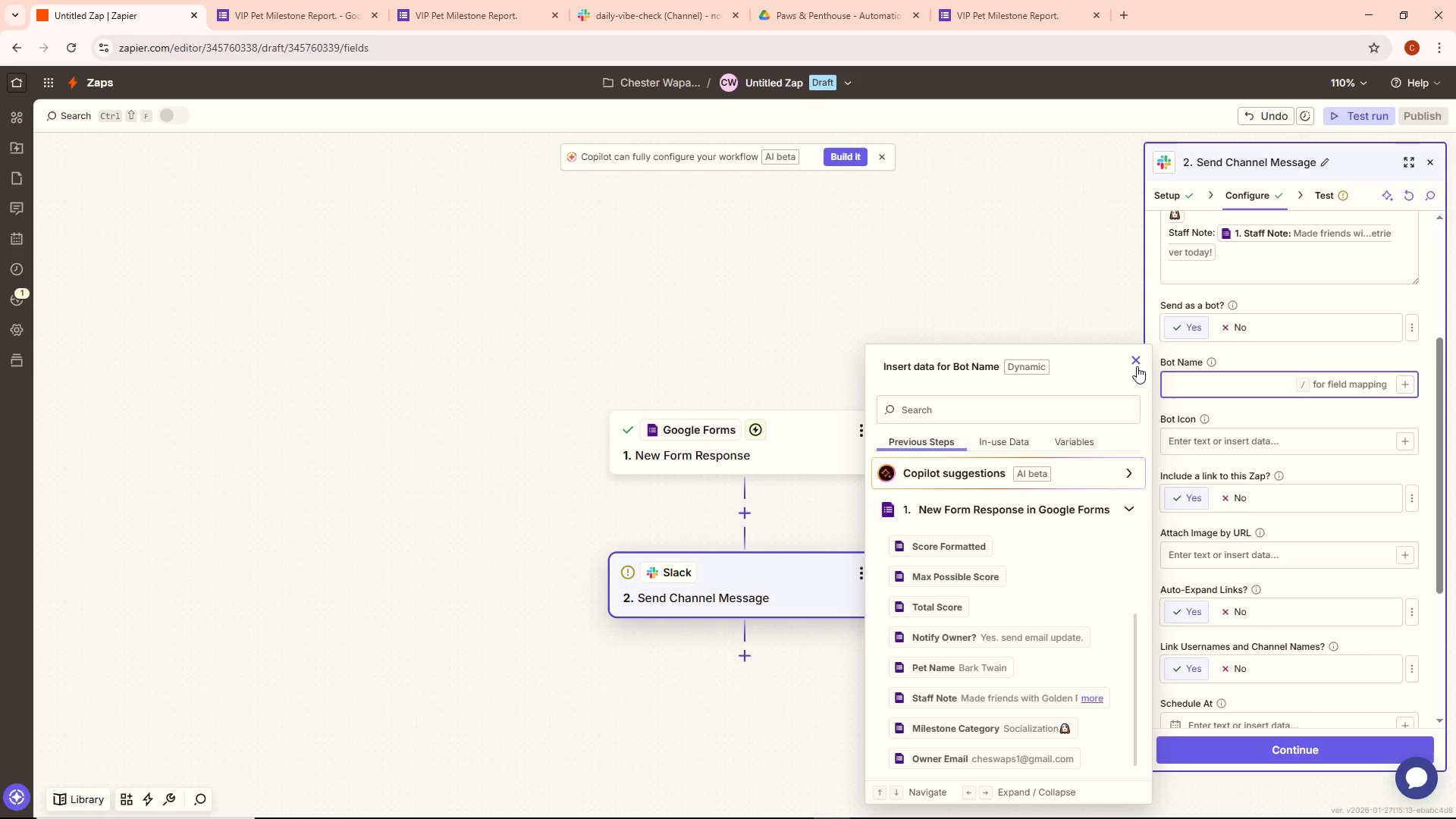 
left_click([1137, 366])
 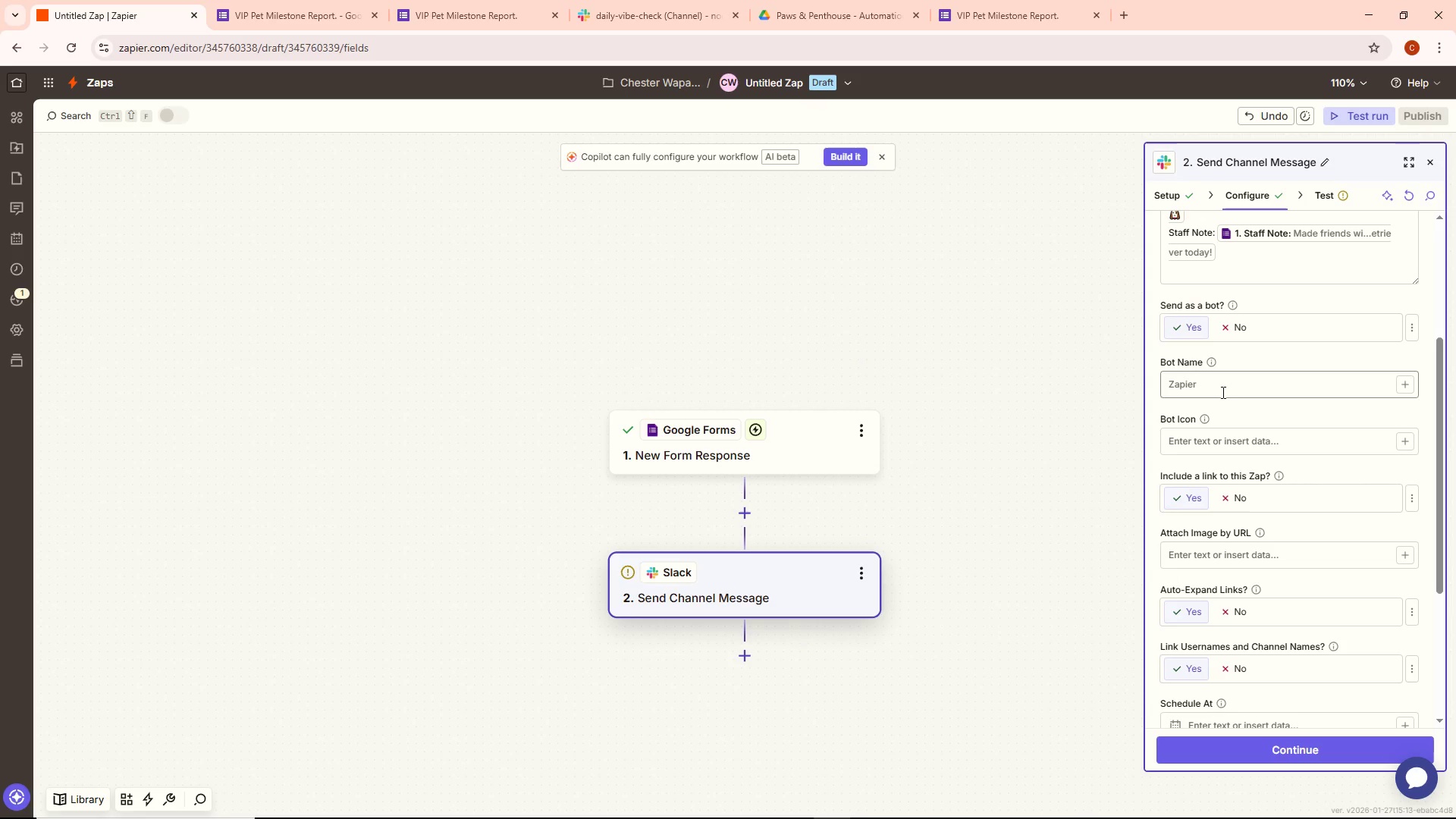 
left_click([1222, 394])
 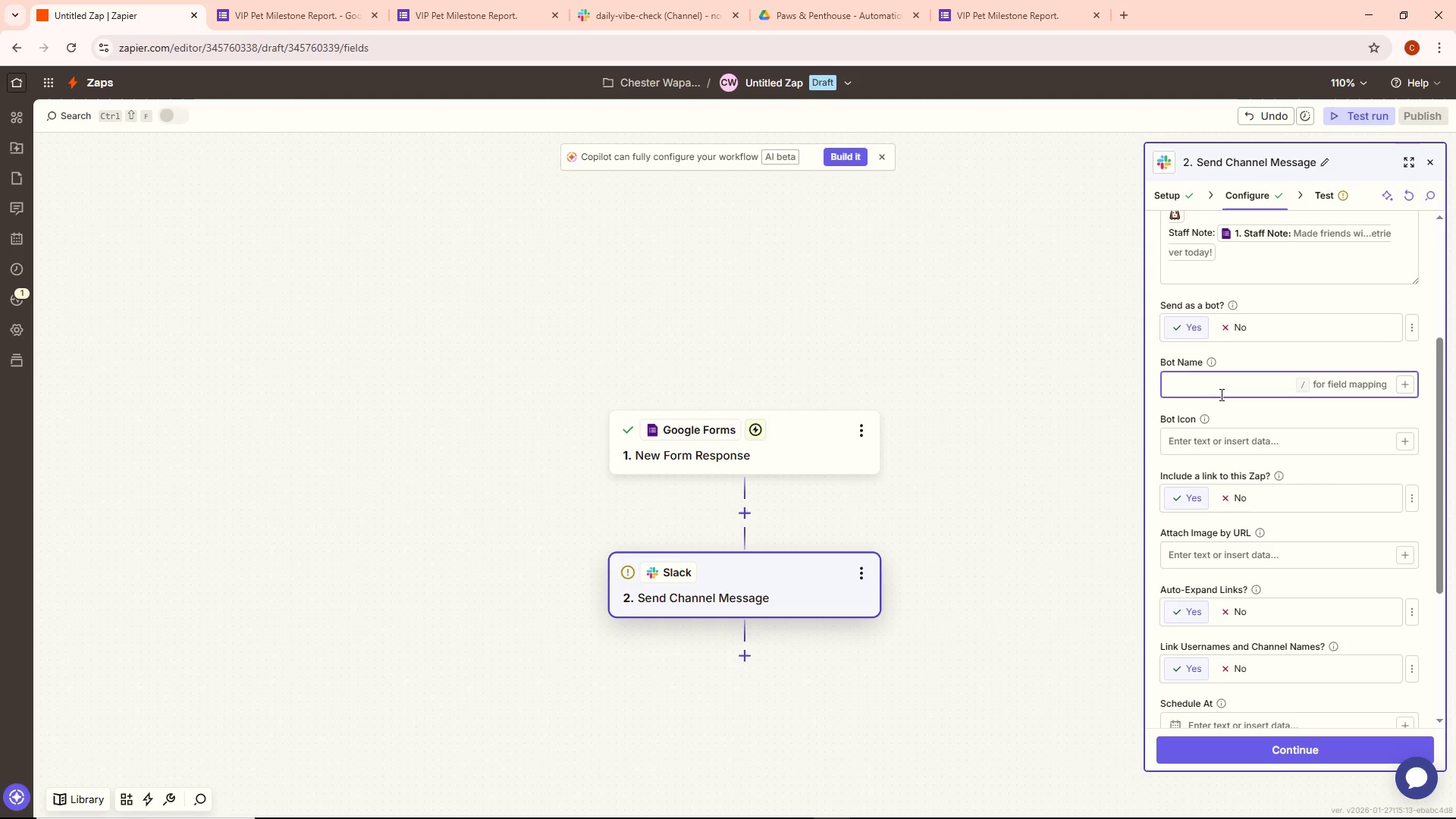 
type(Paw)
 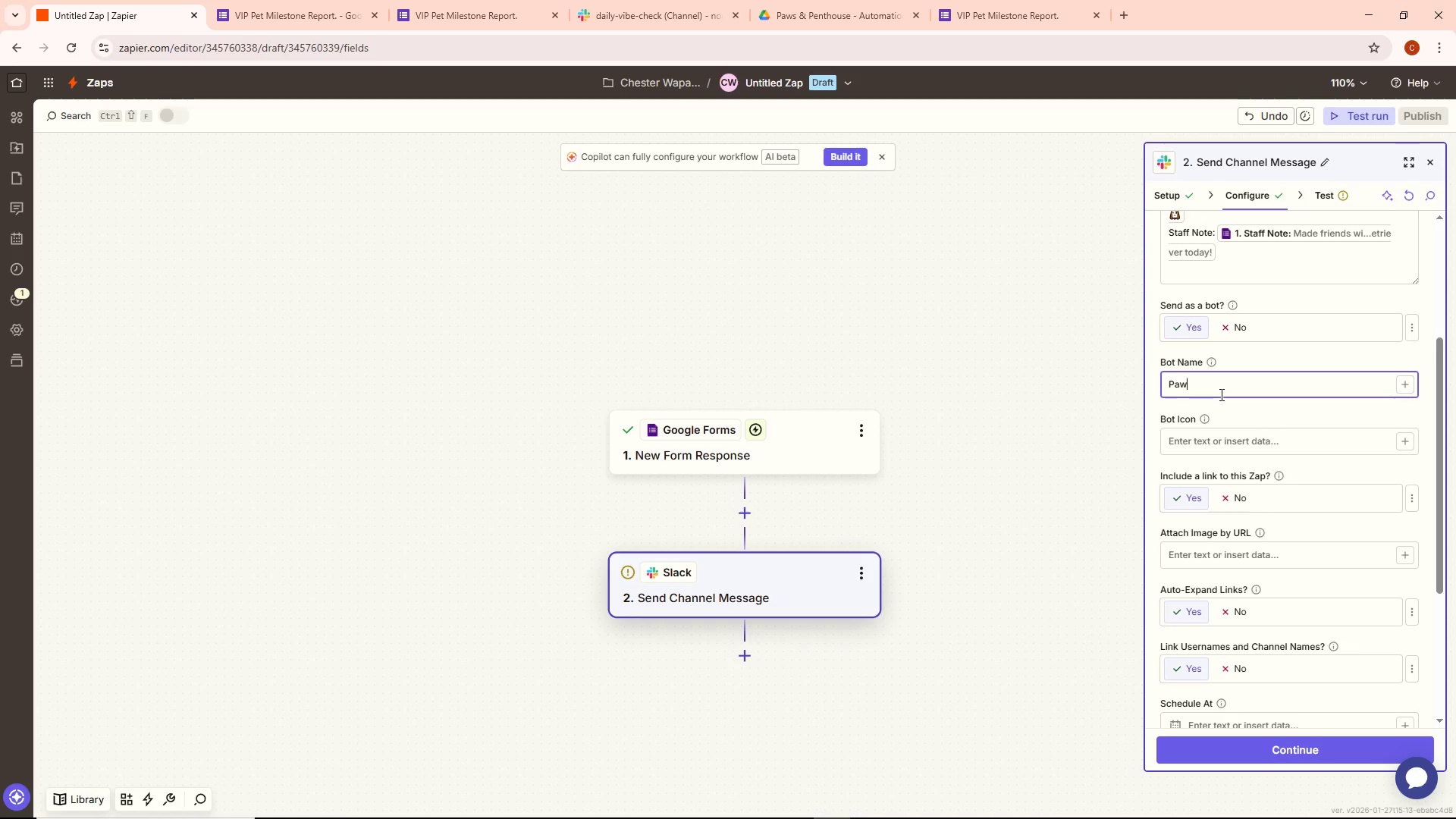 
wait(27.41)
 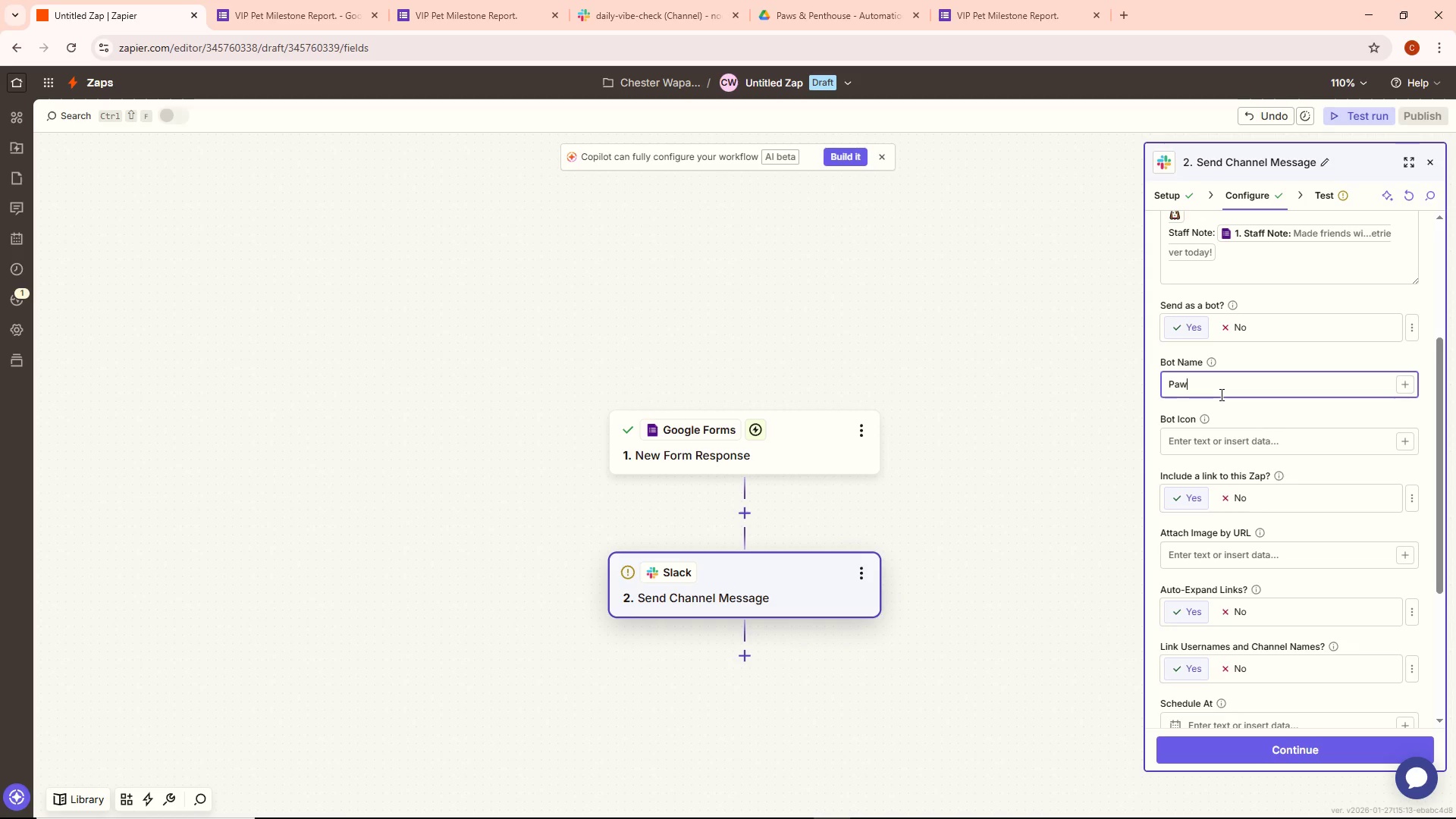 
left_click([1232, 437])
 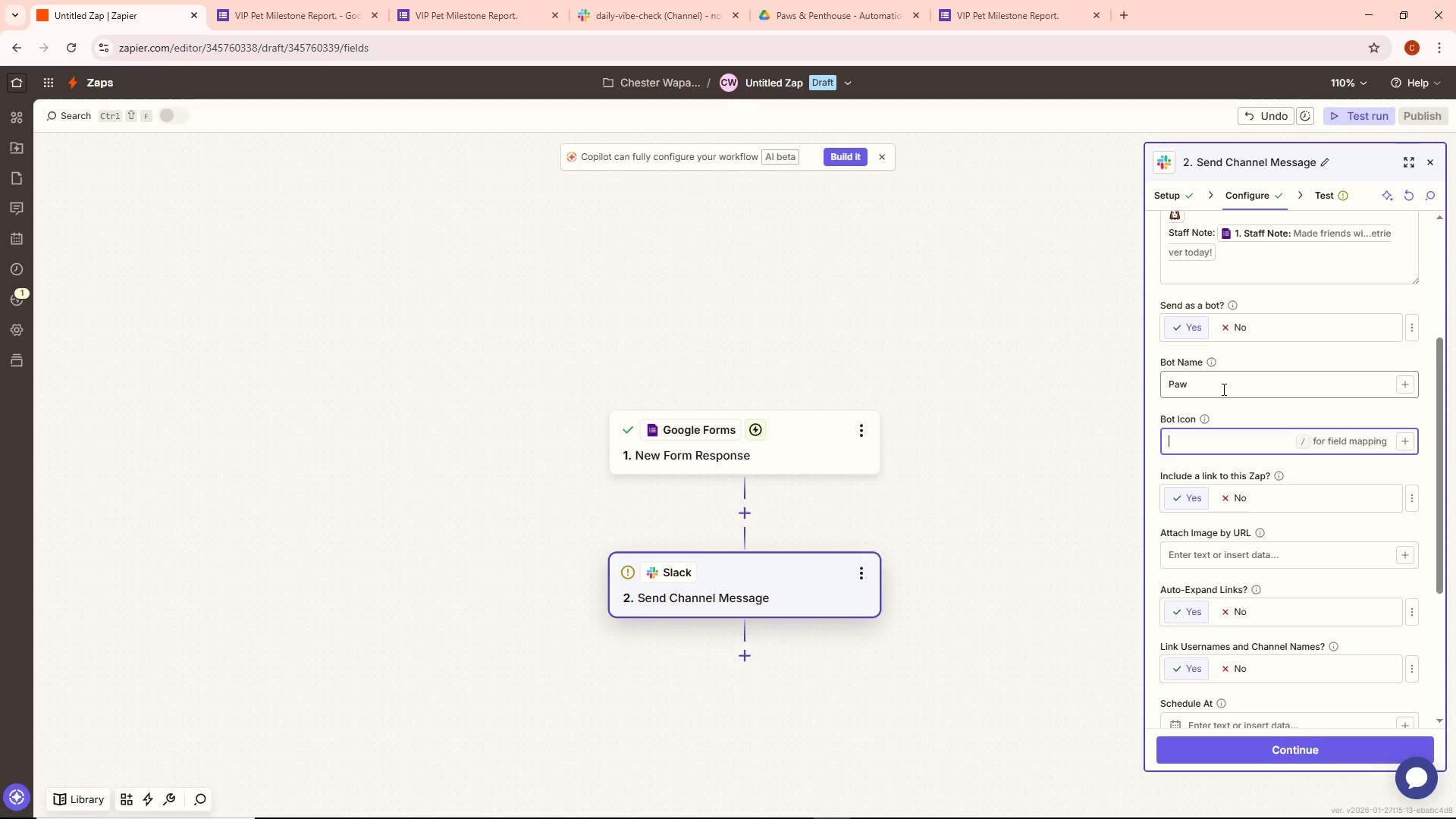 
left_click([1222, 389])
 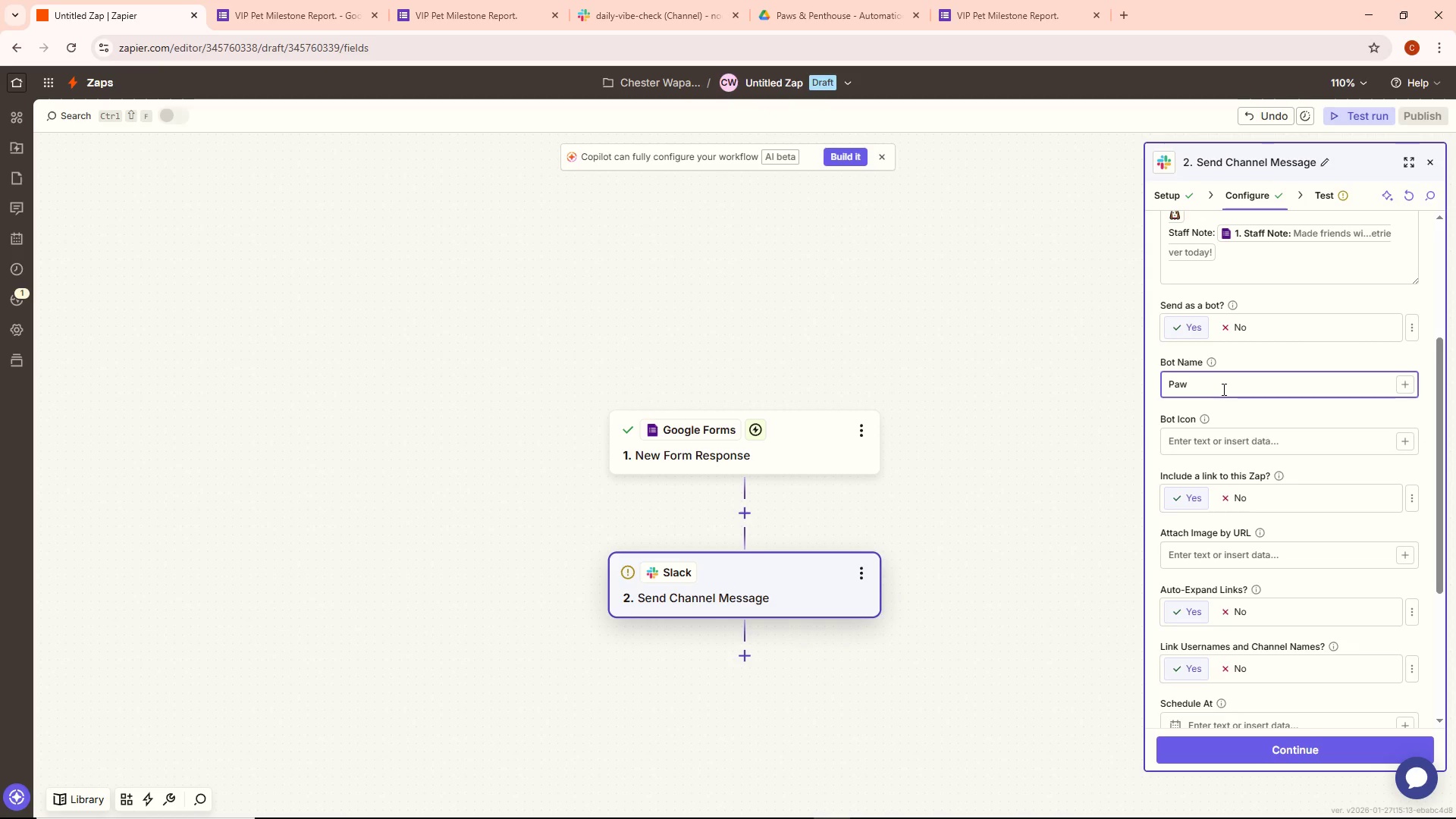 
type(sbot)
 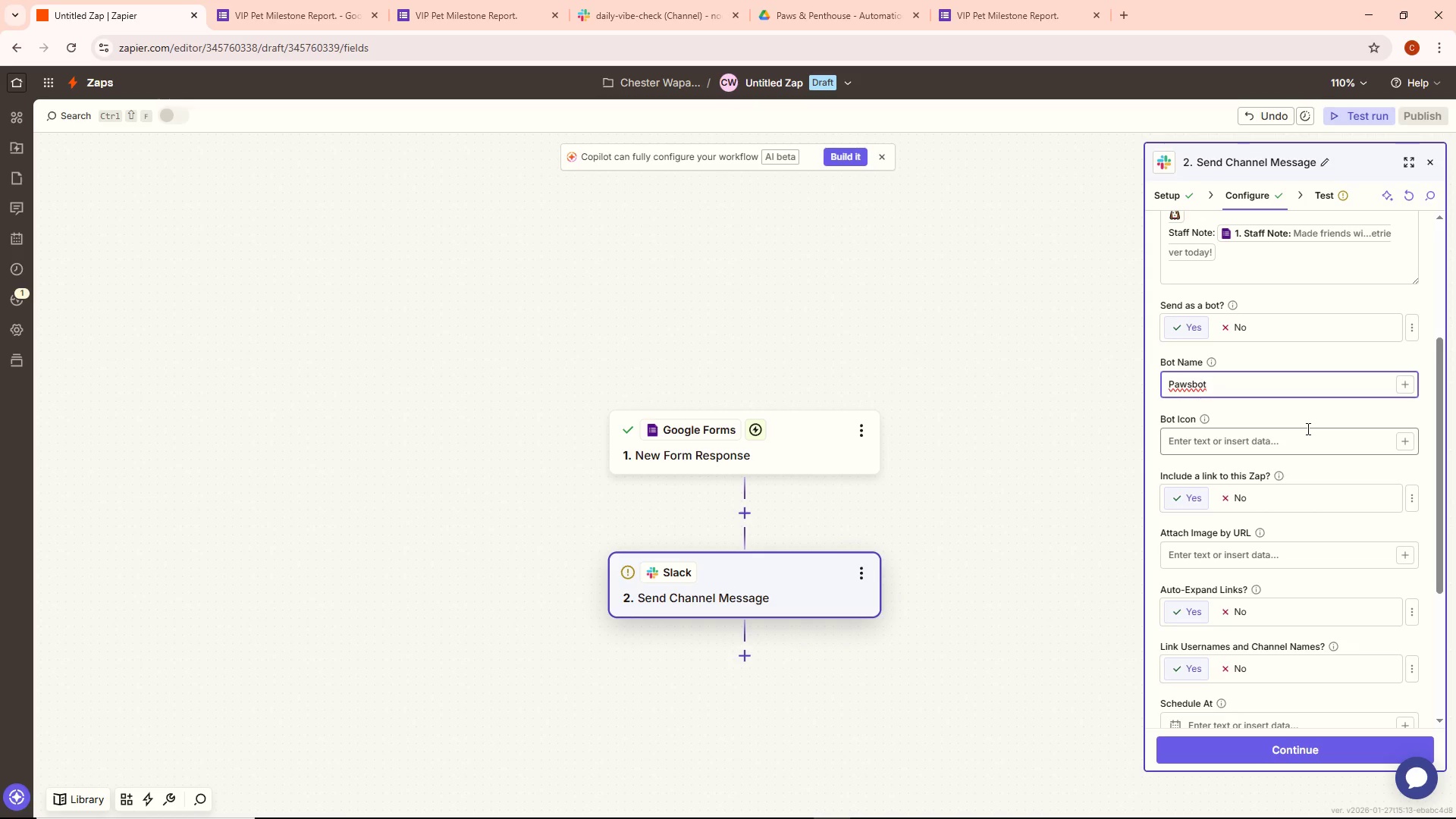 
wait(14.91)
 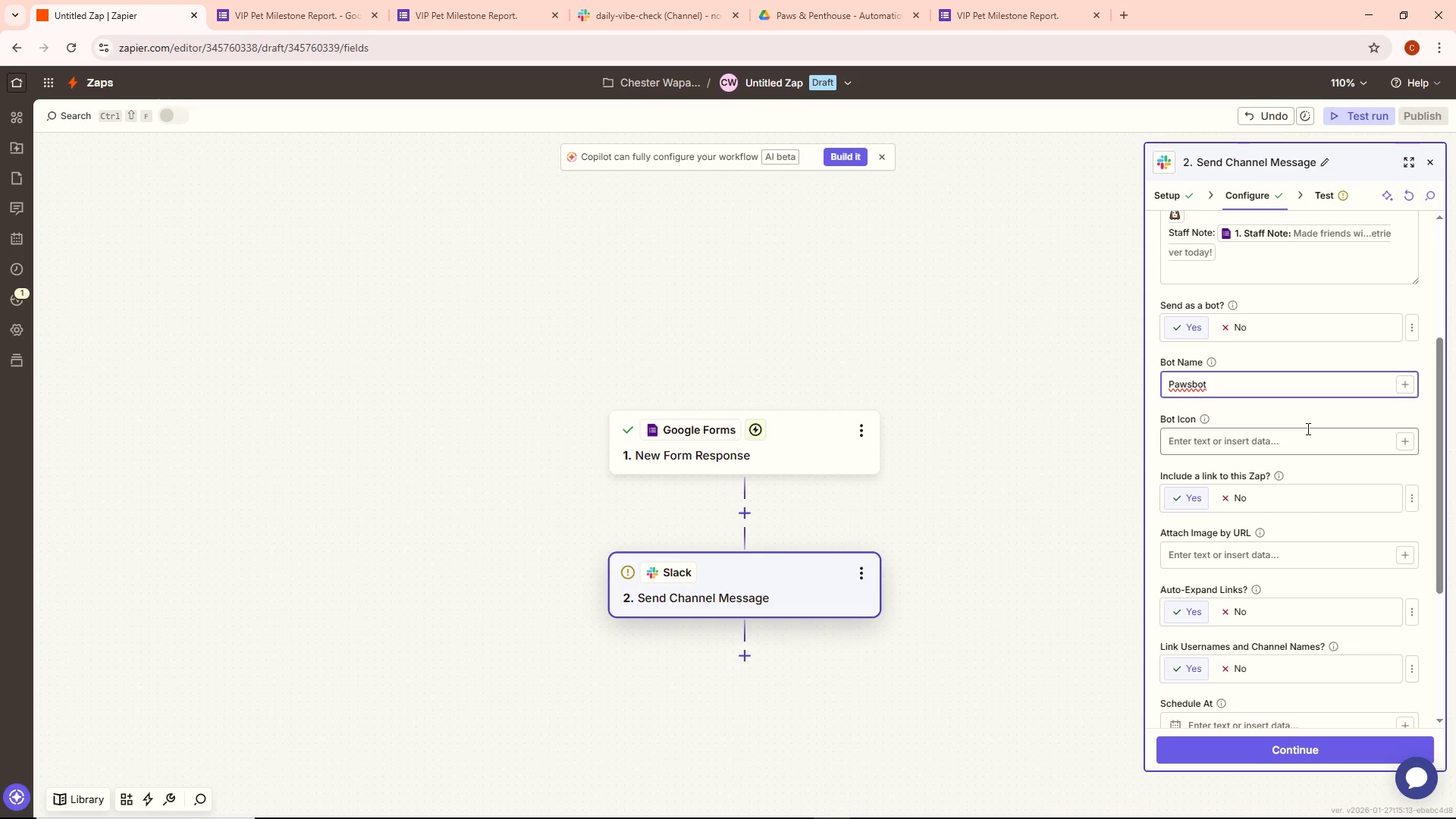 
scroll: coordinate [1313, 475], scroll_direction: down, amount: 3.0
 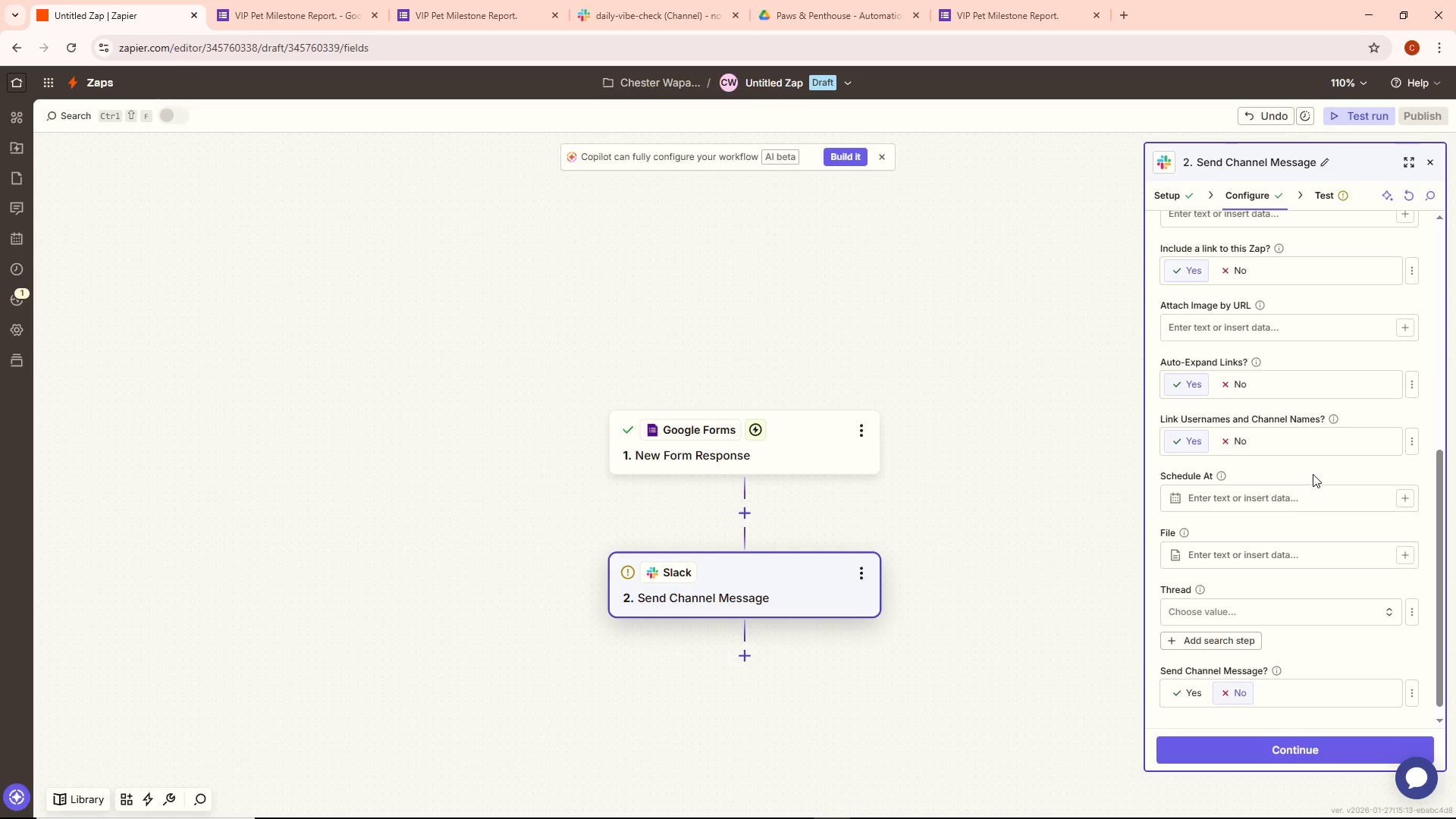 
wait(16.35)
 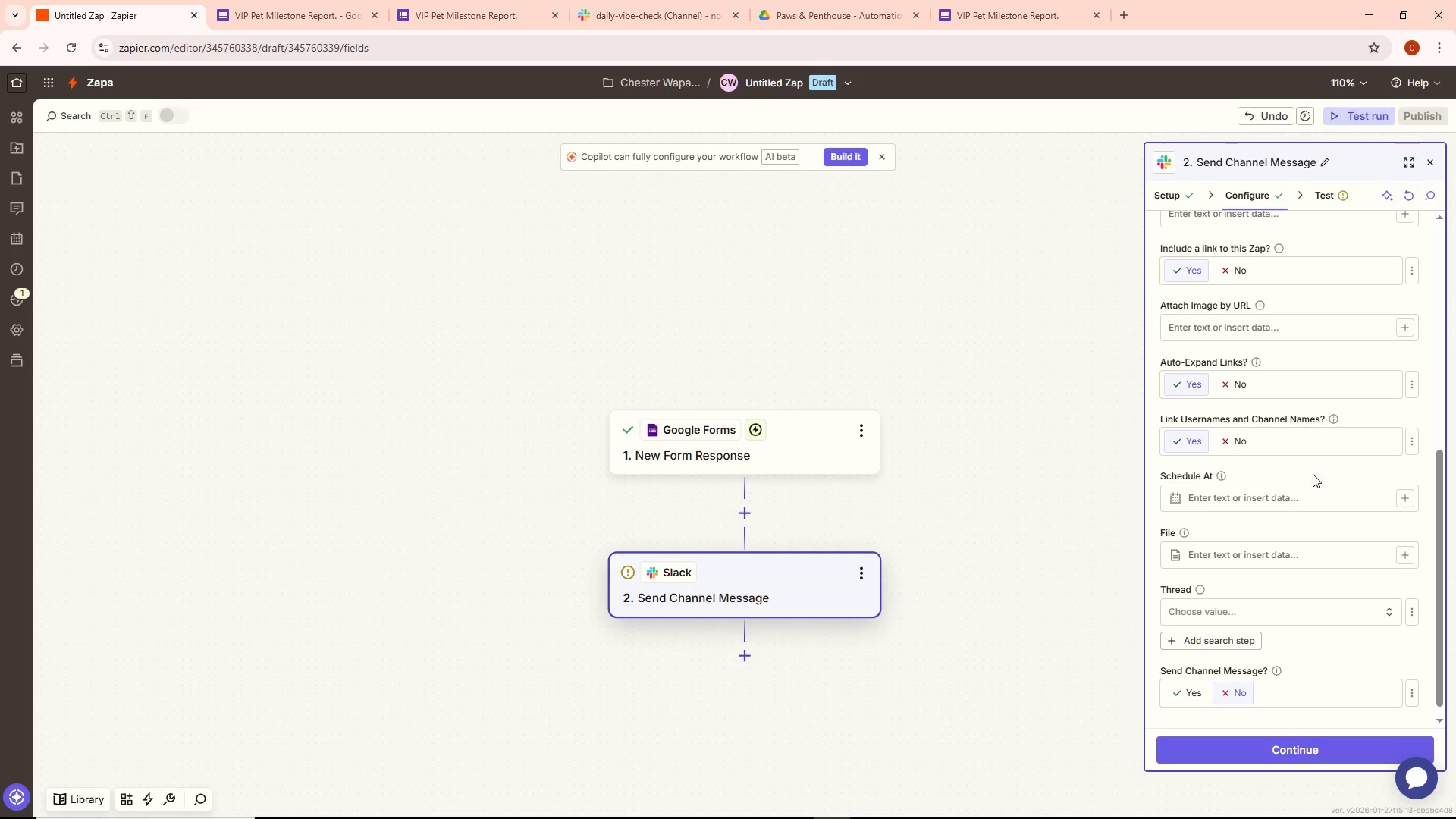 
scroll: coordinate [1335, 473], scroll_direction: down, amount: 2.0
 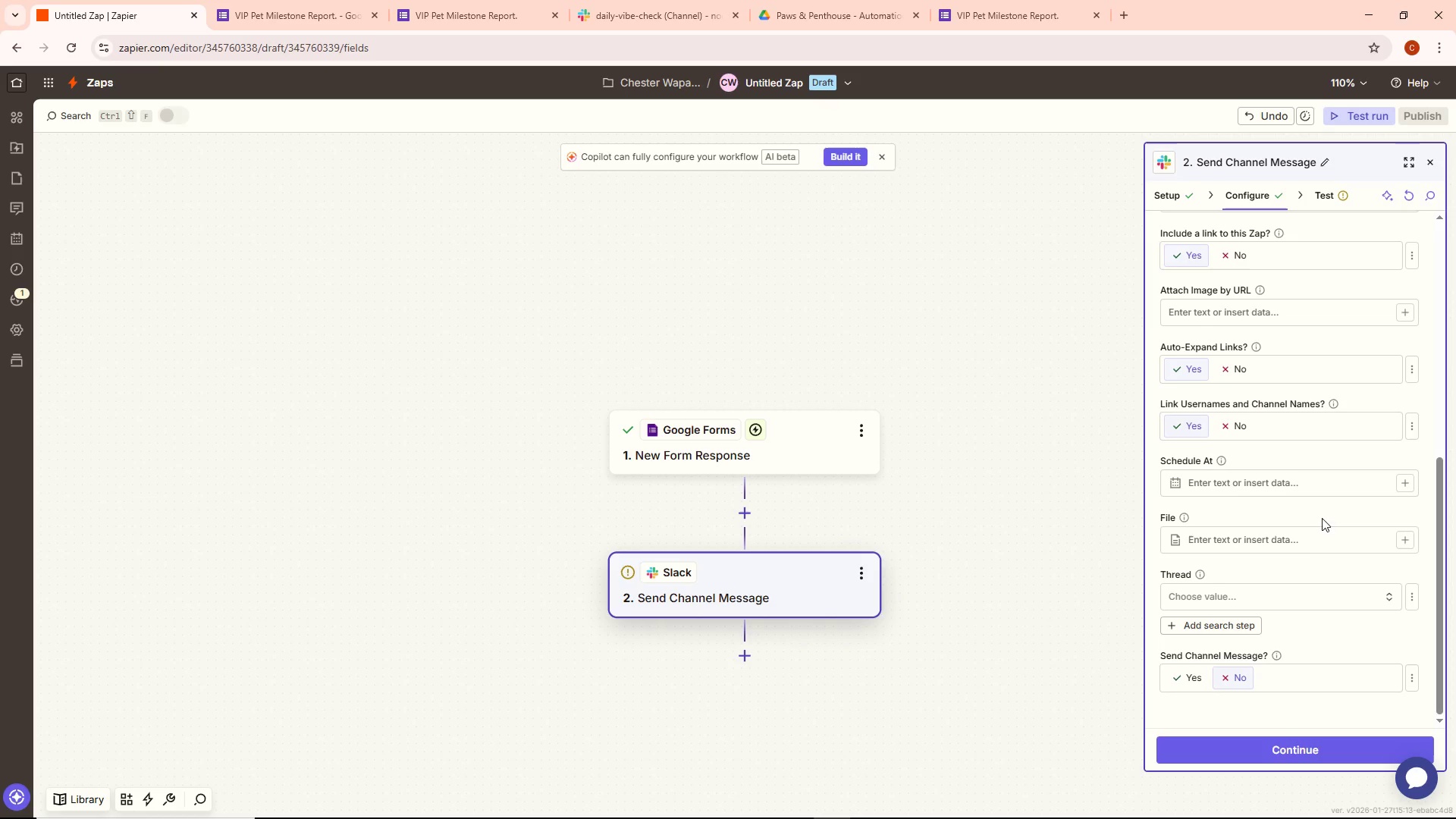 
wait(12.17)
 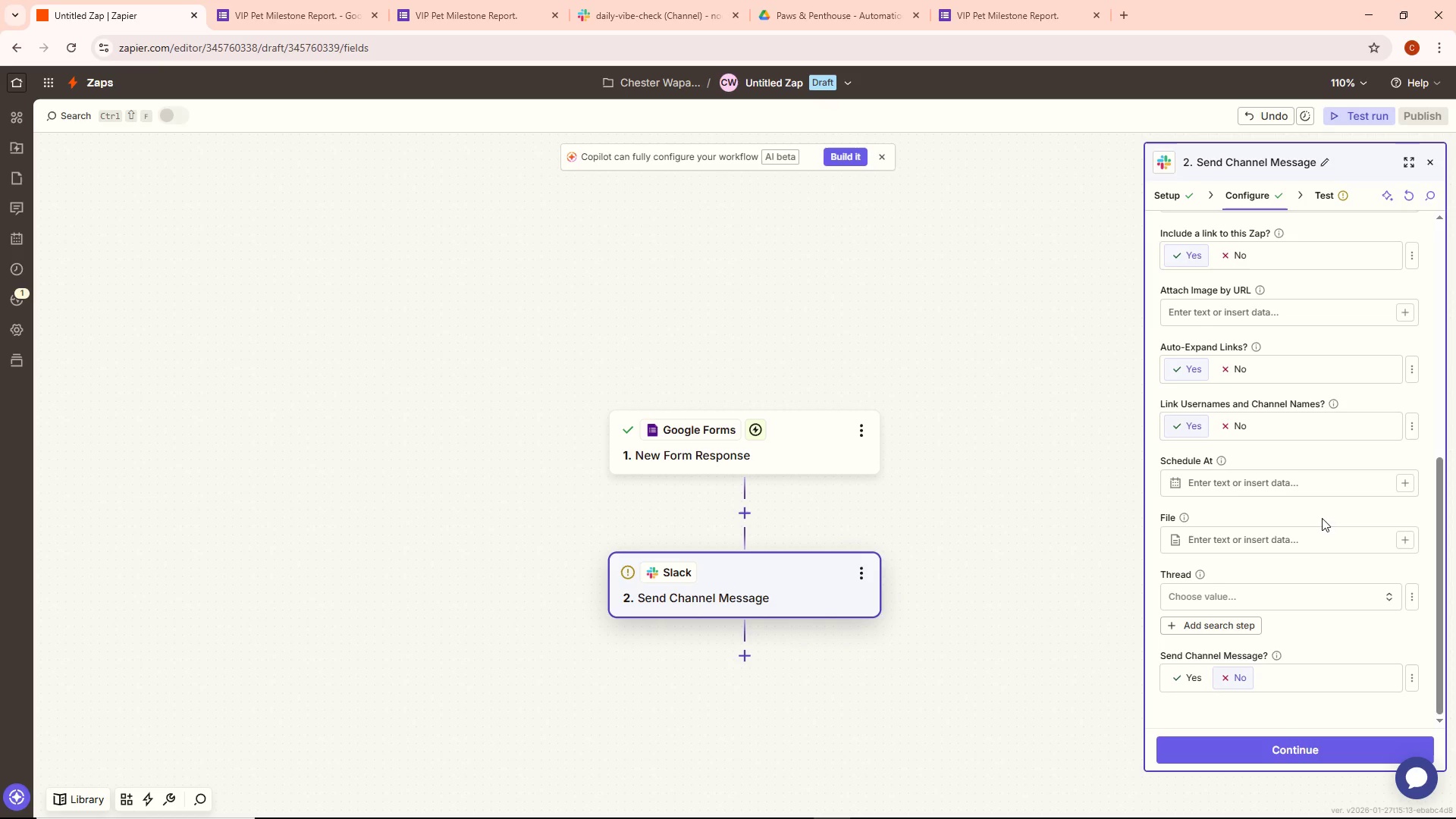 
left_click([1273, 654])
 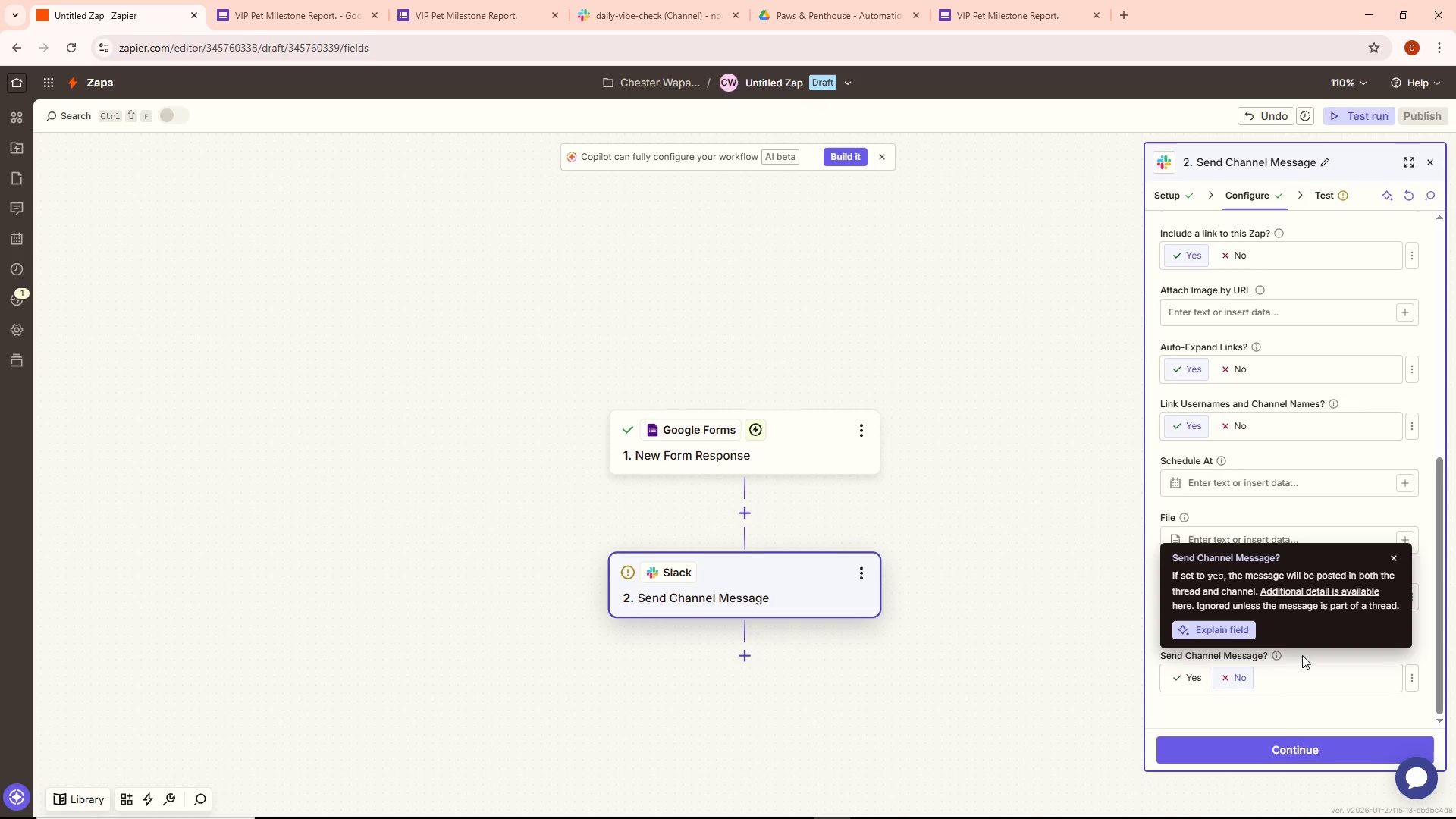 
left_click([1313, 664])
 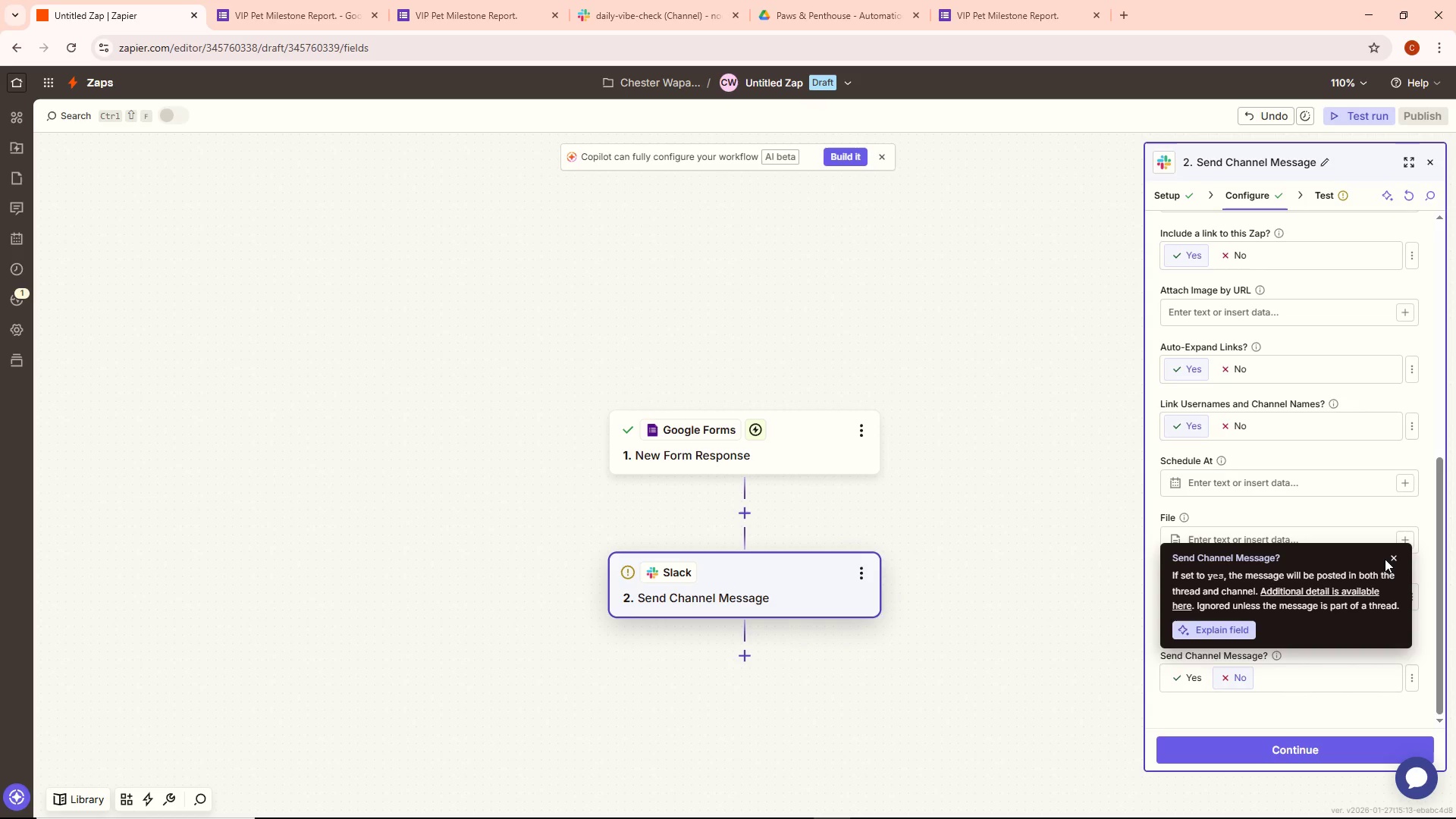 
left_click([1389, 557])
 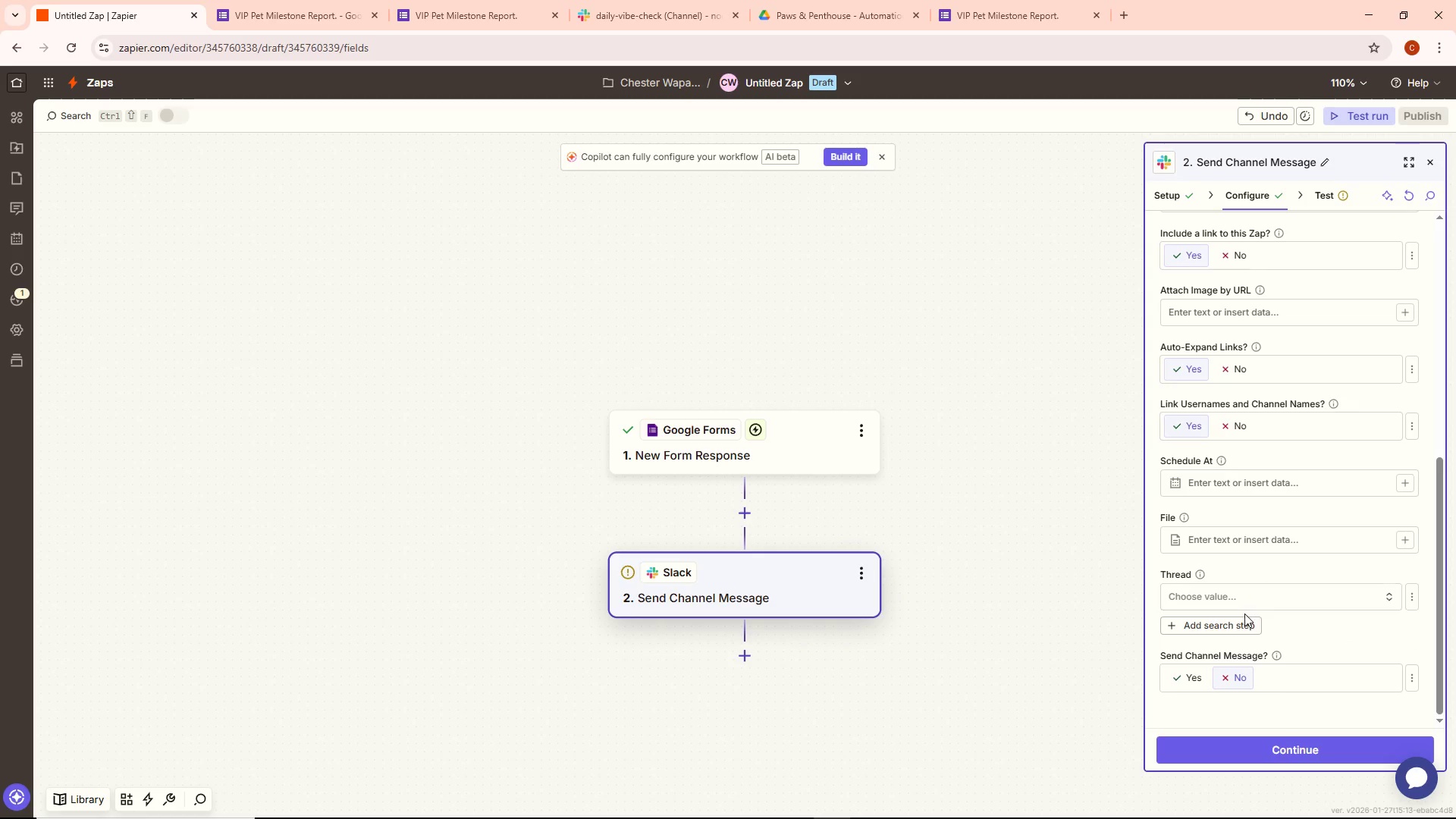 
scroll: coordinate [1288, 466], scroll_direction: up, amount: 4.0
 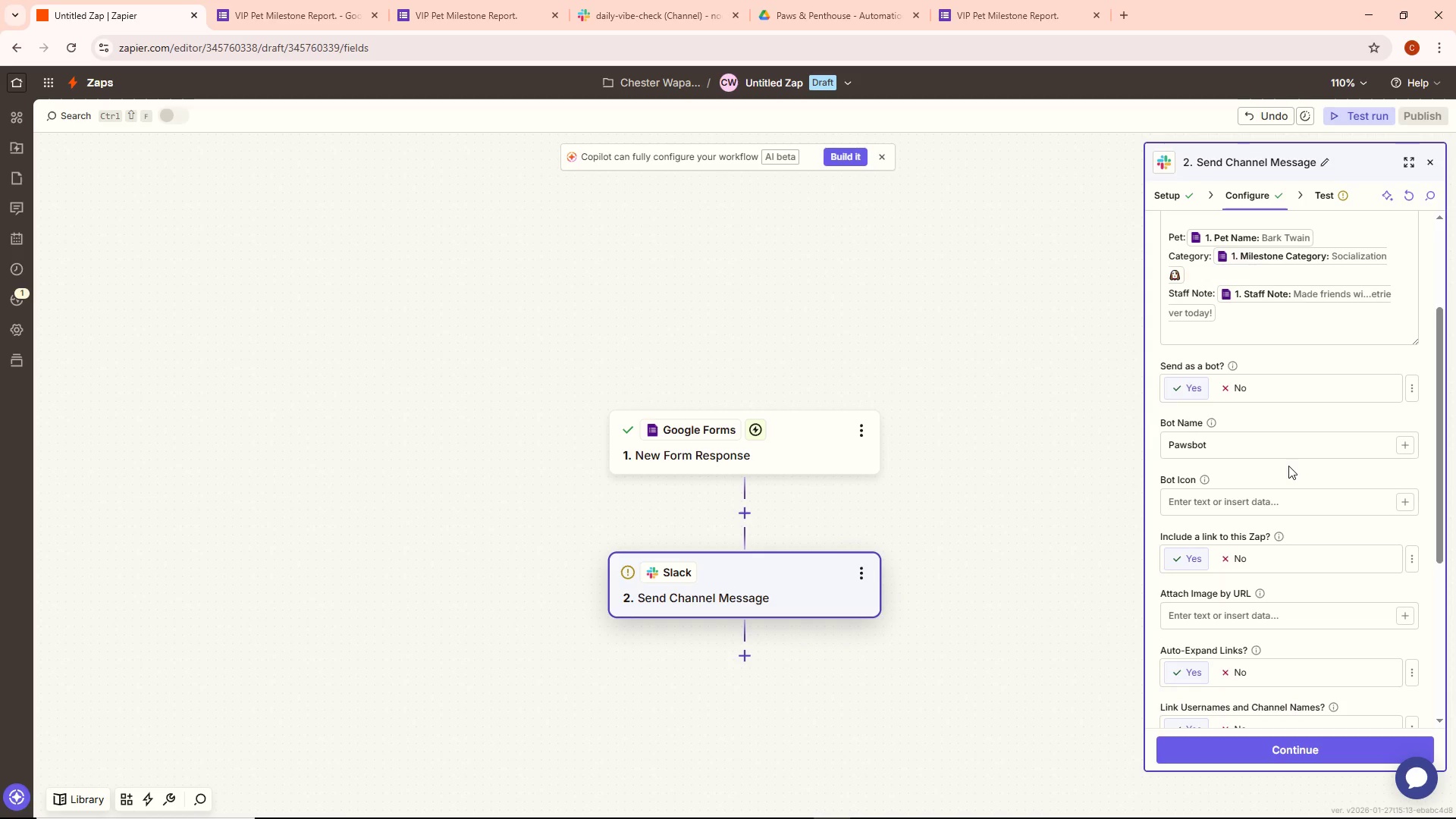 
left_click([1294, 491])
 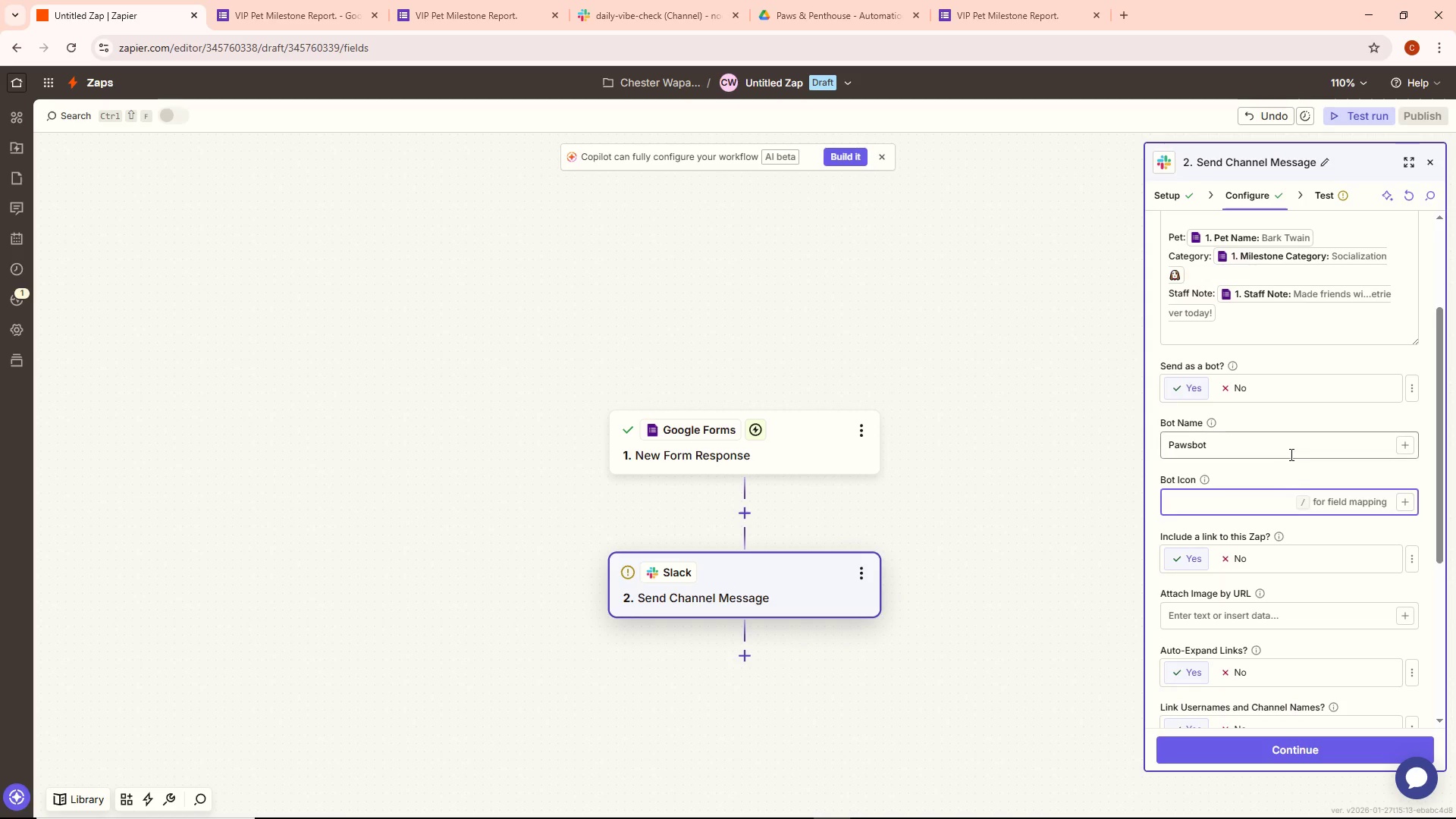 
left_click([1297, 419])
 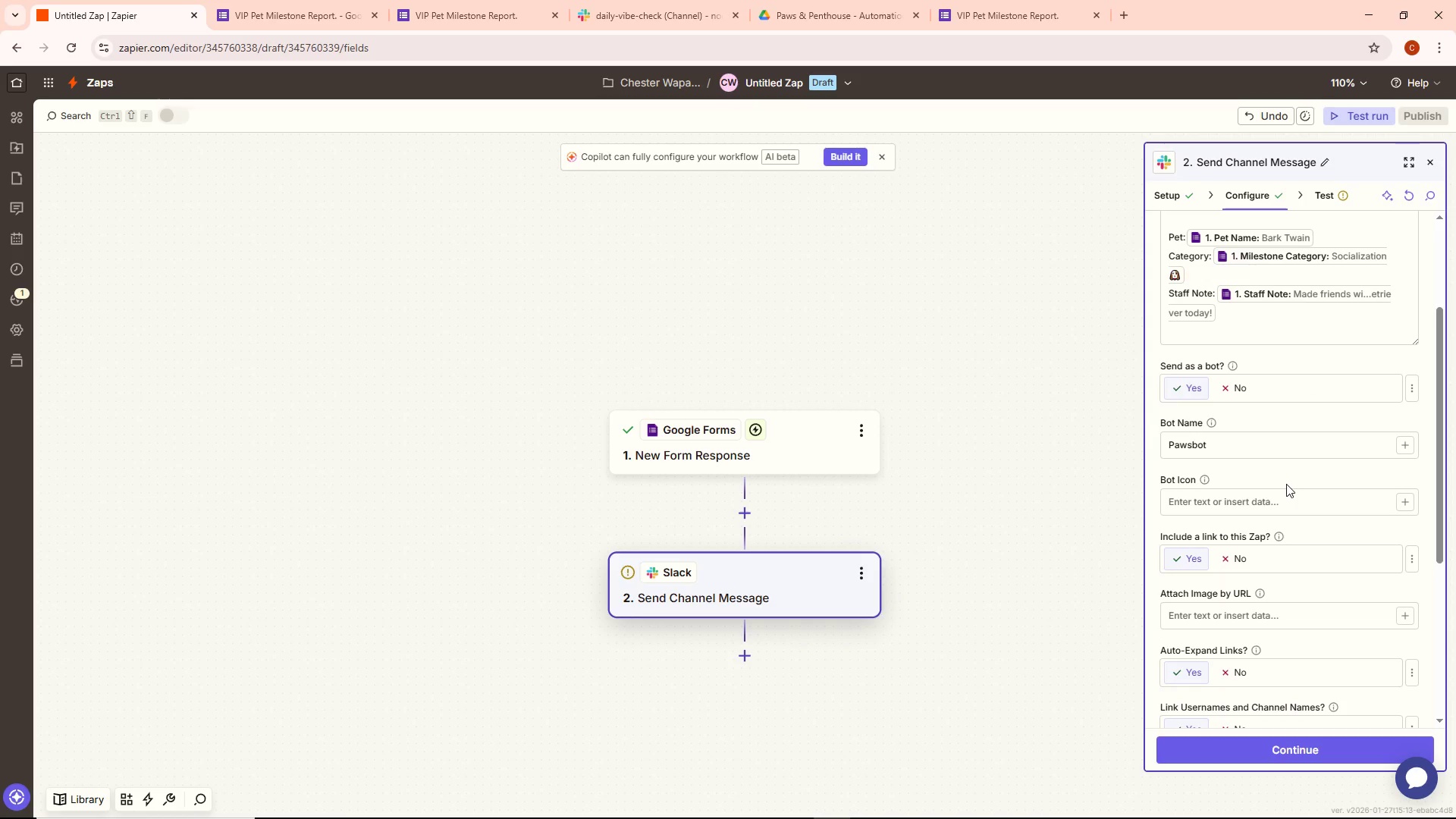 
scroll: coordinate [1286, 484], scroll_direction: up, amount: 4.0
 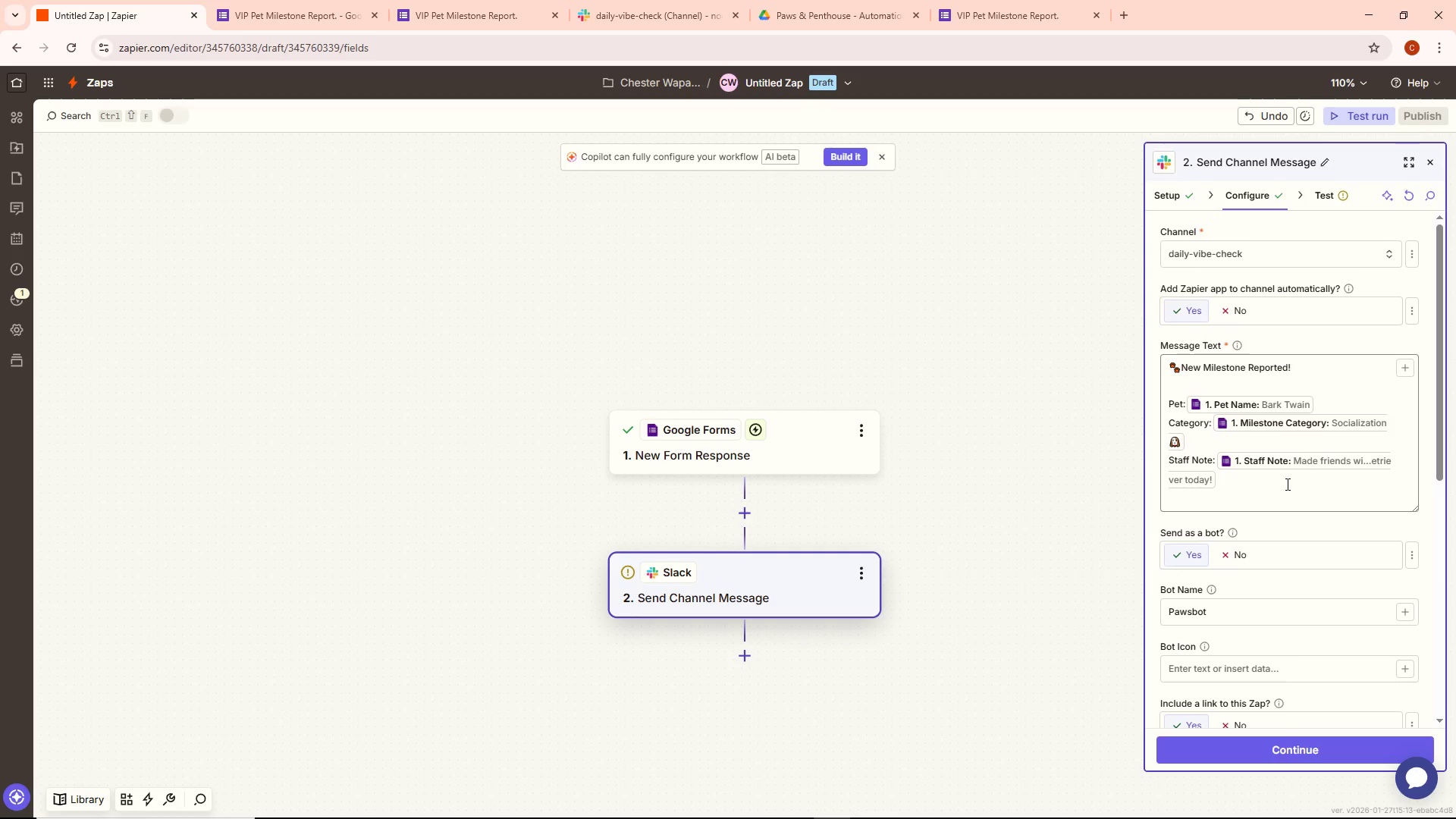 
wait(5.42)
 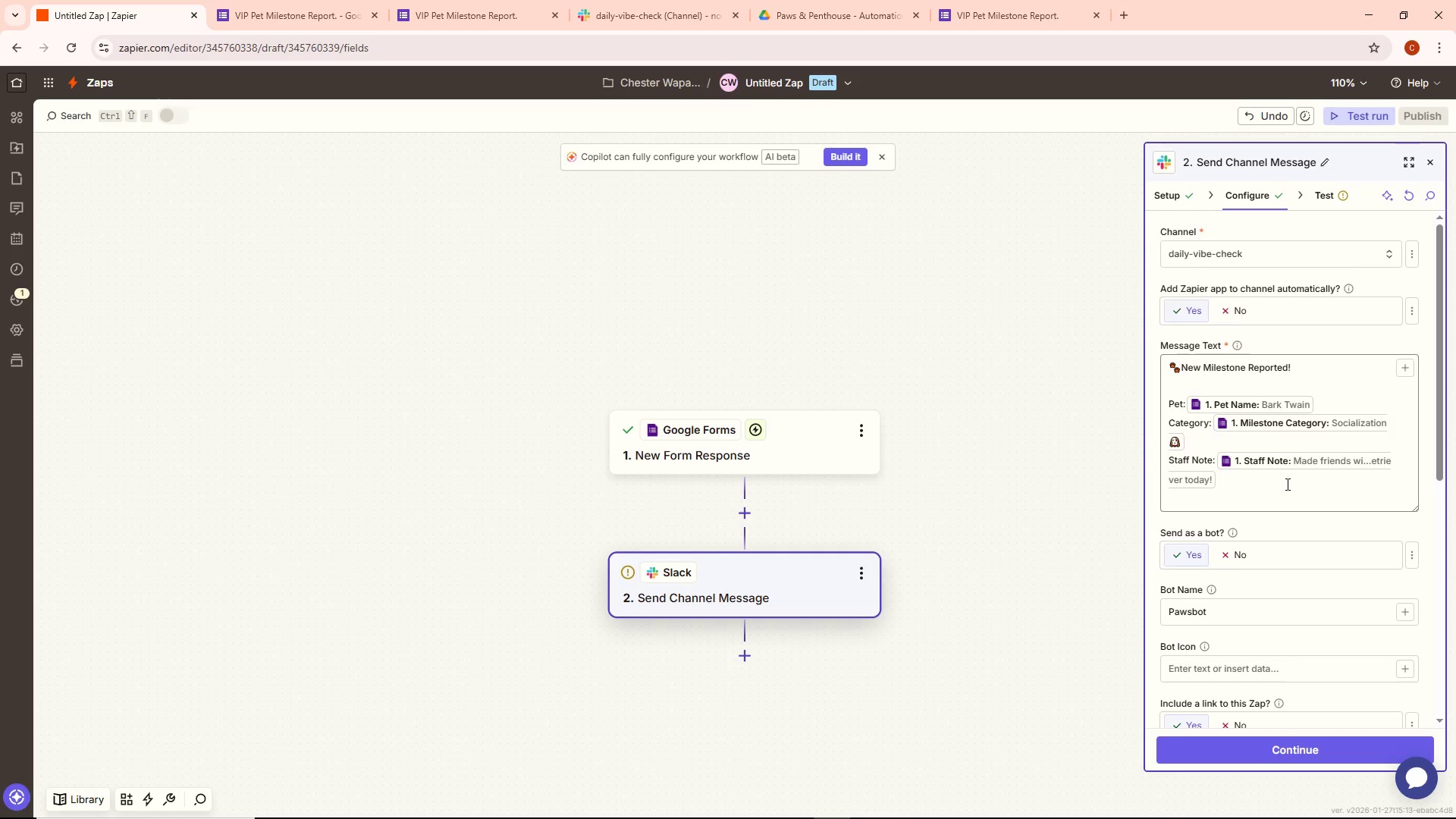 
left_click([1294, 739])
 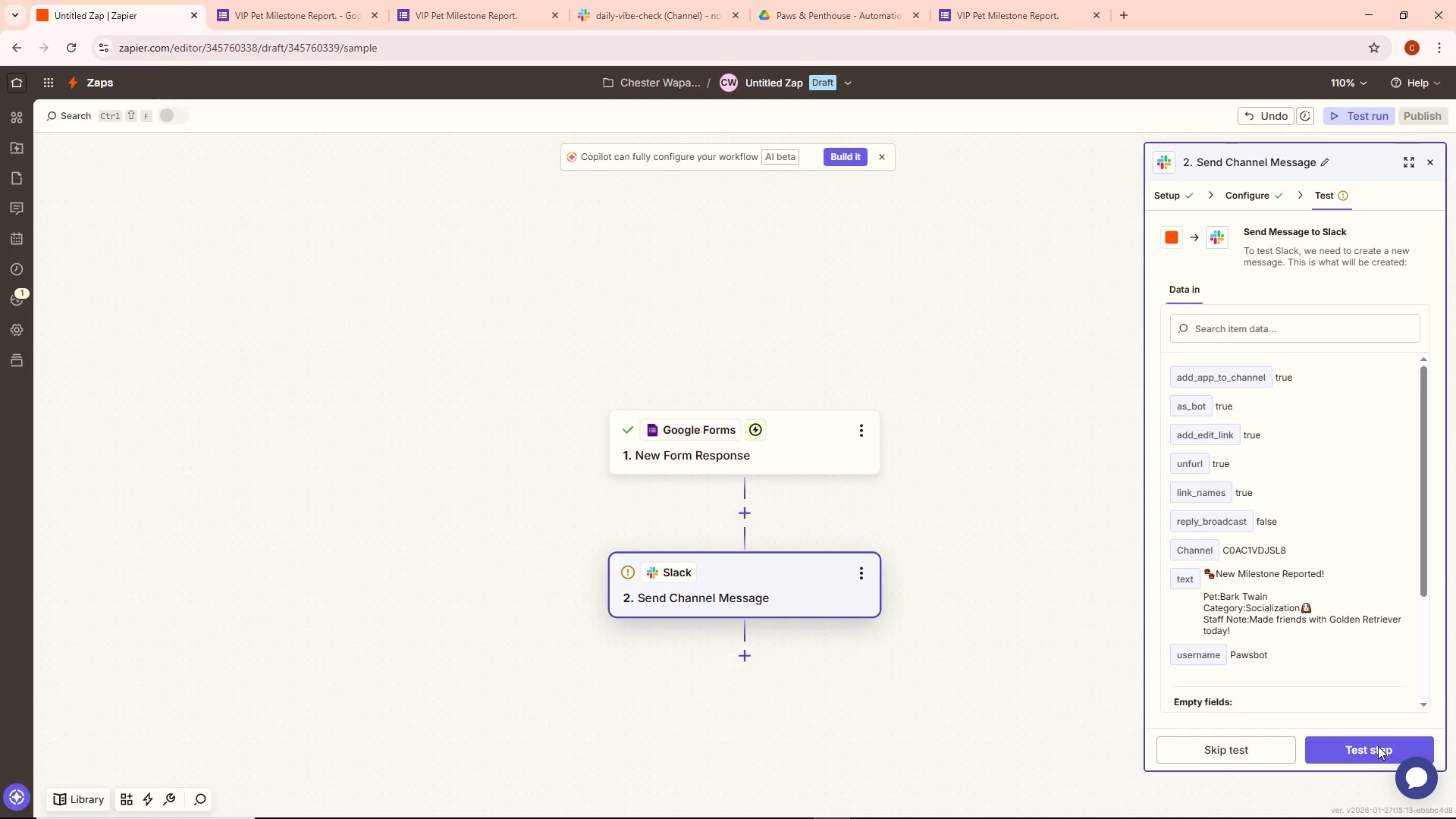 
left_click([1378, 746])
 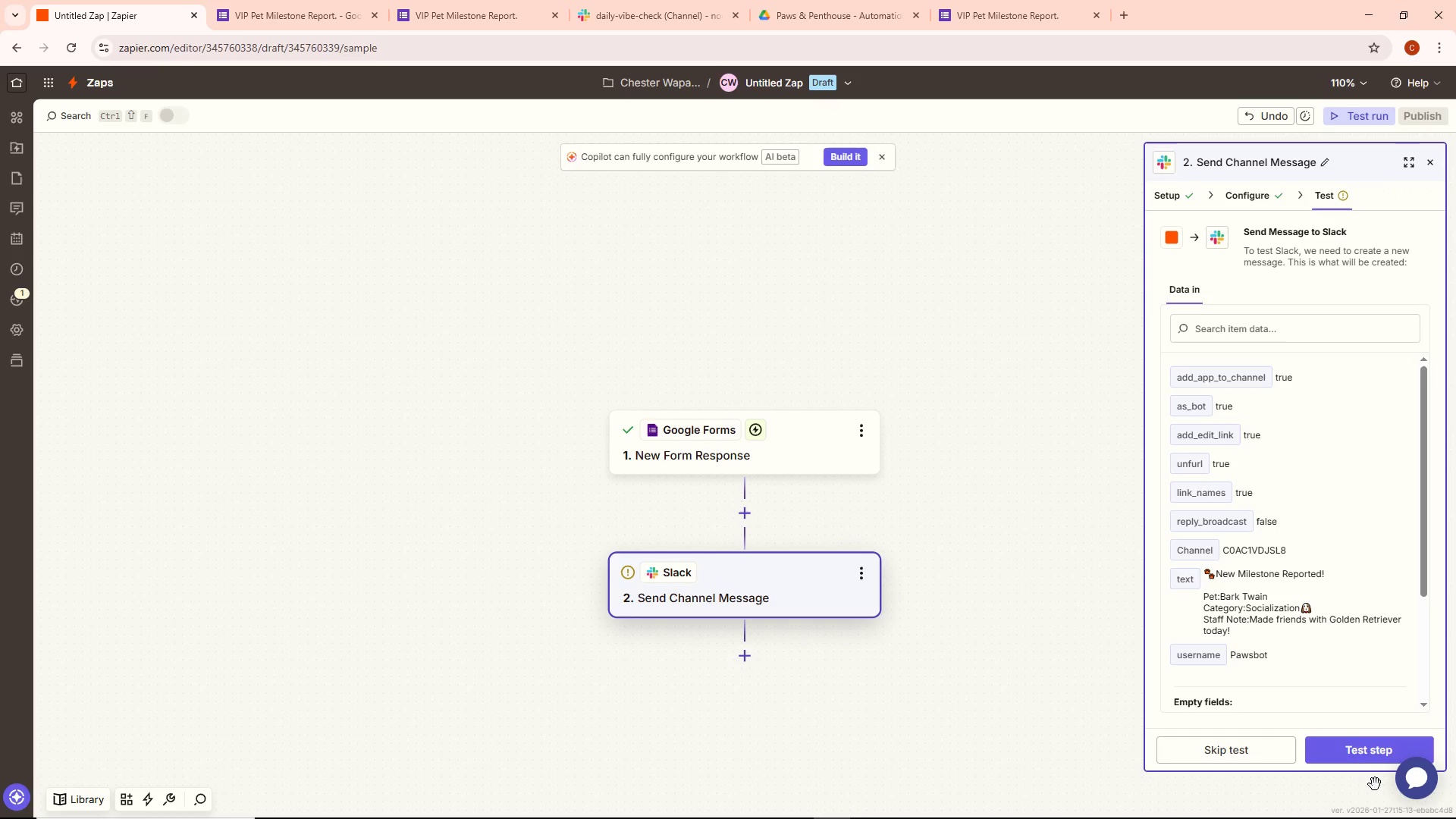 
left_click([1369, 757])
 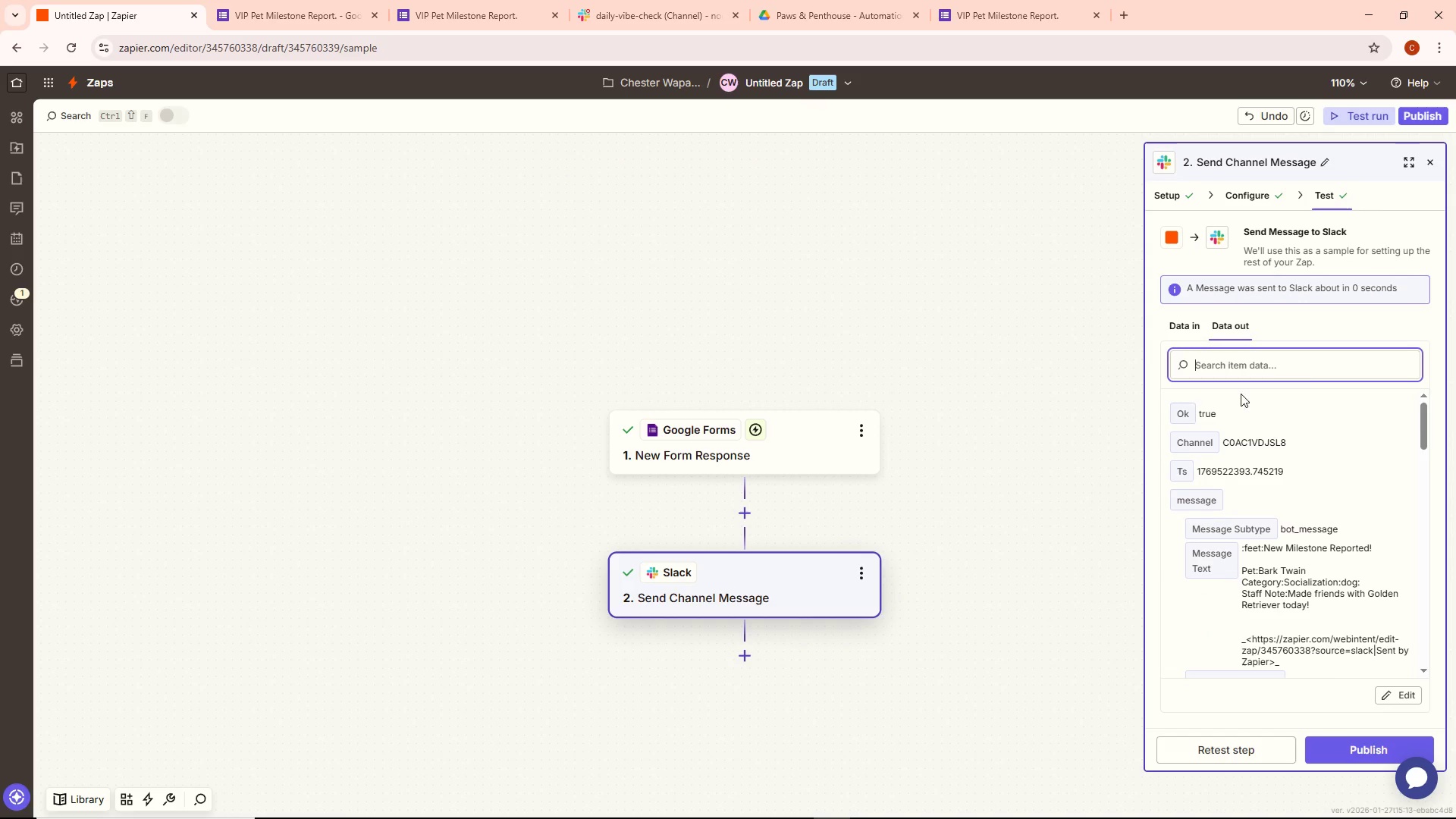 
wait(6.78)
 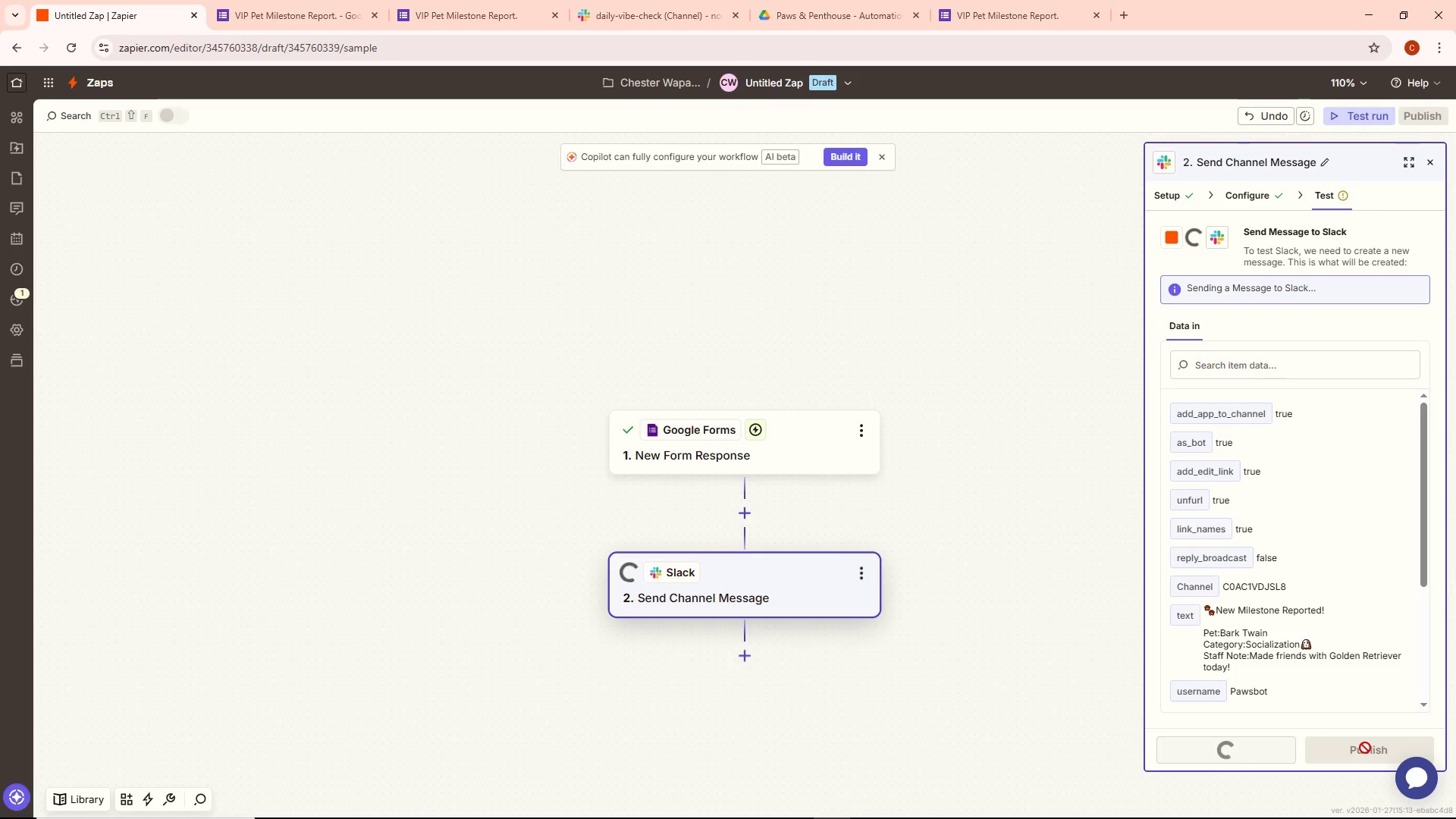 
scroll: coordinate [1268, 420], scroll_direction: down, amount: 1.0
 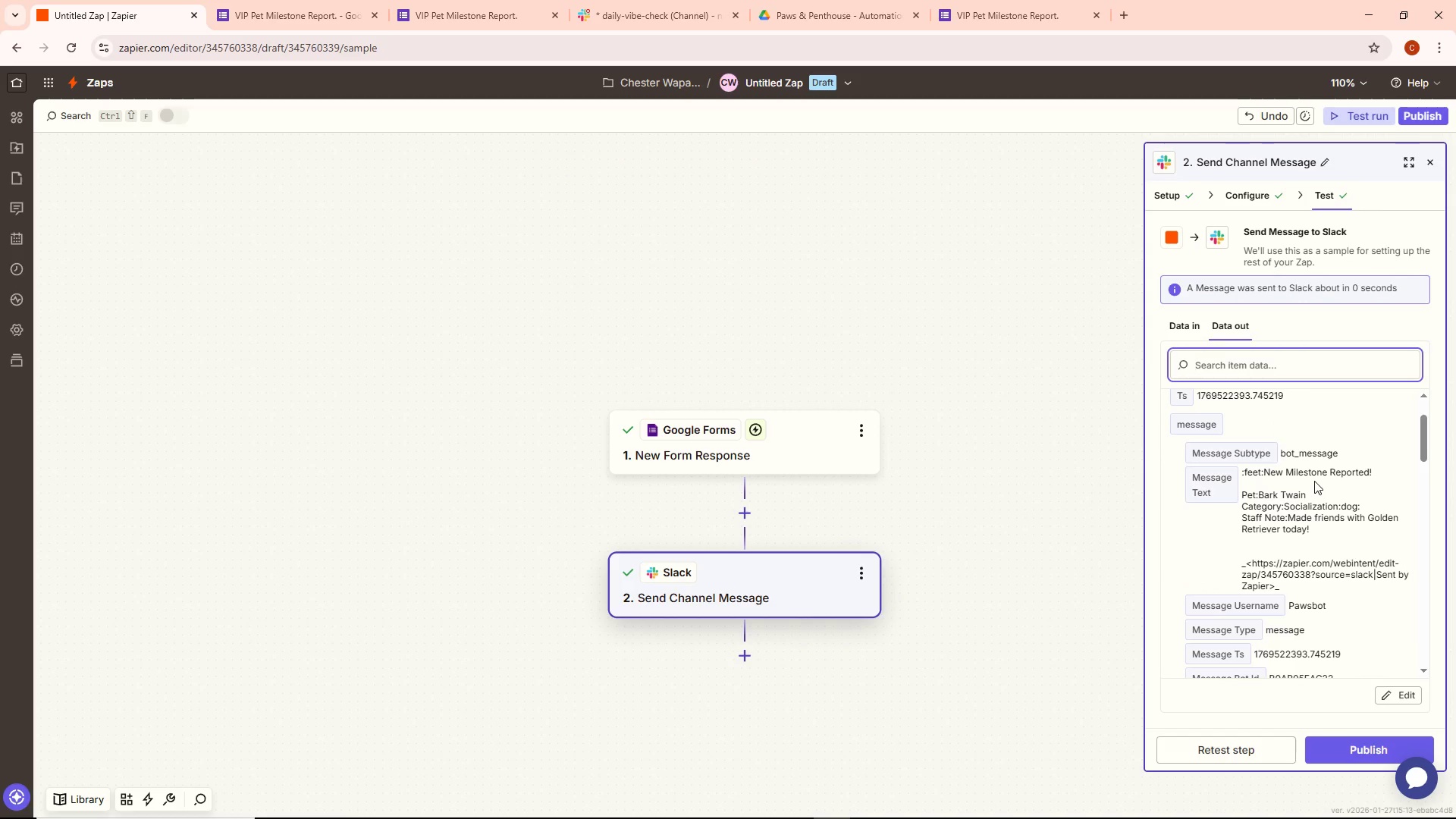 
wait(8.26)
 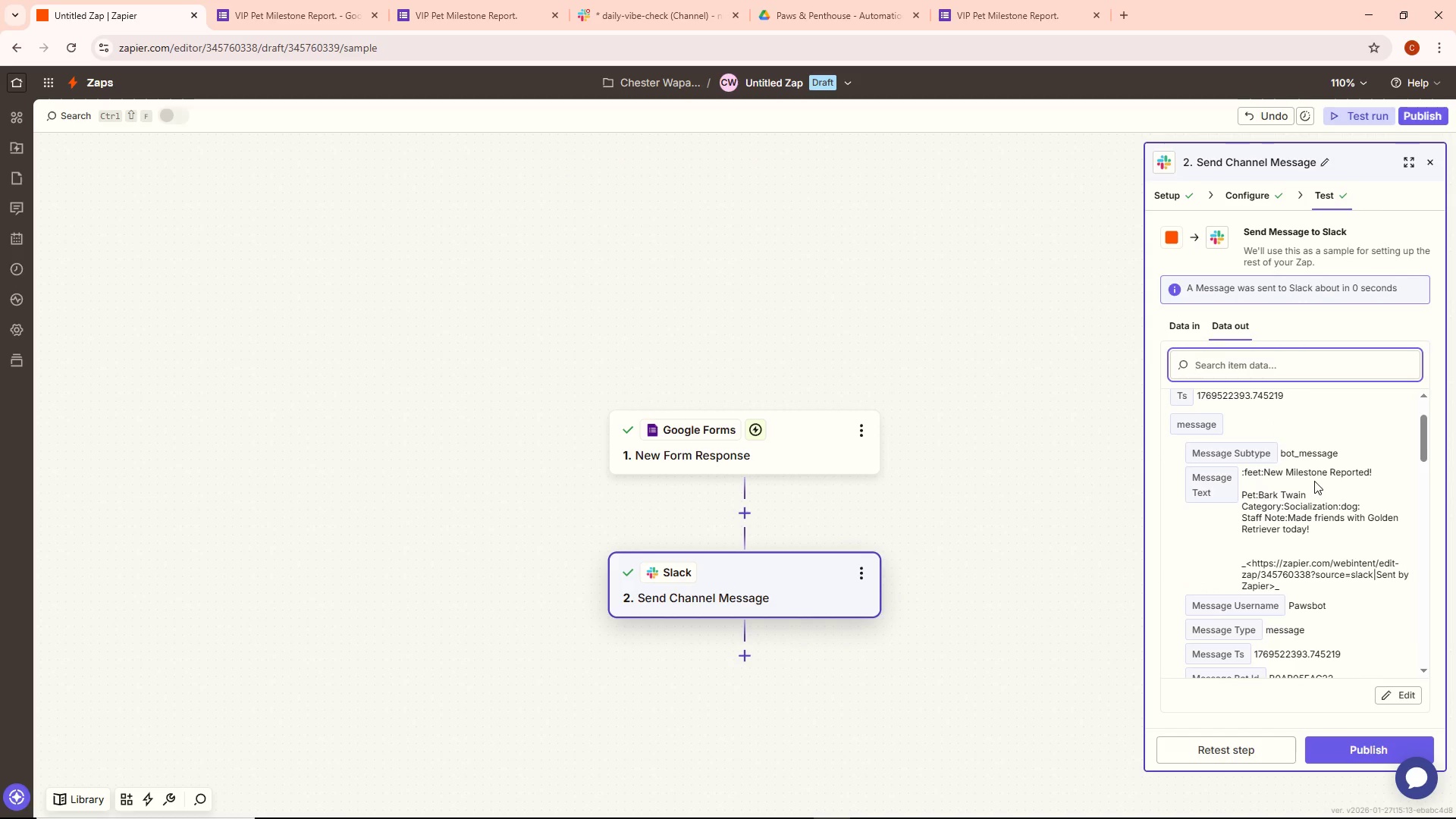 
scroll: coordinate [1342, 519], scroll_direction: down, amount: 2.0
 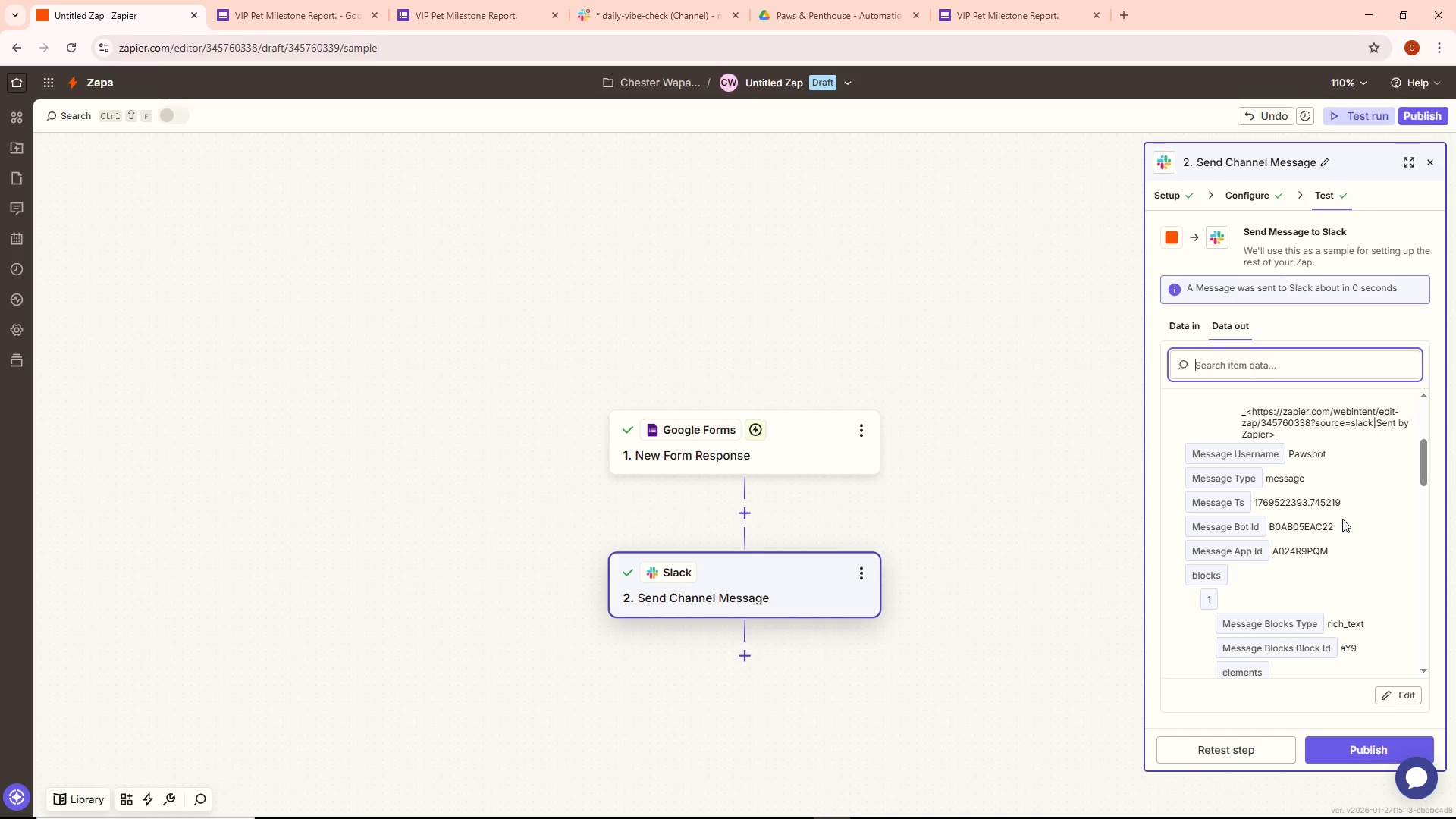 
wait(11.76)
 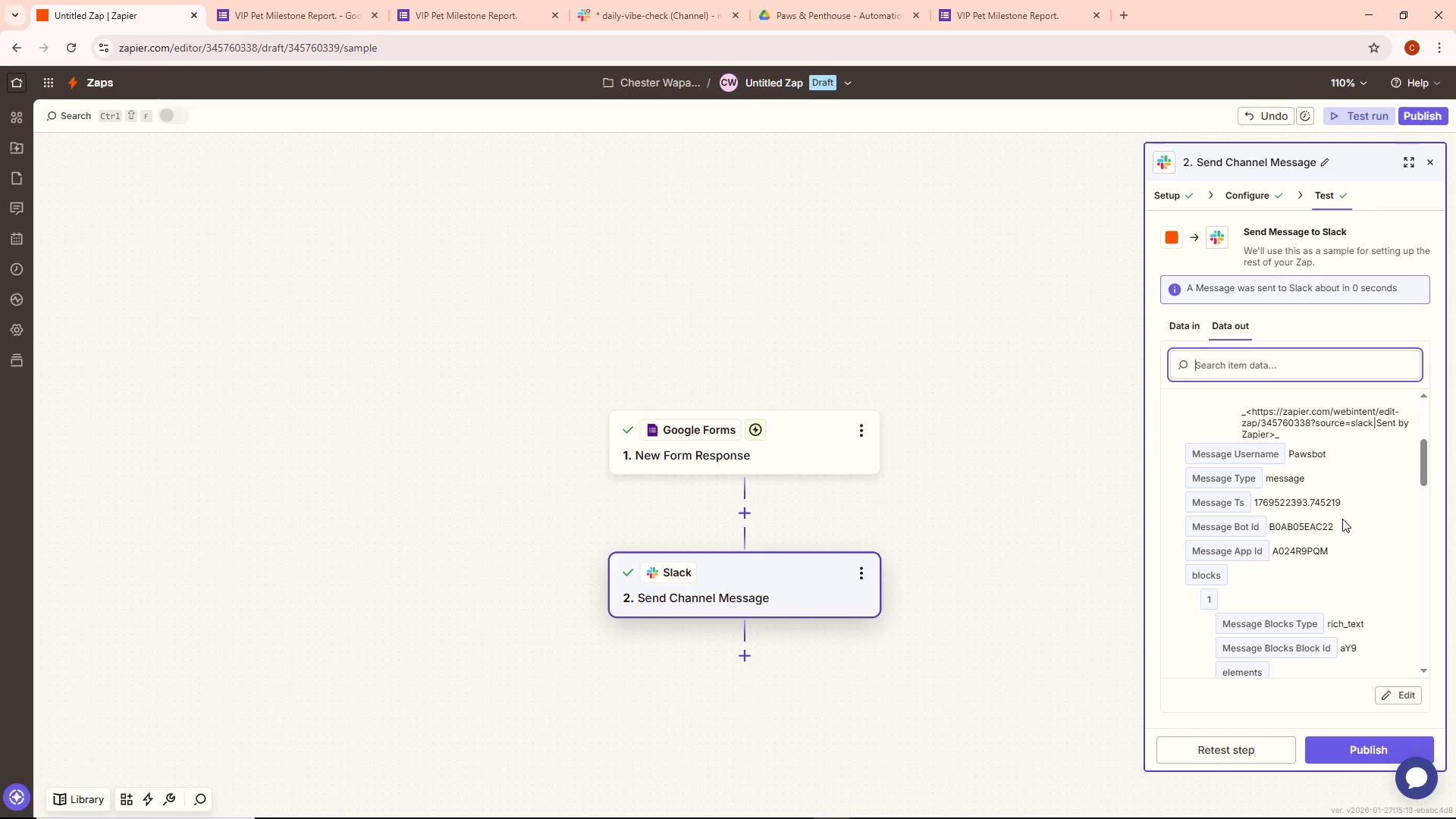 
scroll: coordinate [1228, 581], scroll_direction: down, amount: 5.0
 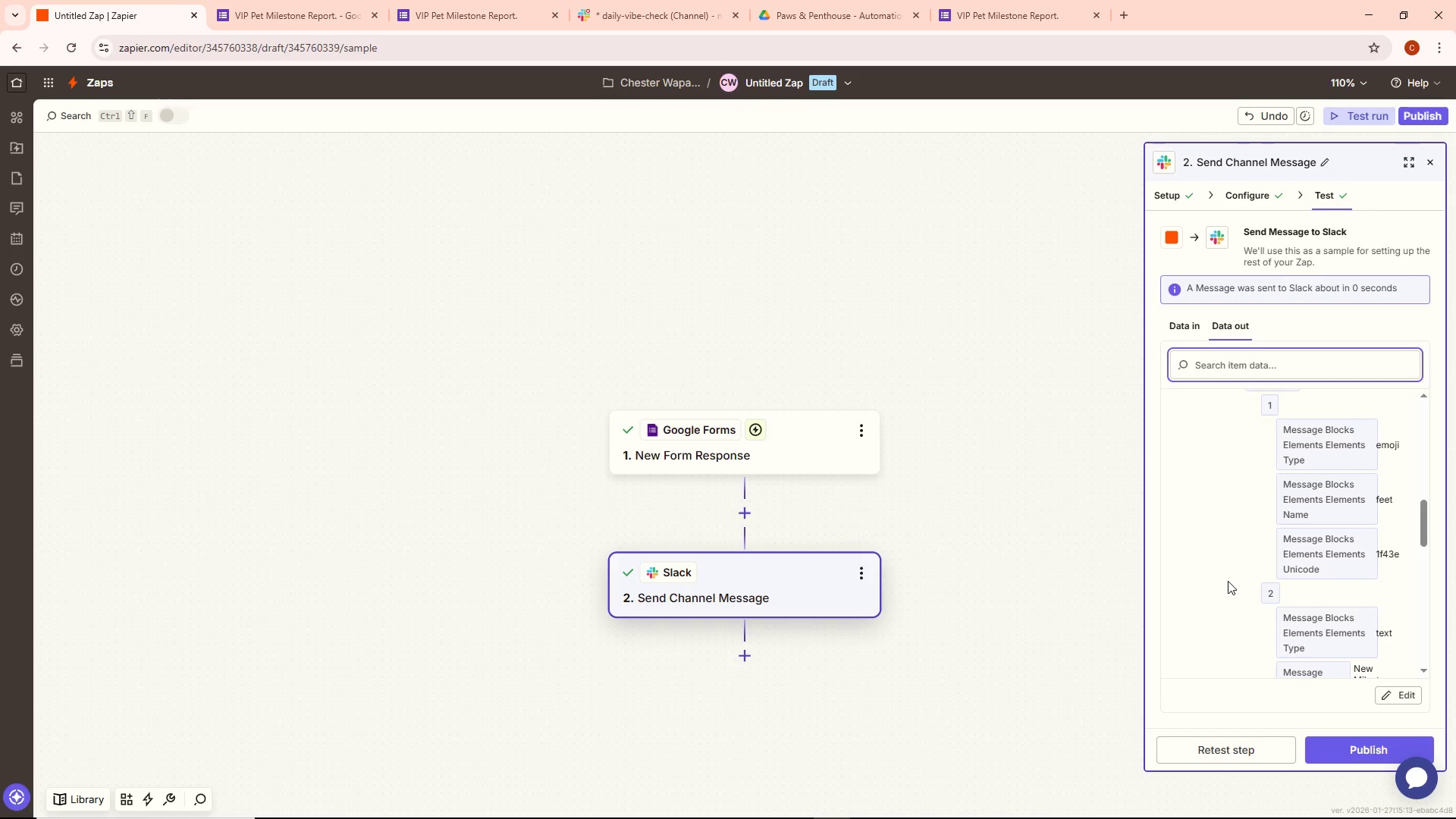 
scroll: coordinate [1227, 580], scroll_direction: down, amount: 5.0
 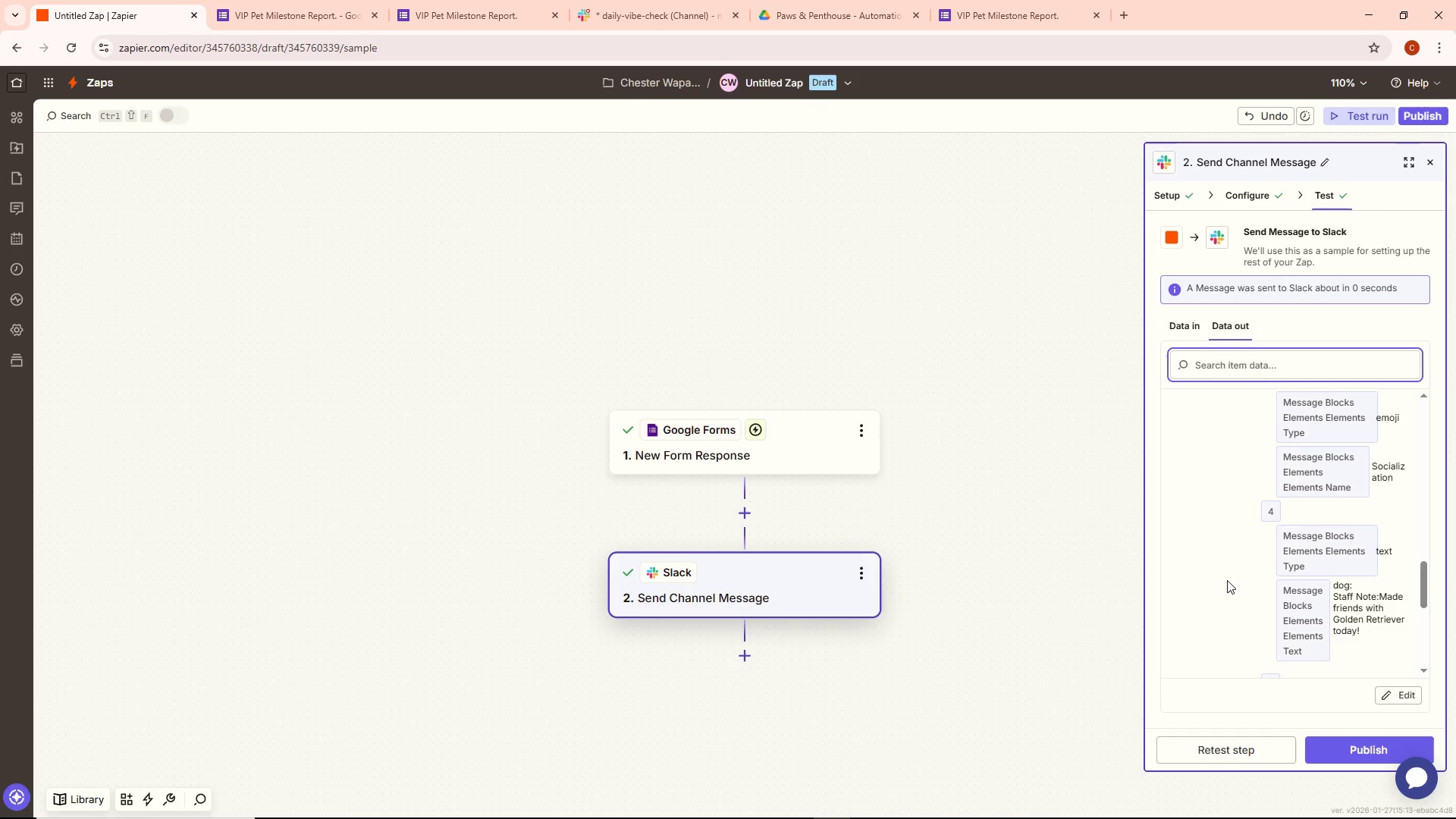 
scroll: coordinate [1227, 580], scroll_direction: down, amount: 1.0
 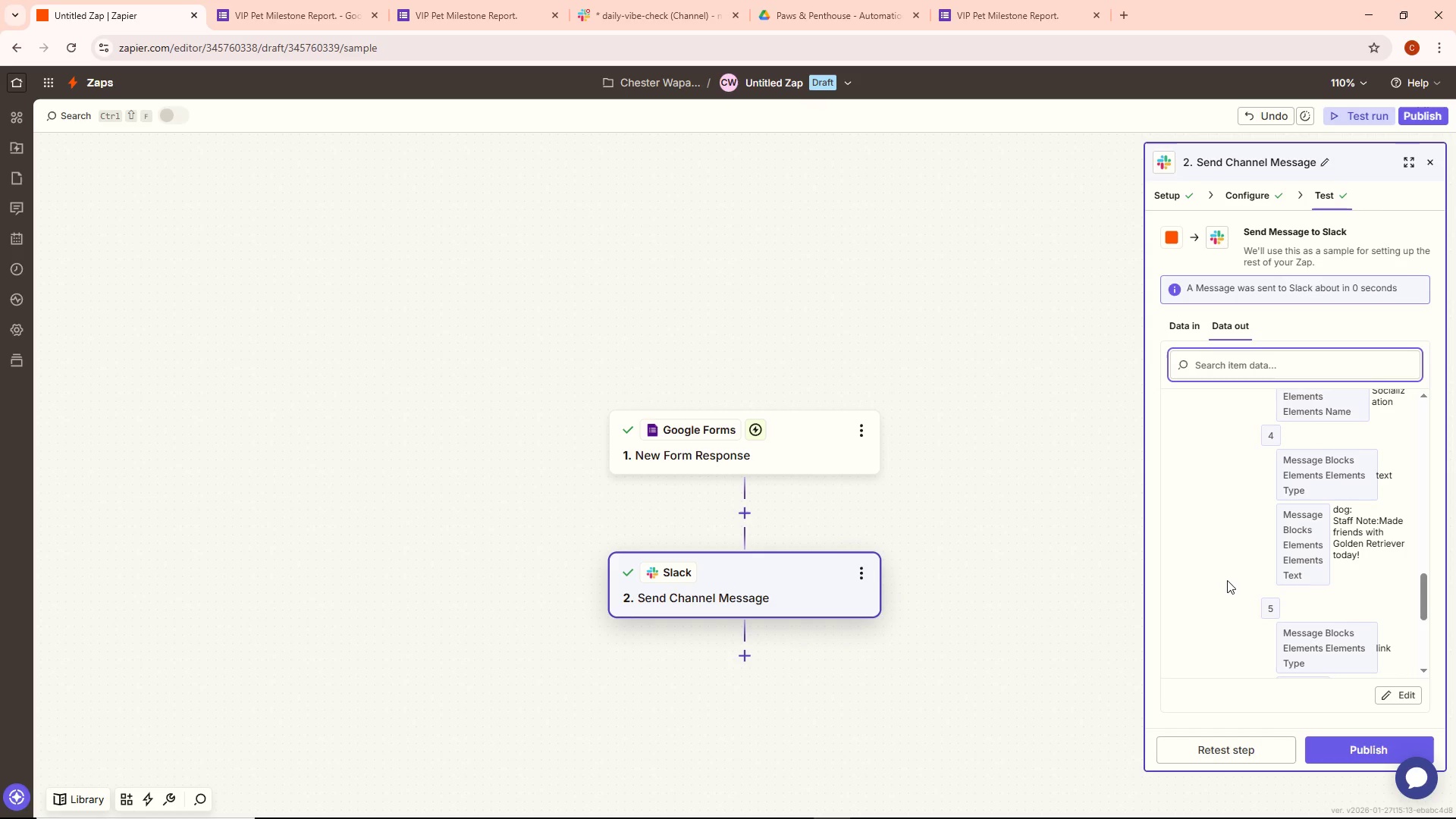 
wait(5.7)
 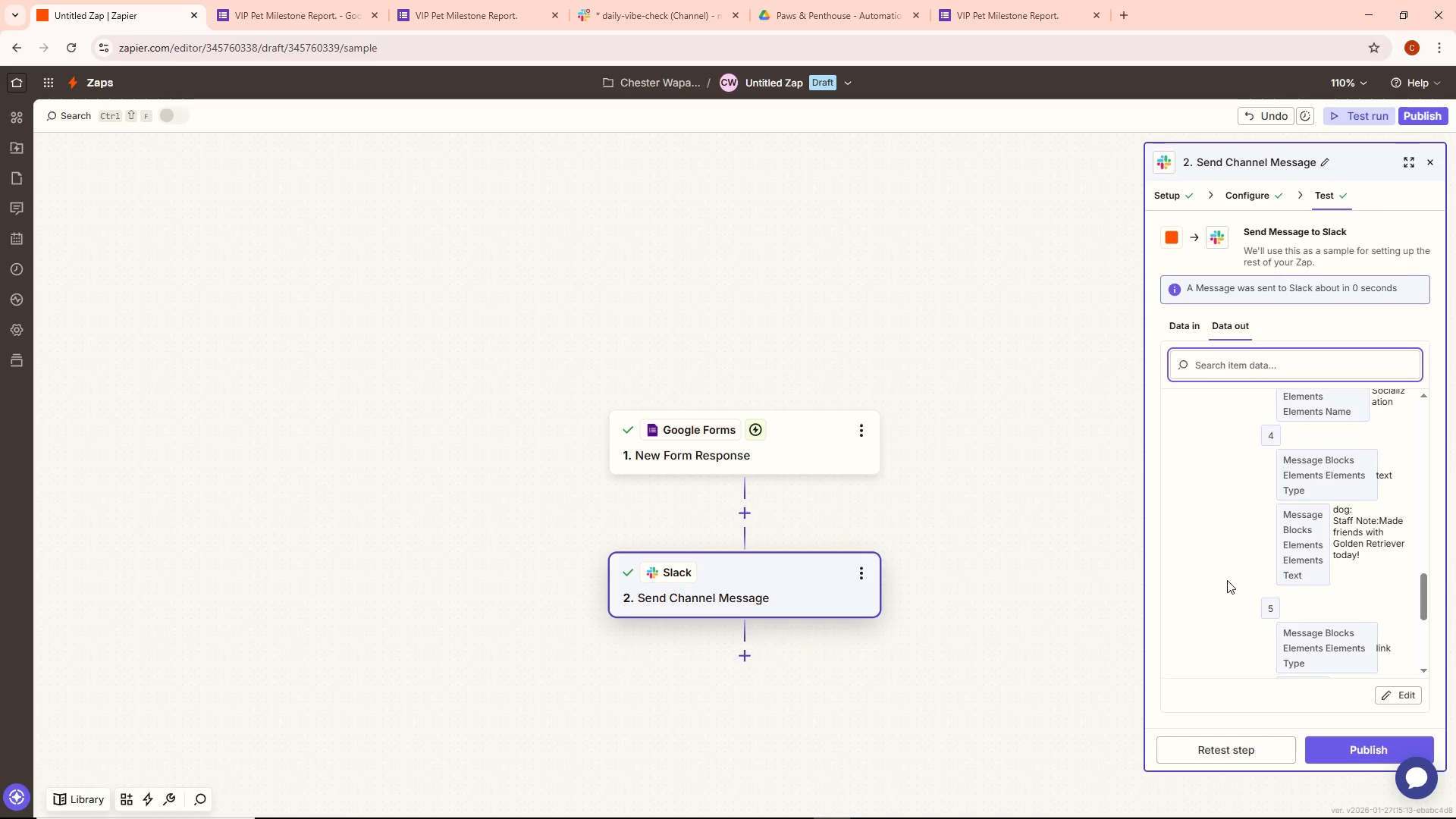 
scroll: coordinate [1227, 580], scroll_direction: down, amount: 3.0
 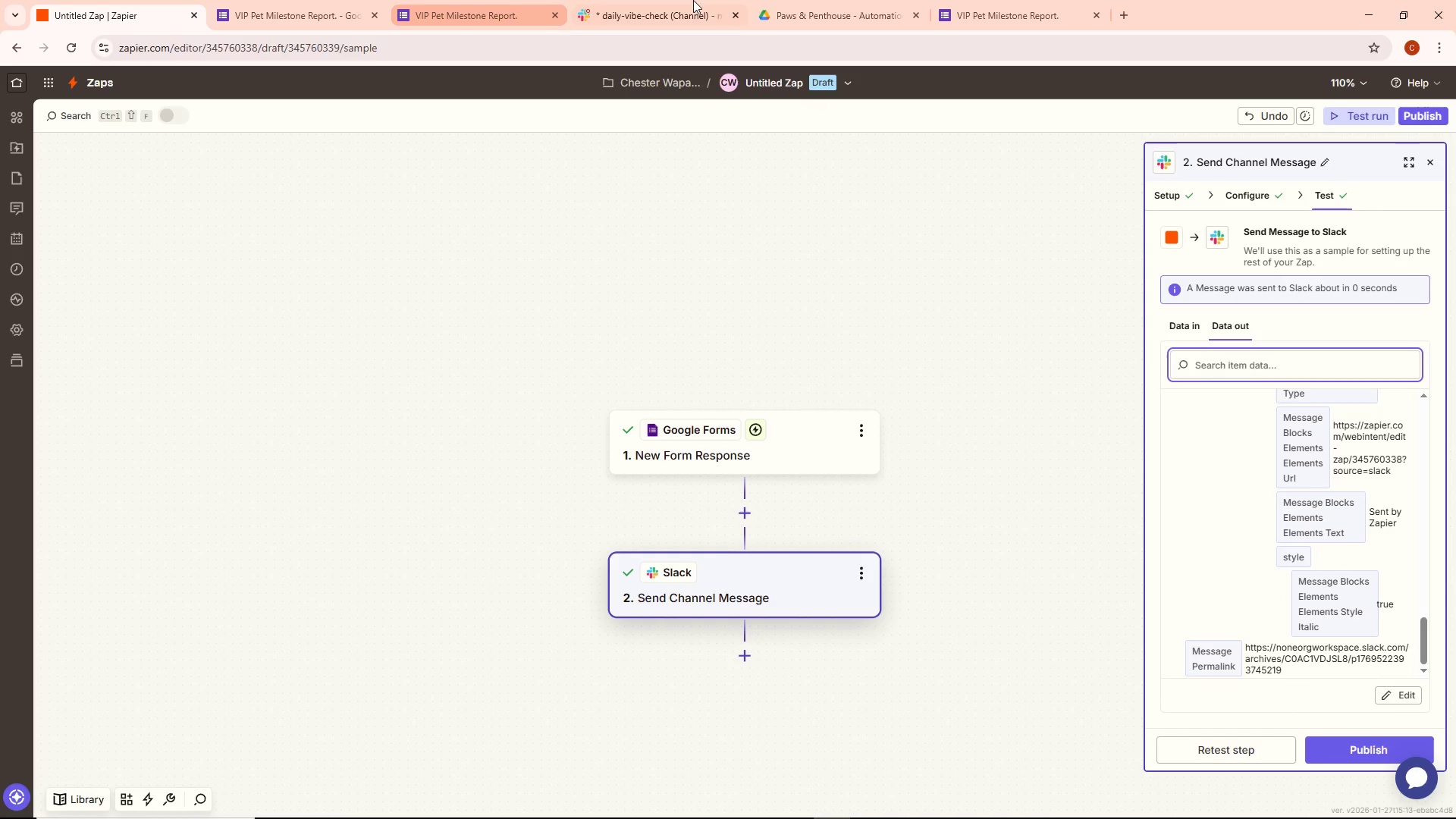 
left_click([630, 2])
 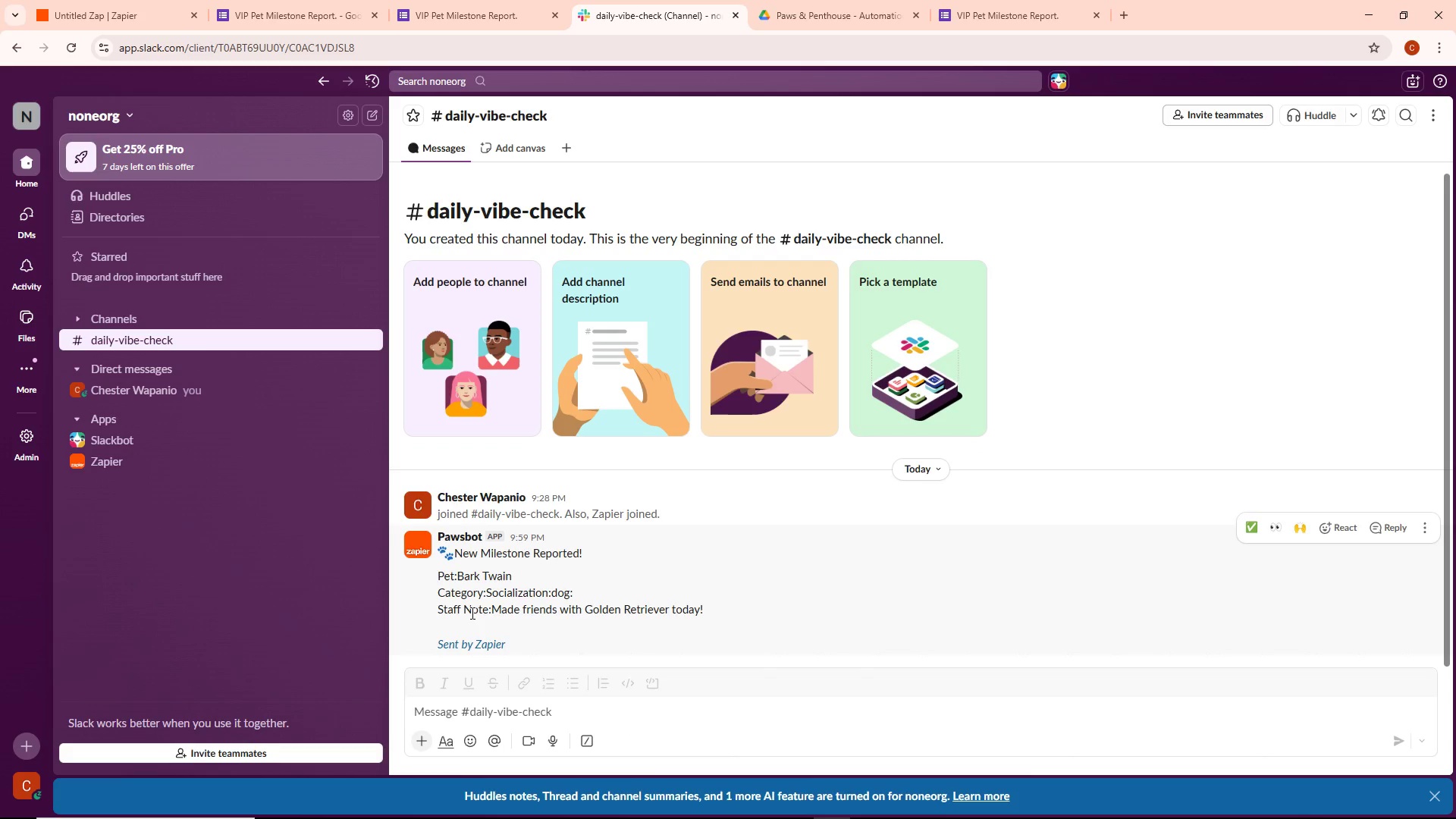 
wait(20.97)
 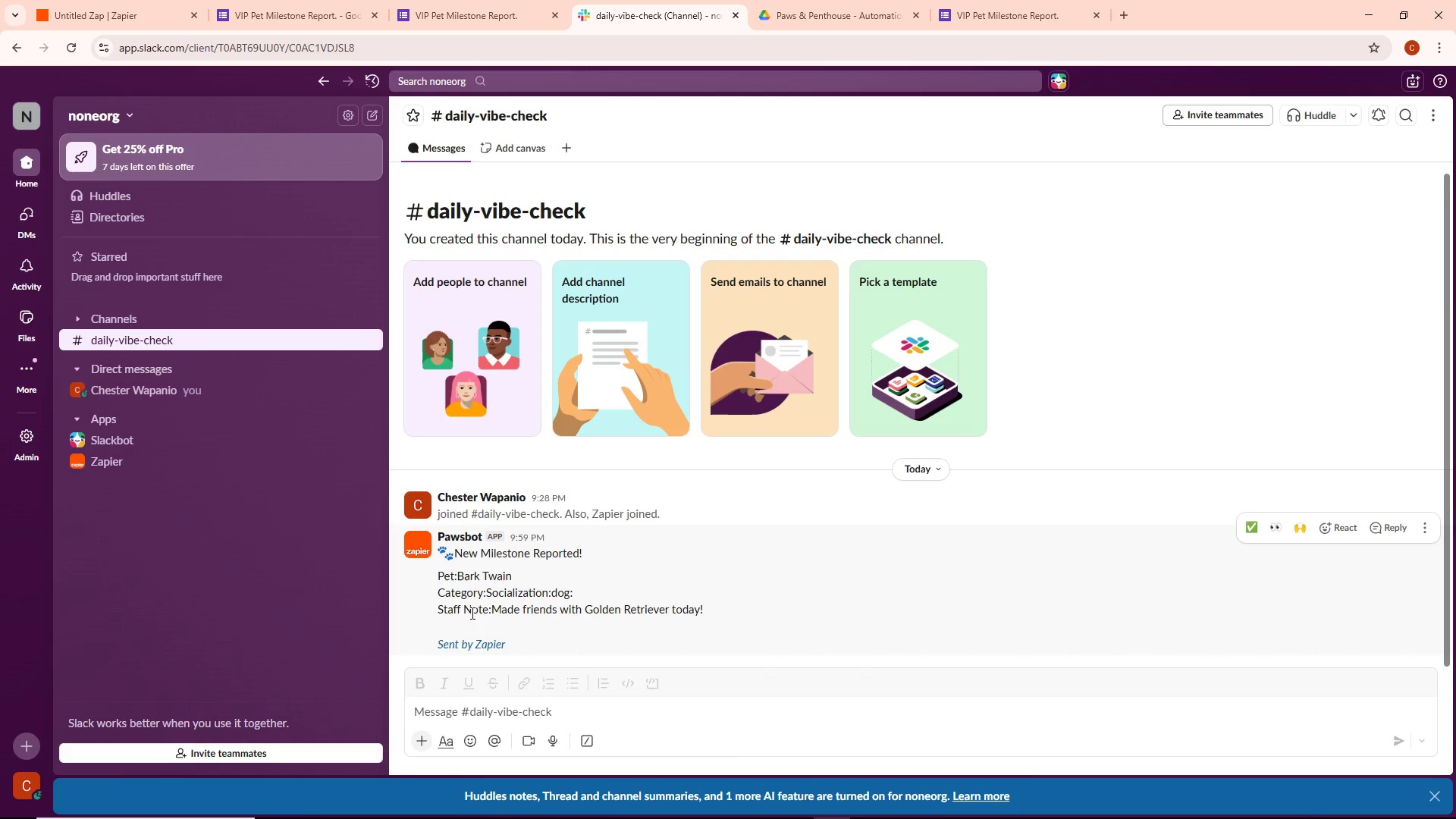 
left_click([84, 0])
 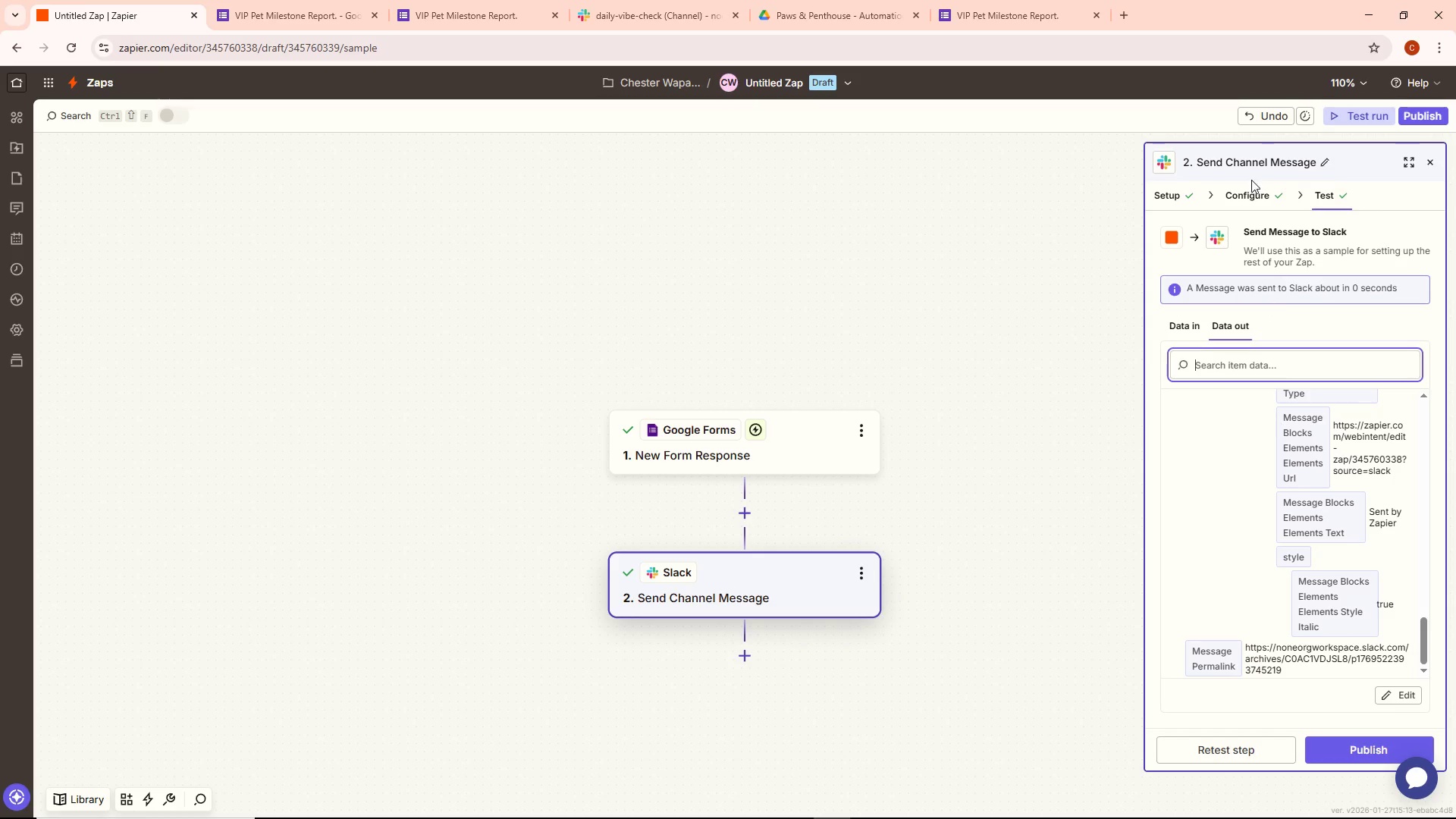 
left_click([1248, 190])
 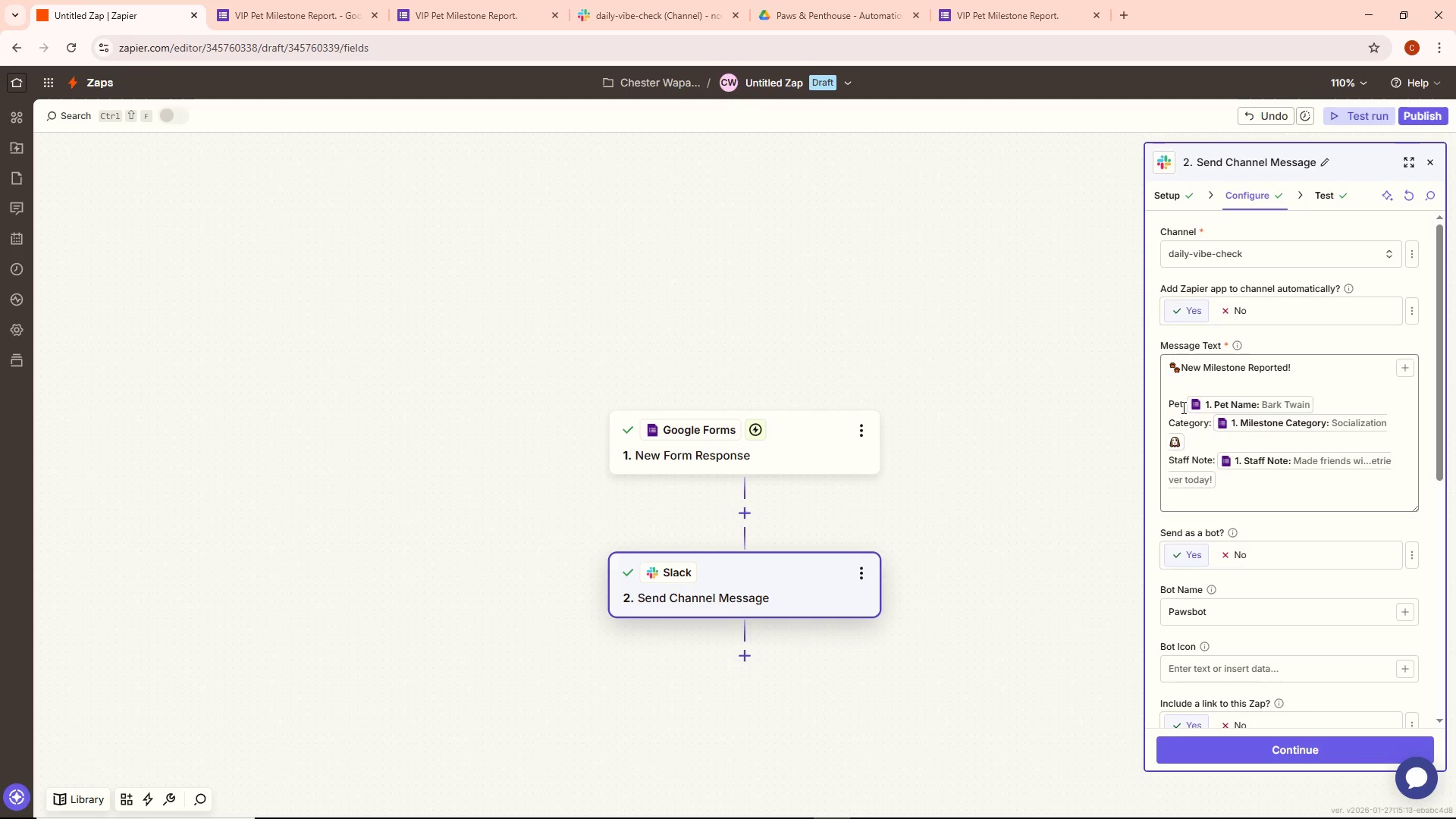 
left_click([1184, 406])
 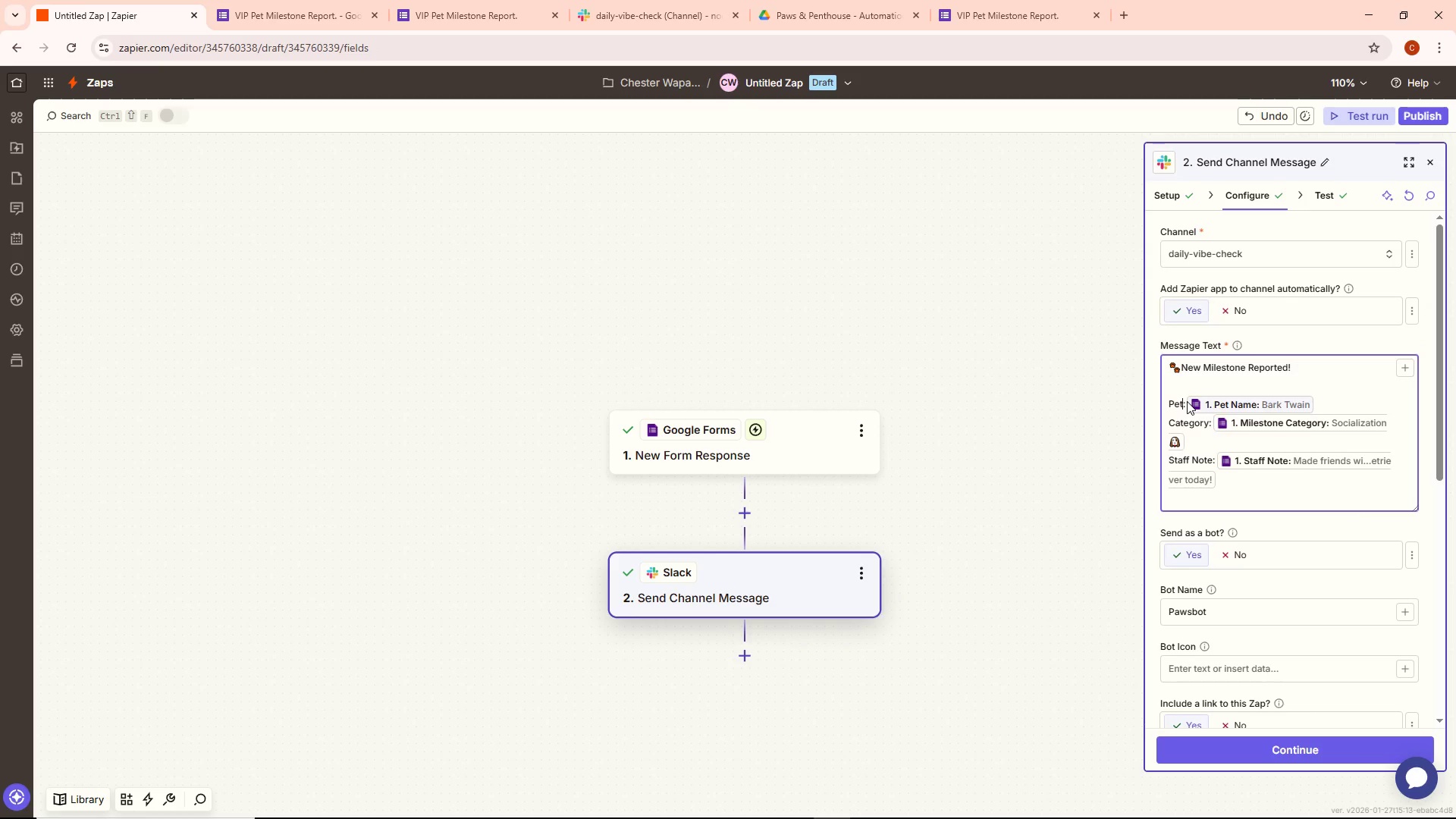 
left_click([1187, 401])
 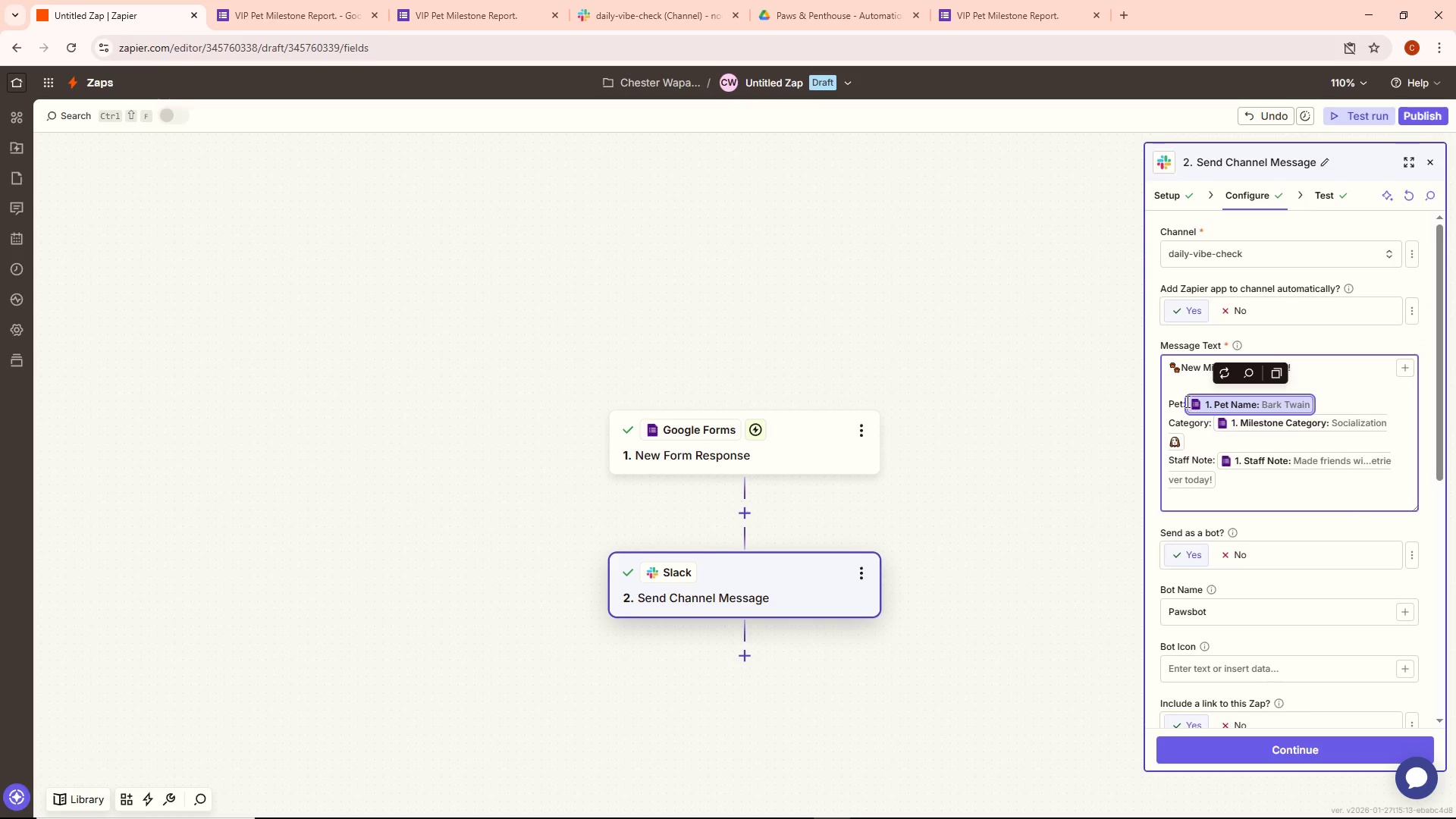 
left_click([1186, 401])
 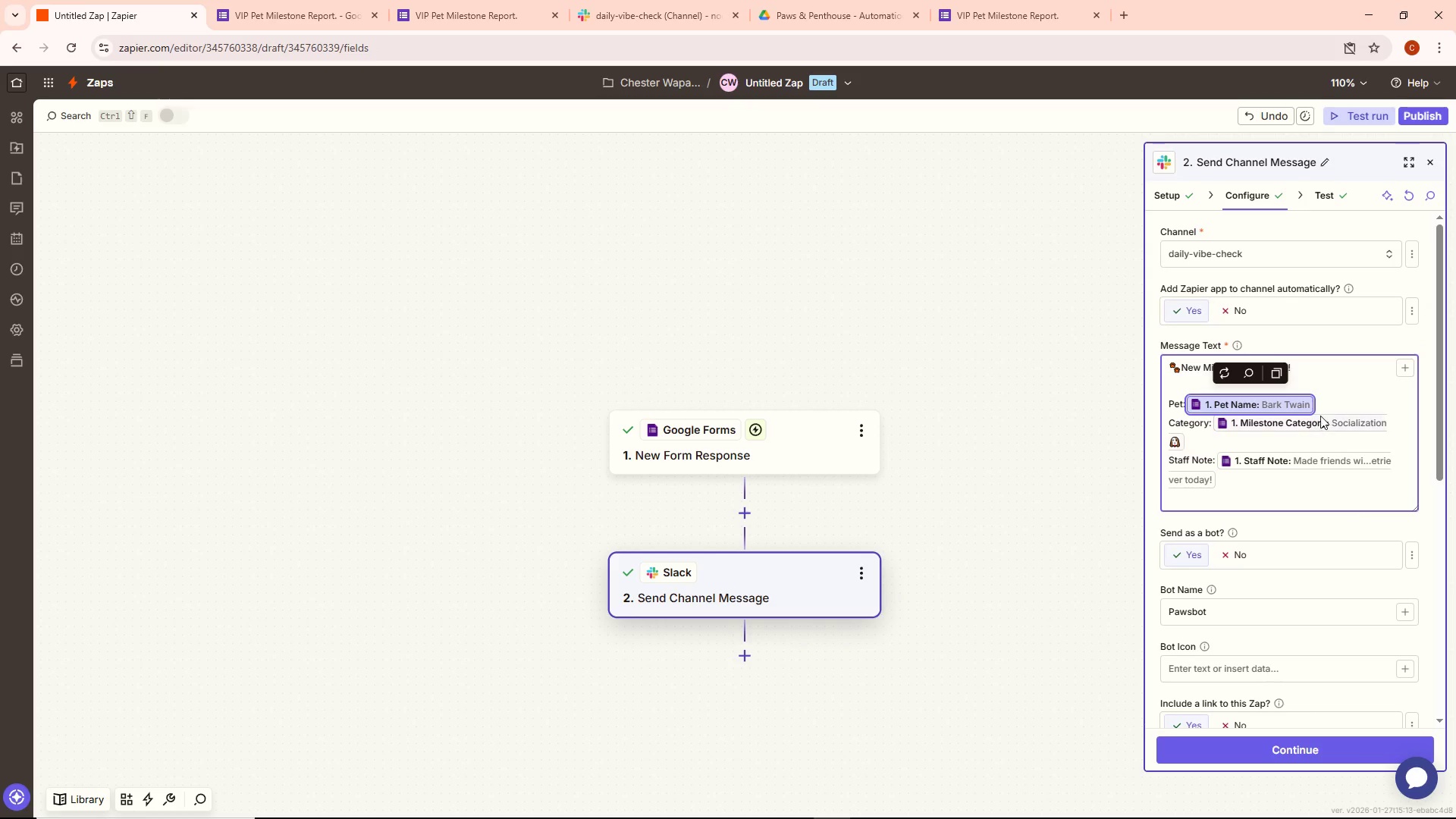 
left_click([1323, 399])
 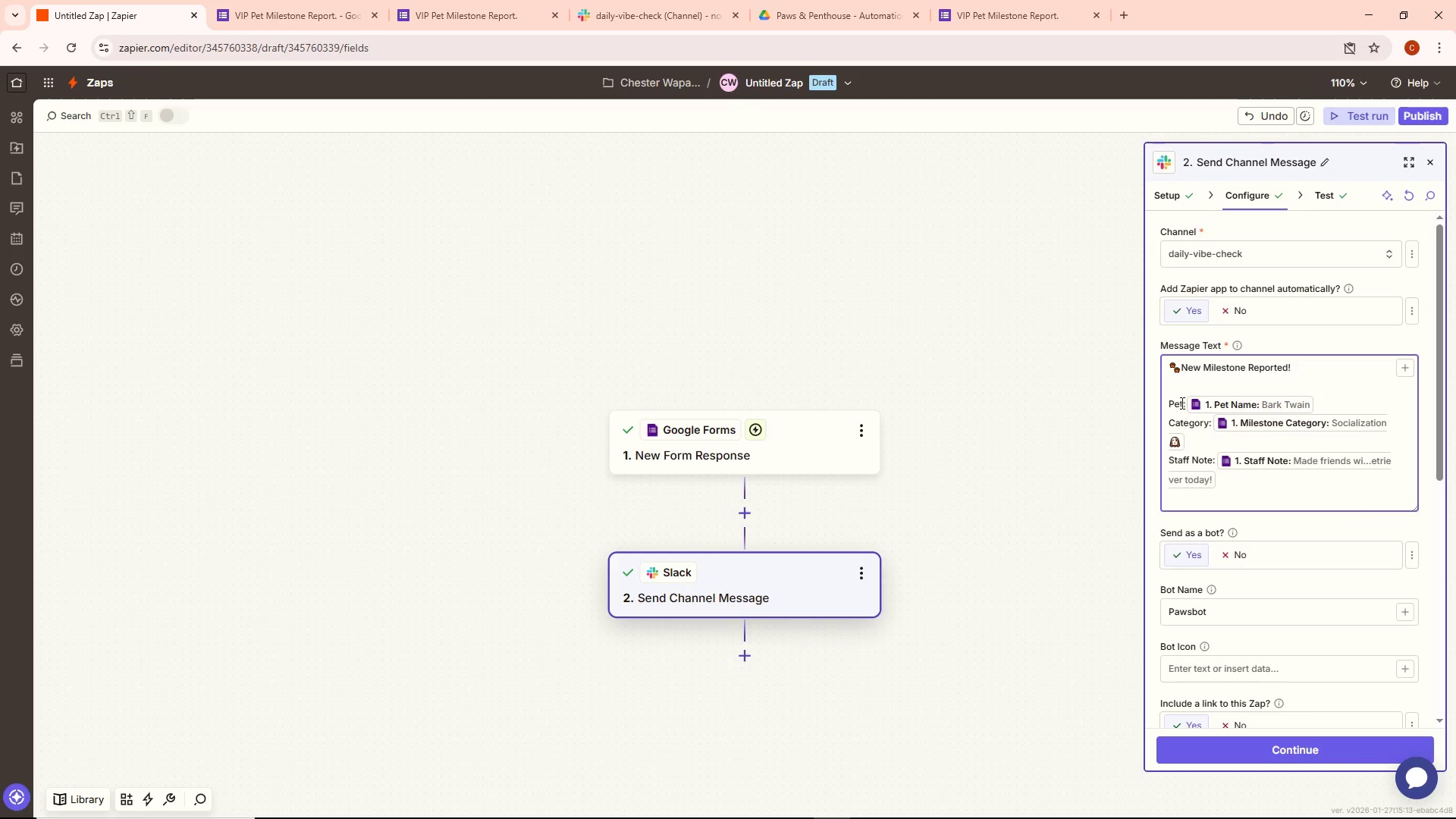 
left_click([1184, 403])
 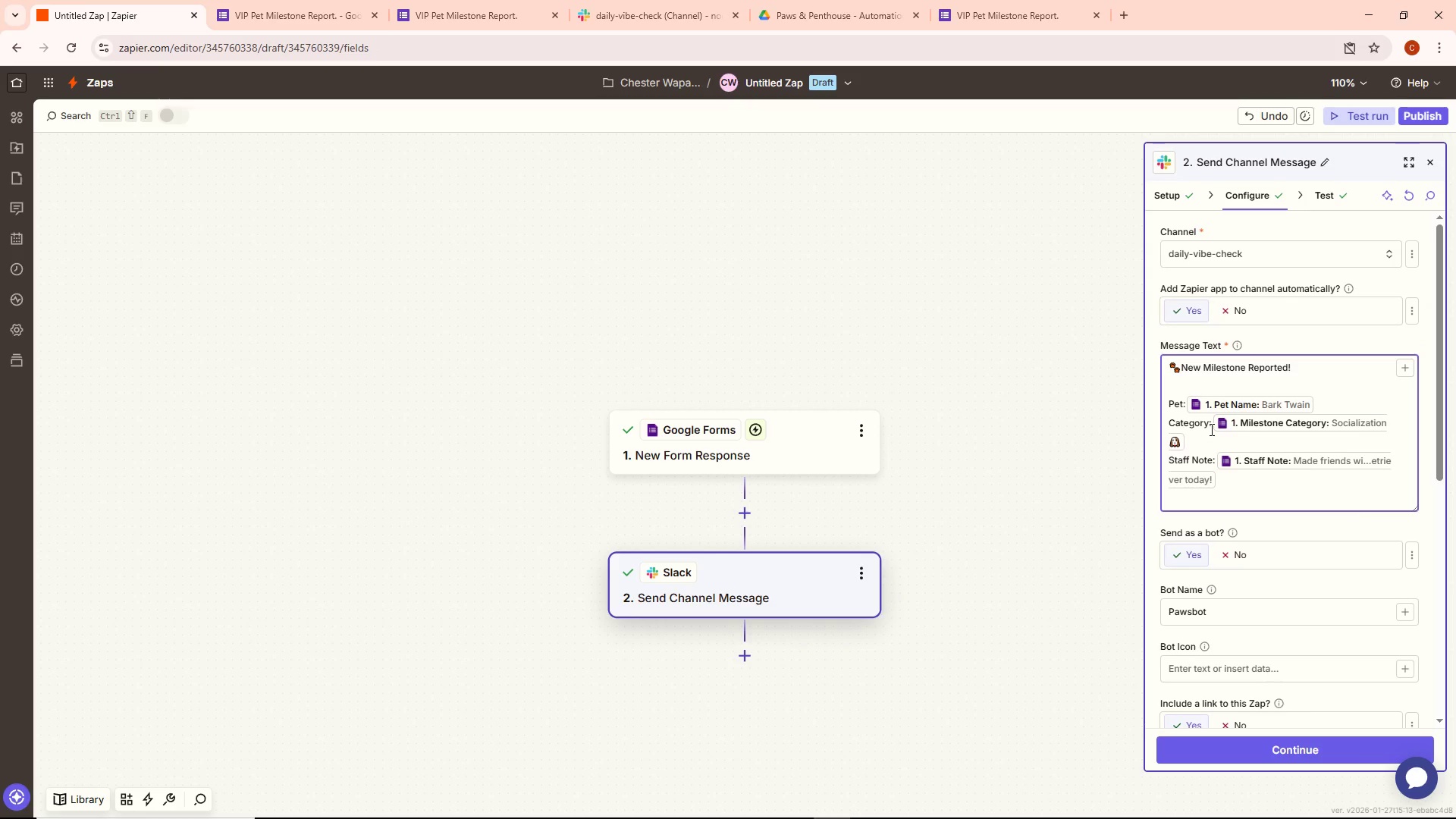 
key(ArrowRight)
 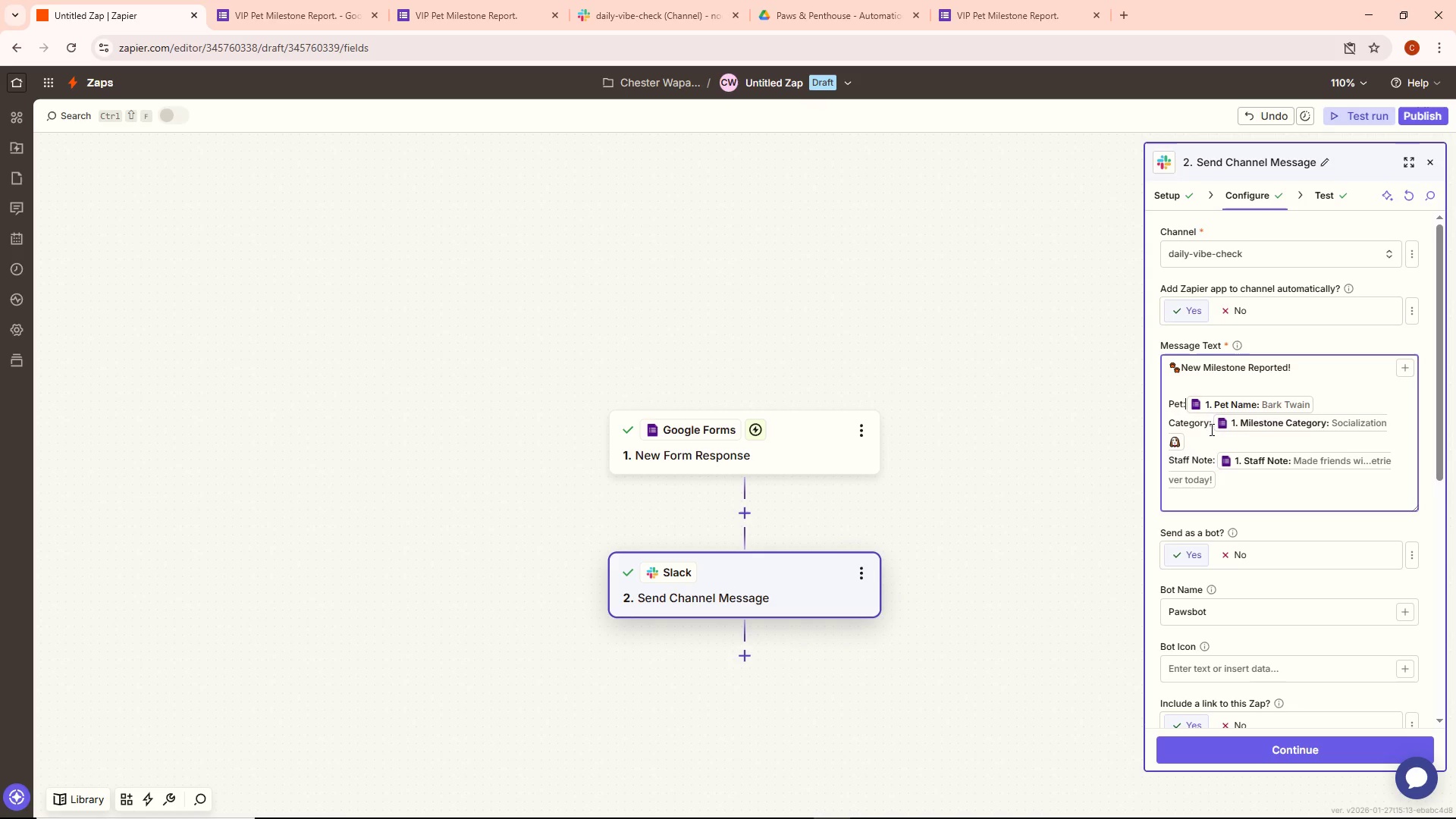 
key(Space)
 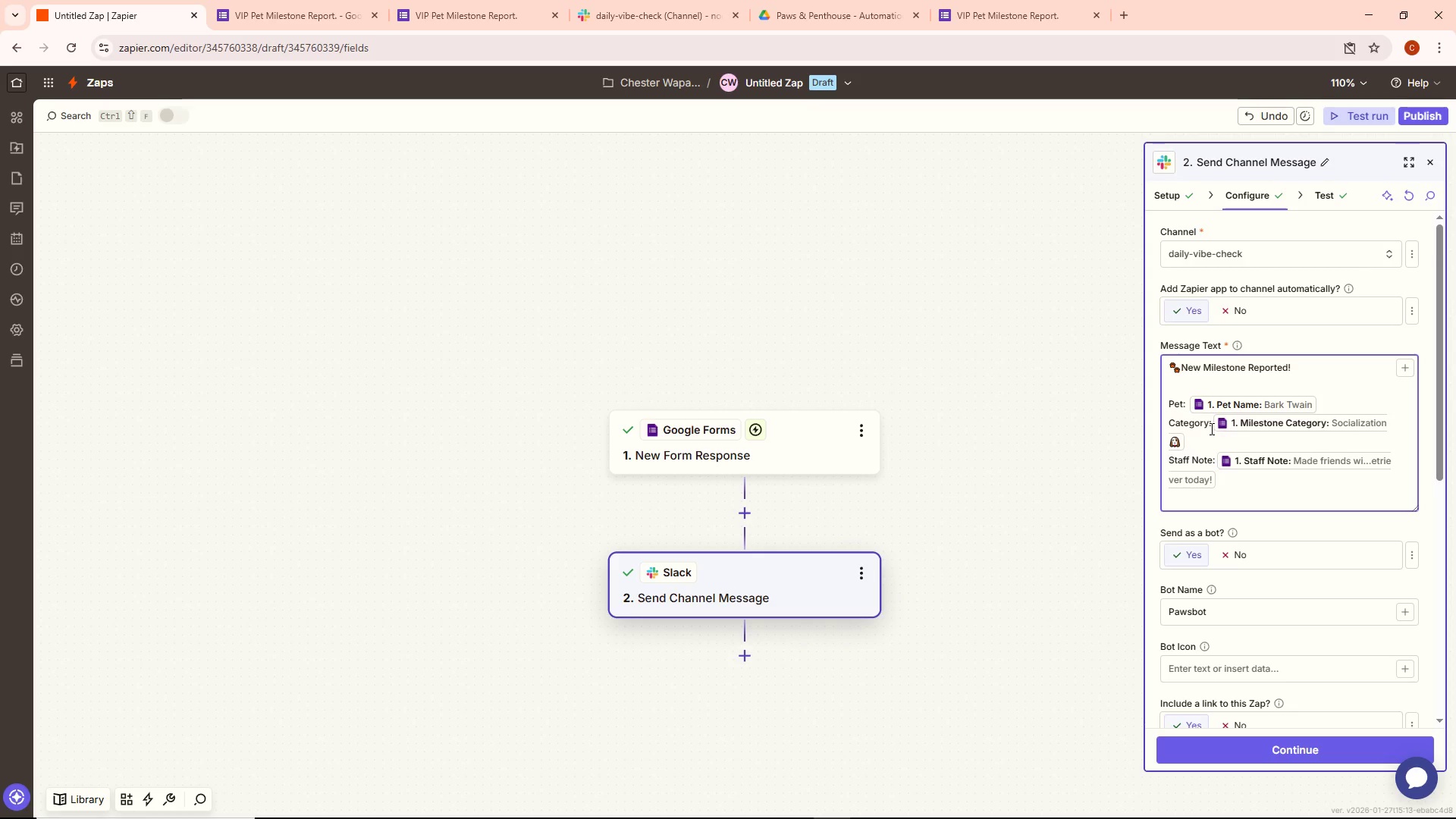 
key(ArrowDown)
 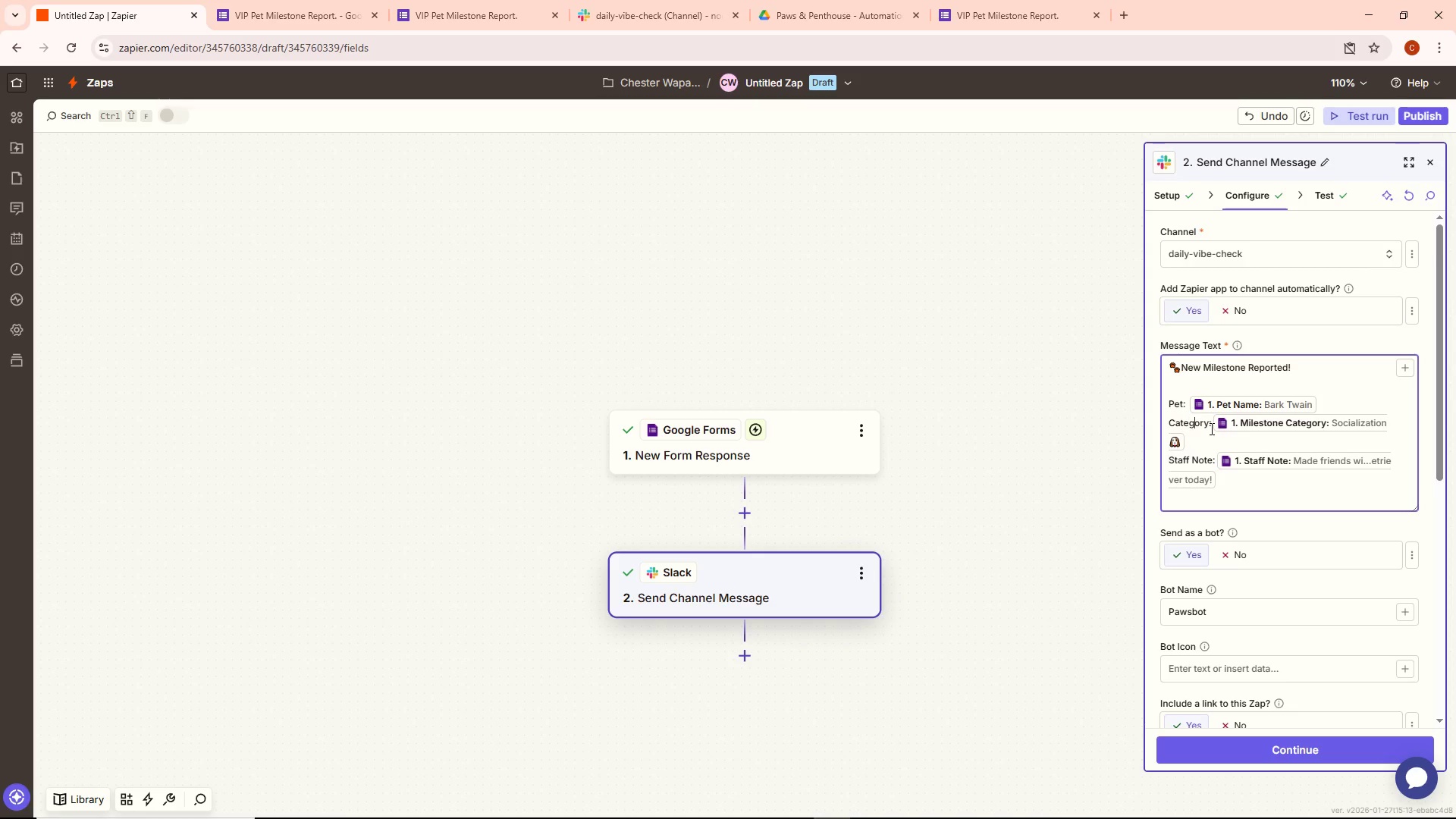 
key(ArrowRight)
 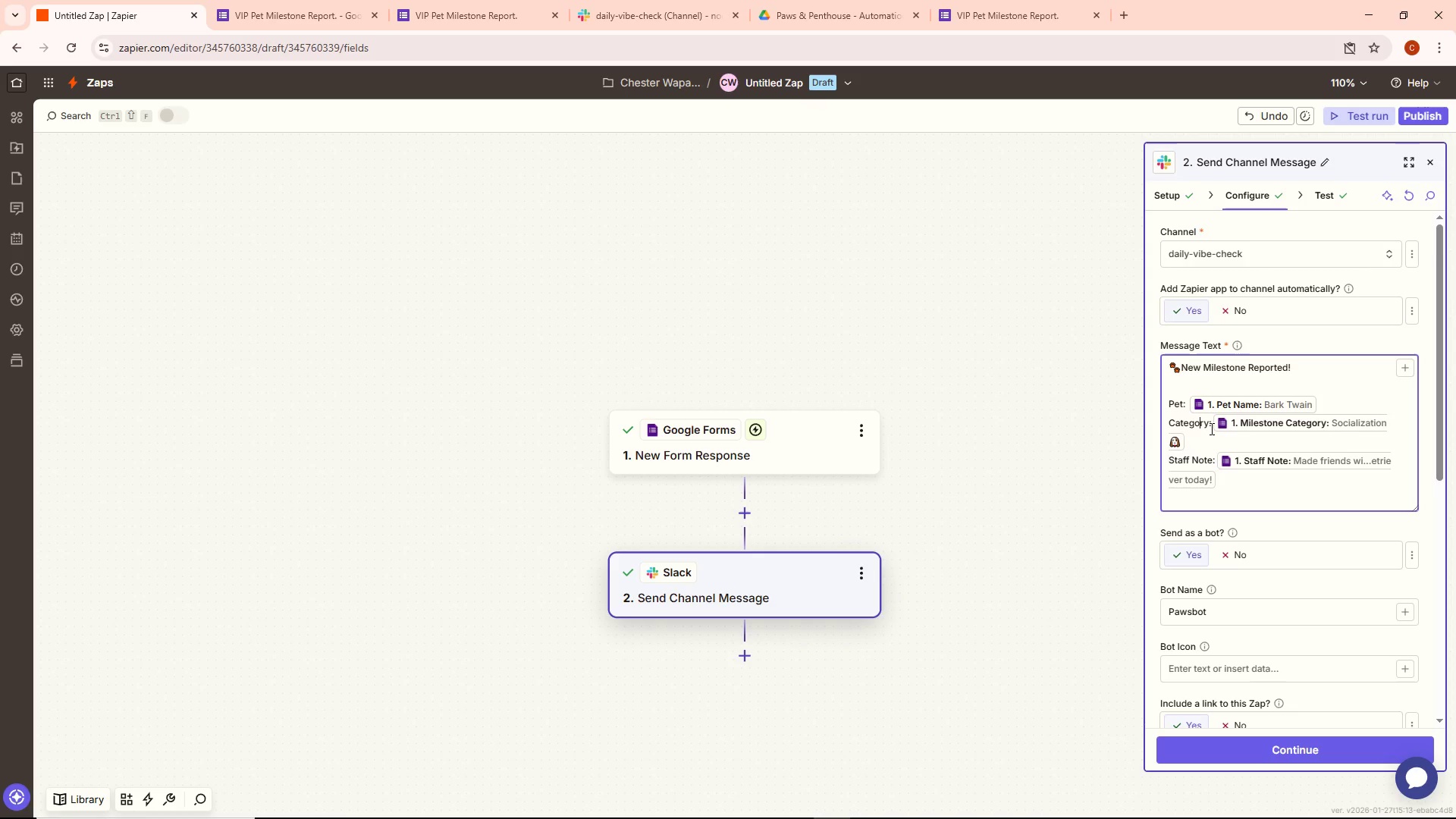 
key(ArrowRight)
 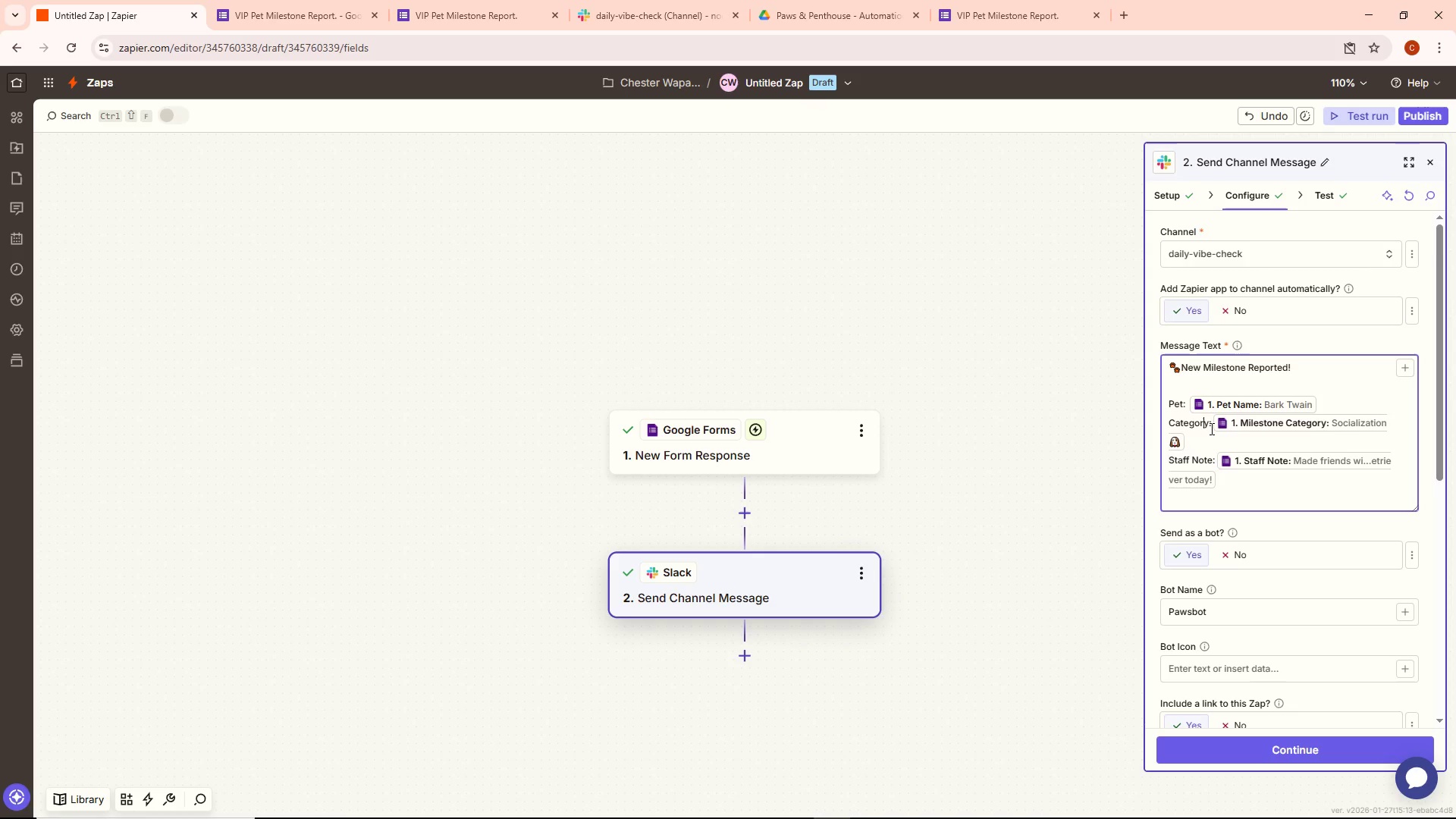 
hold_key(key=ArrowRight, duration=0.44)
 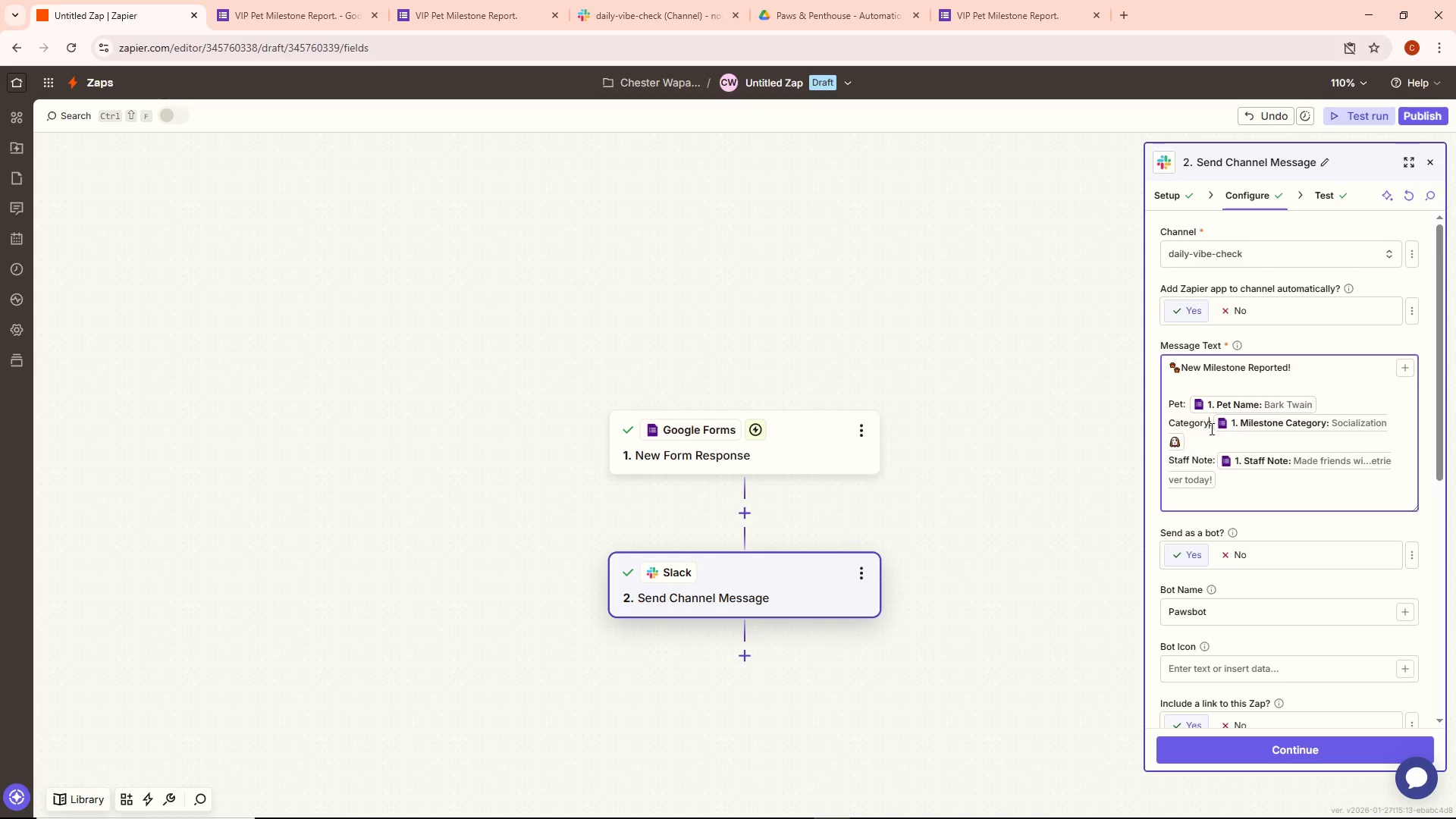 
key(ArrowRight)
 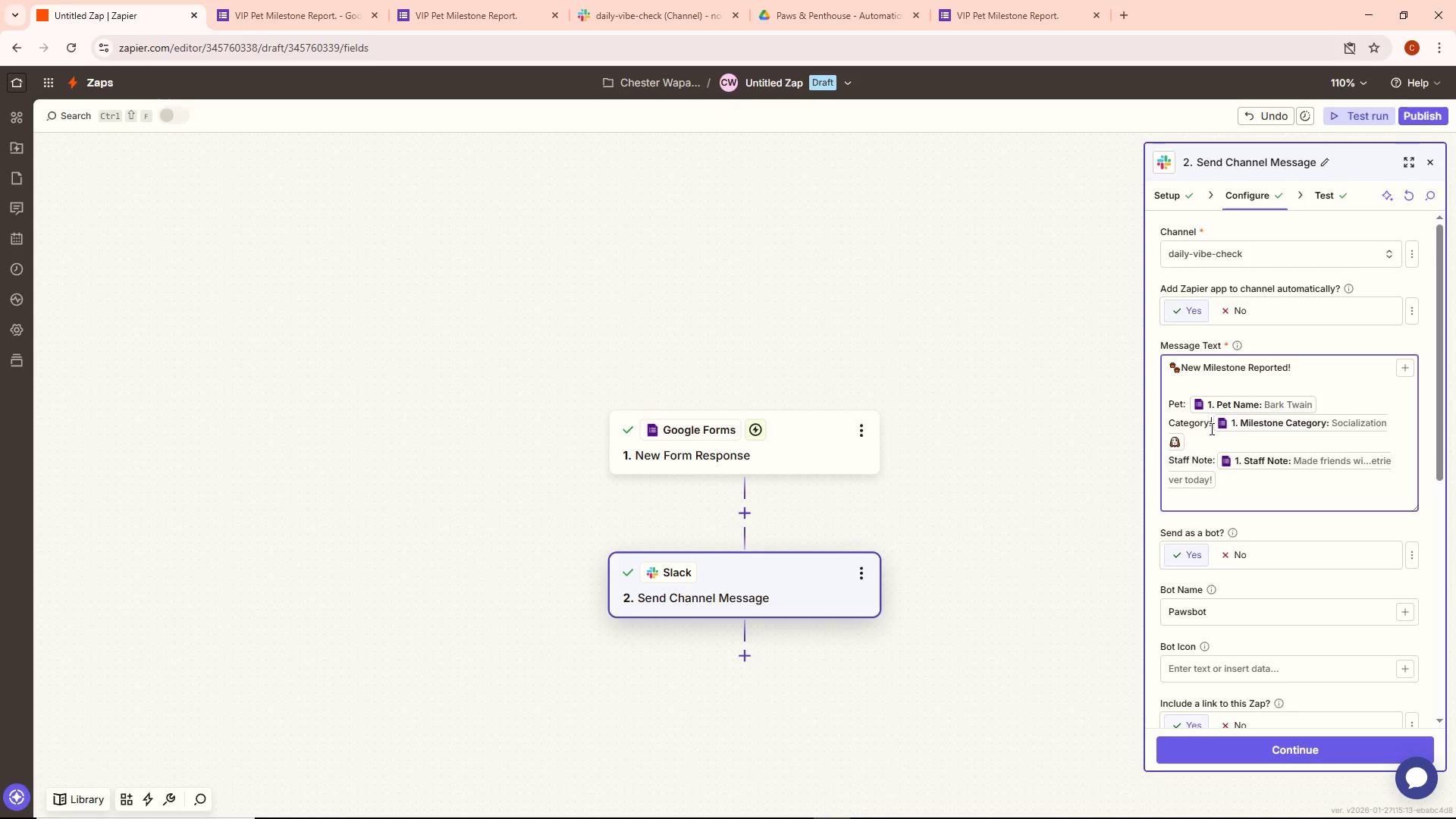 
key(ArrowRight)
 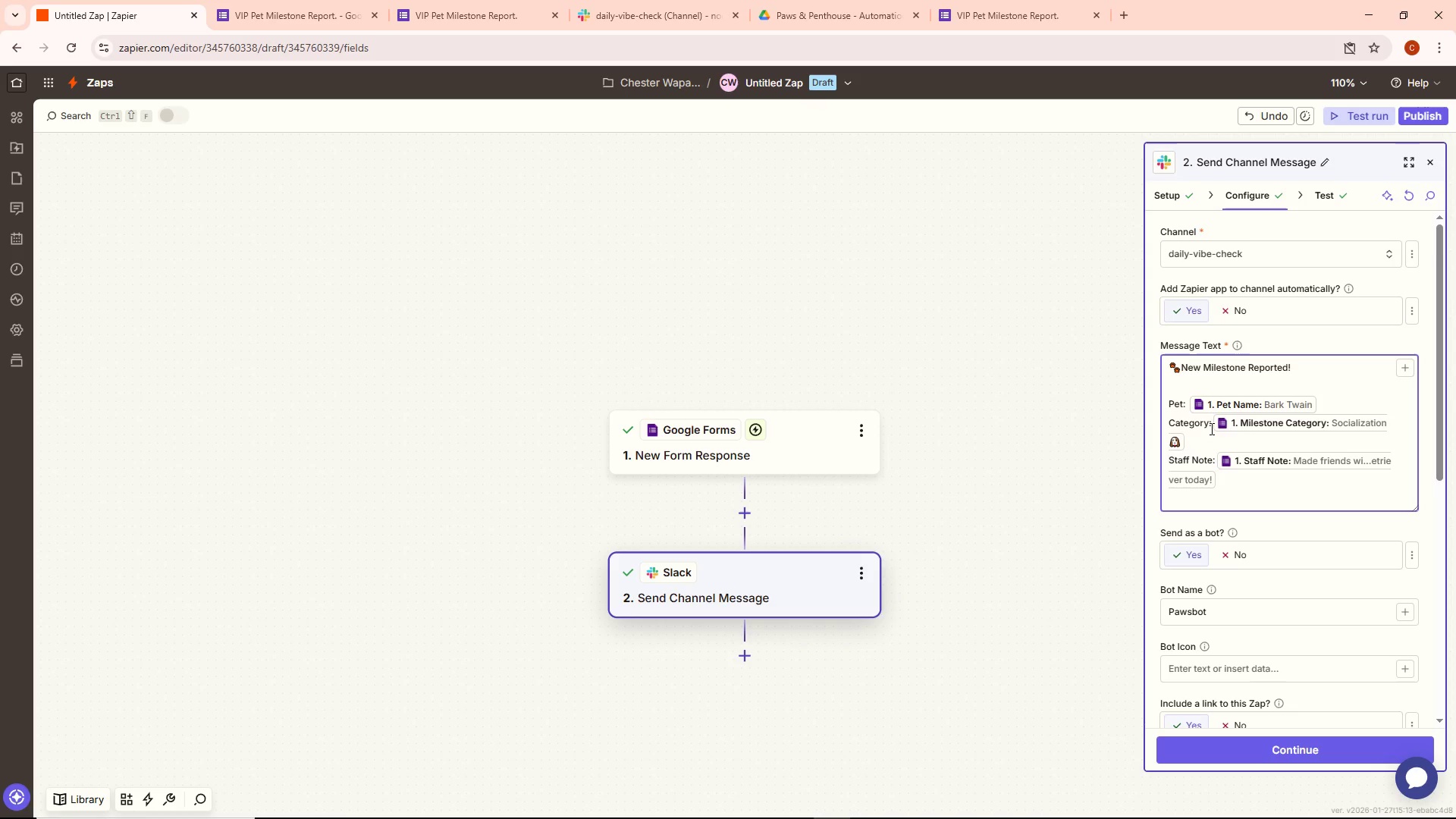 
key(Space)
 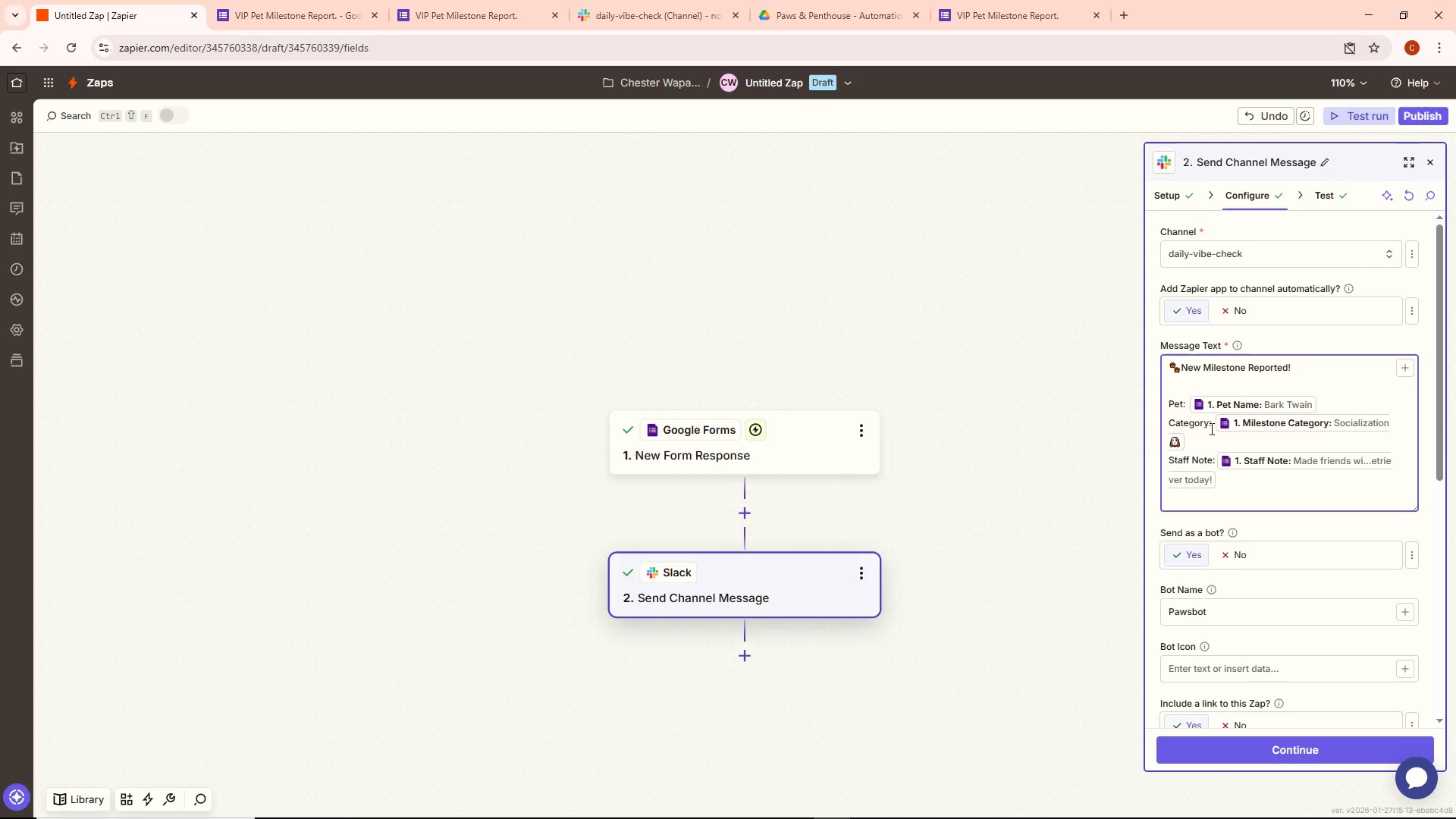 
key(ArrowDown)
 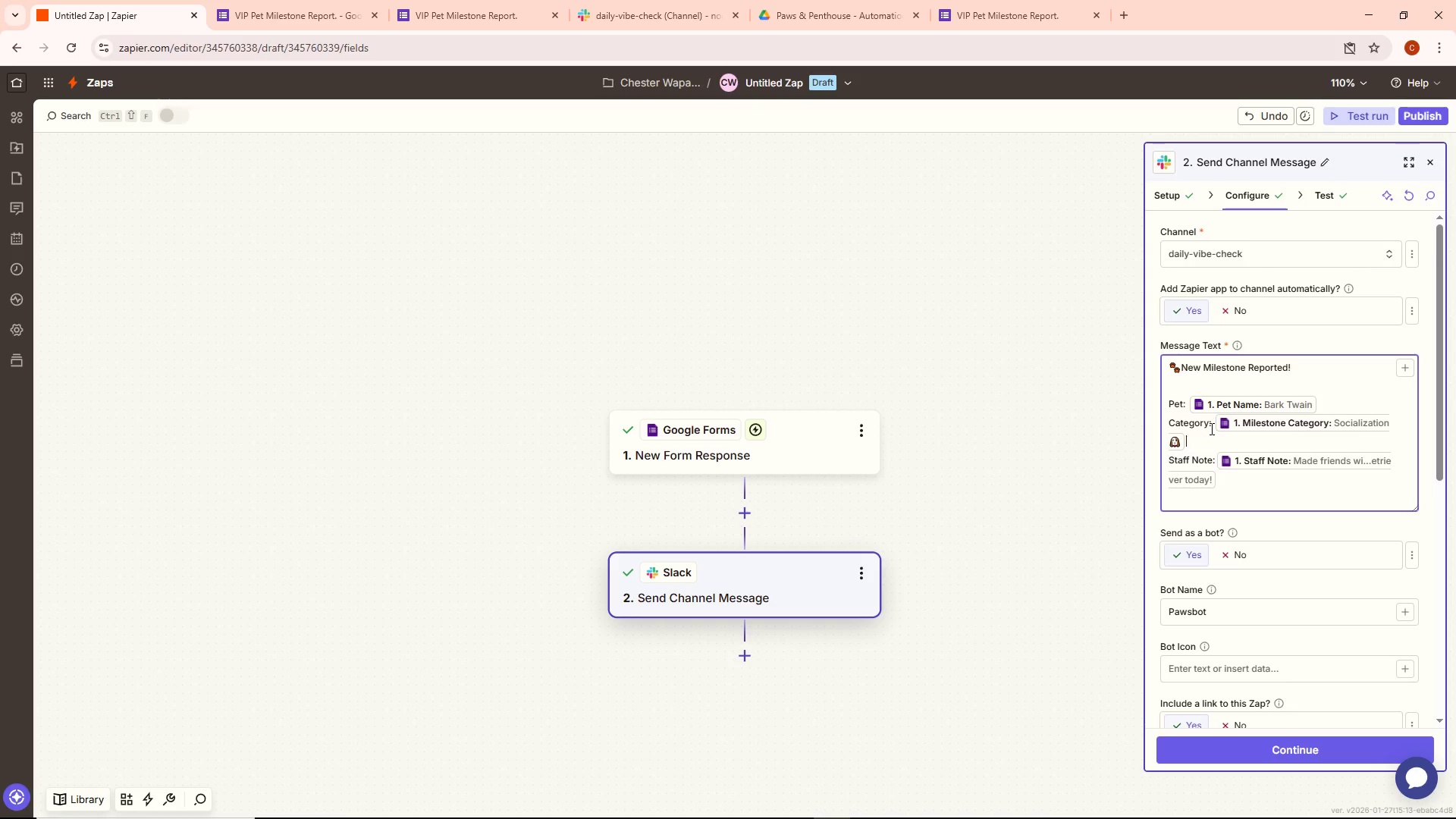 
key(ArrowDown)
 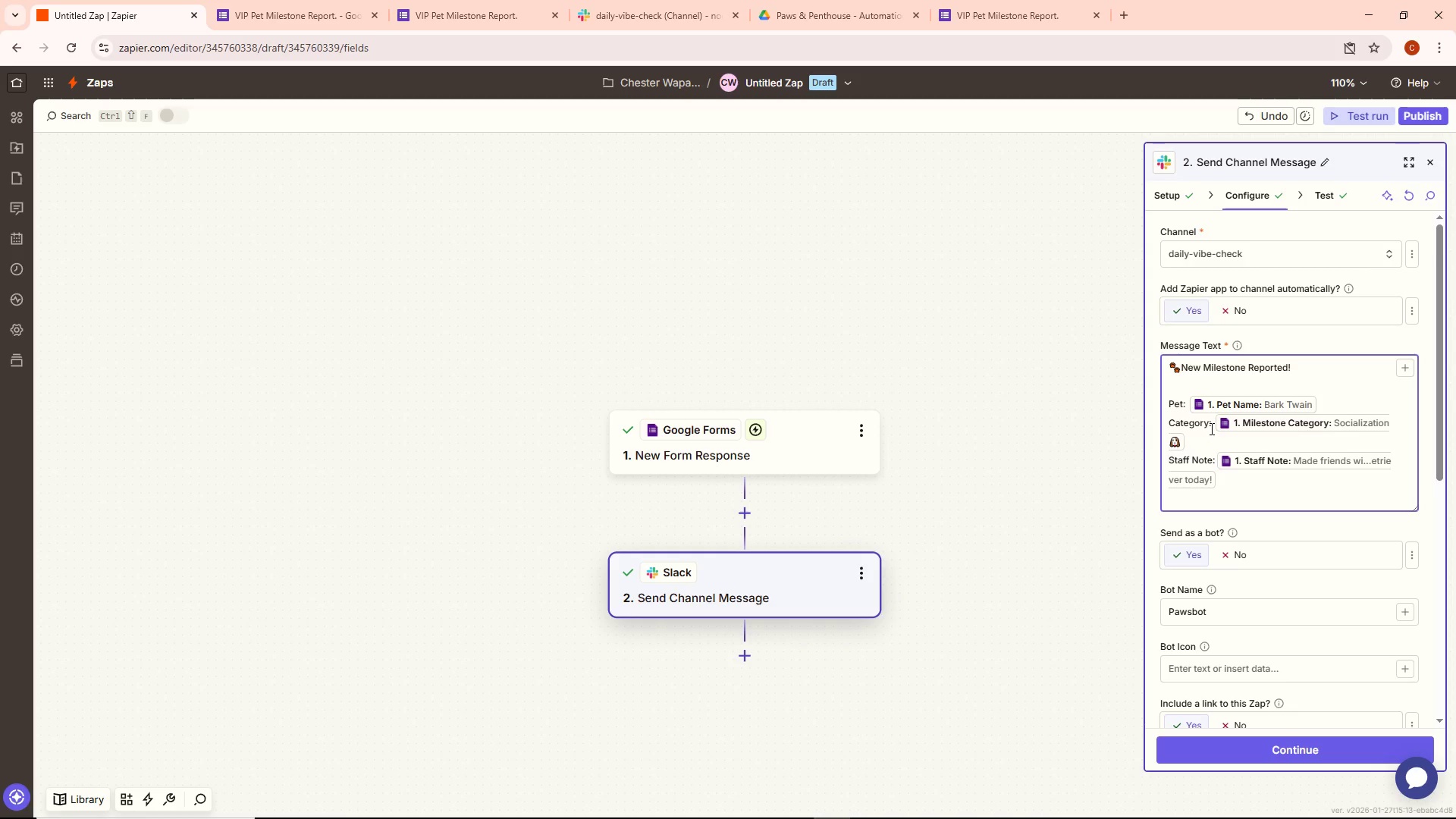 
key(ArrowRight)
 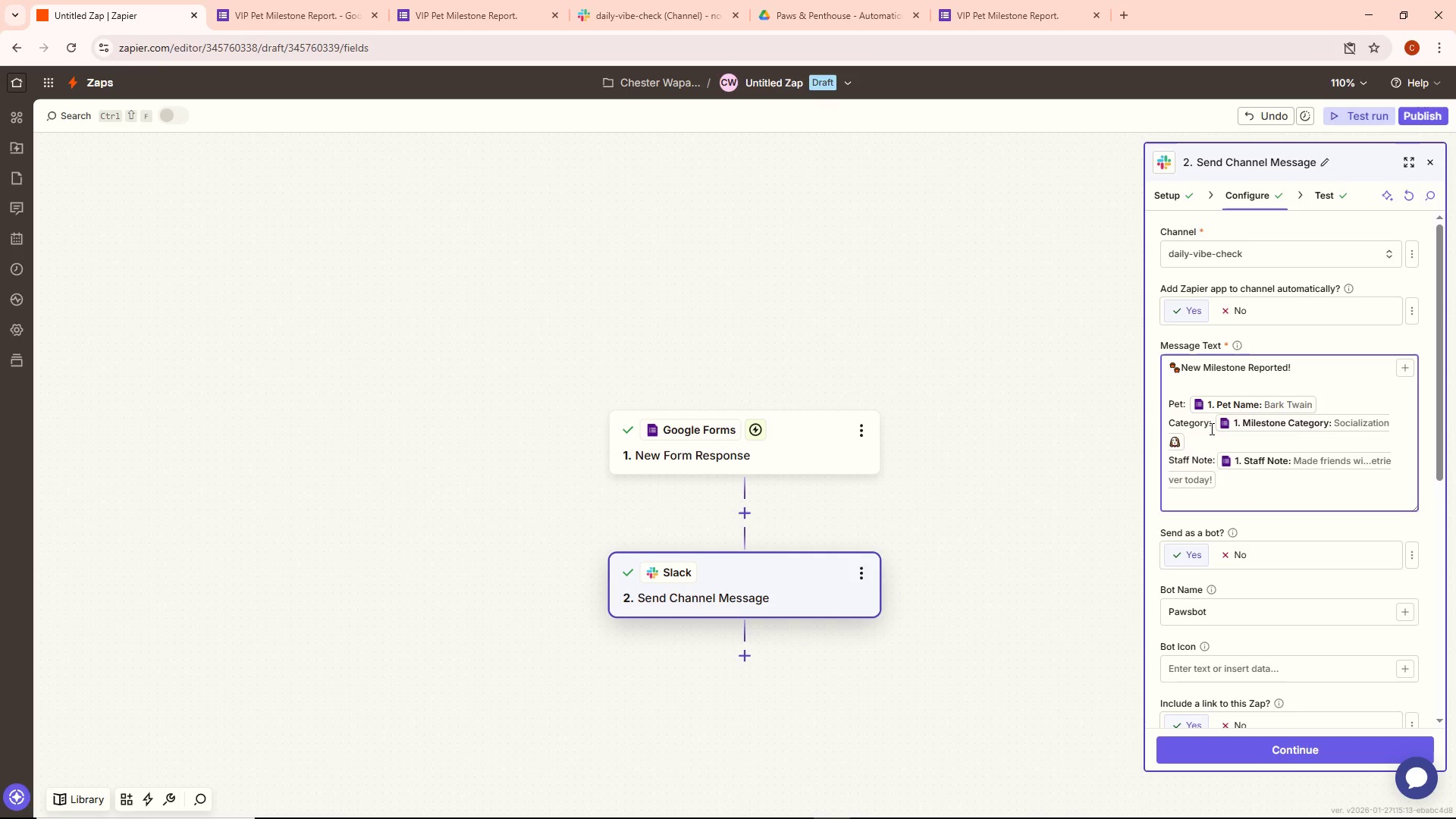 
key(Space)
 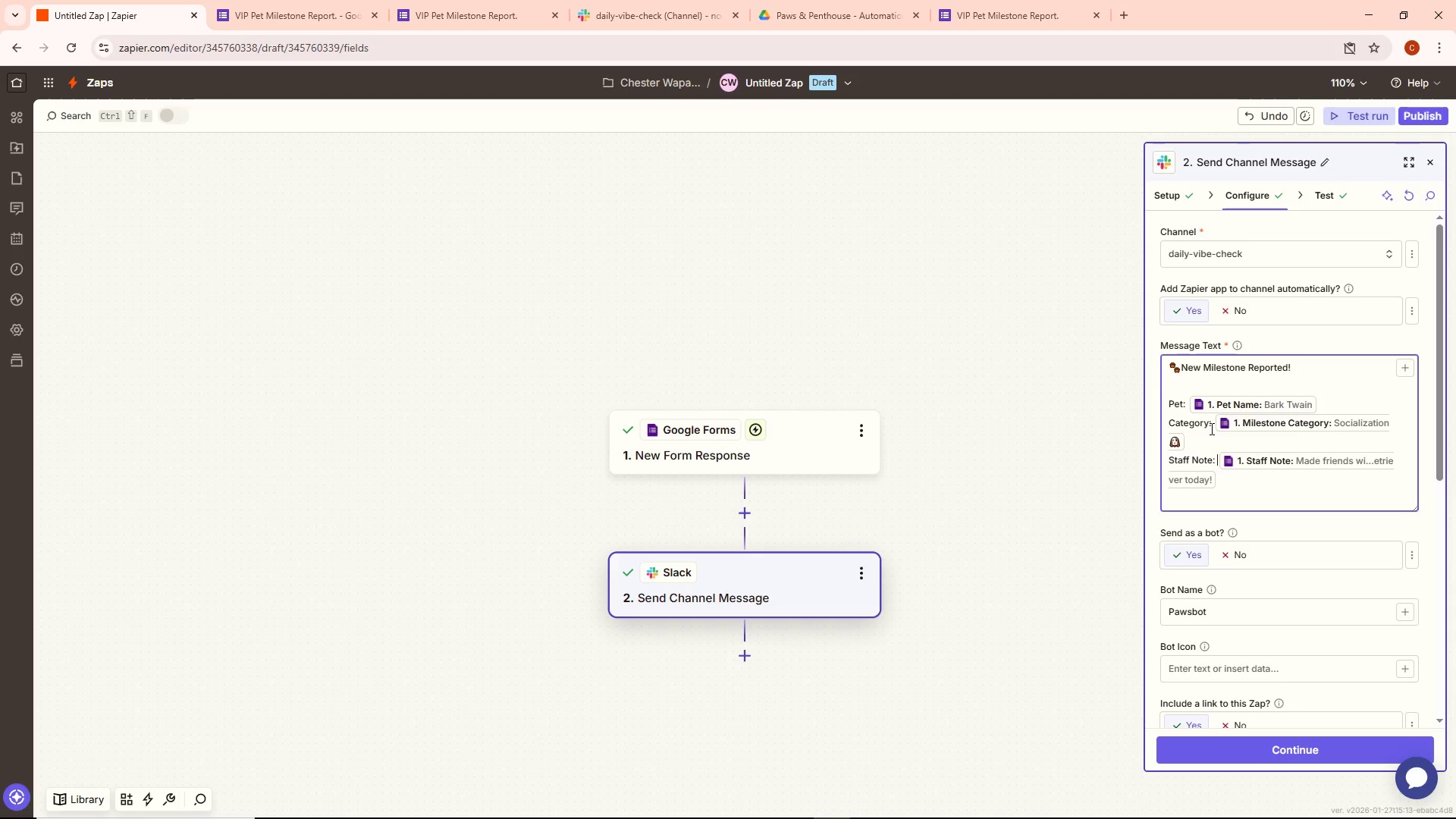 
key(ArrowUp)
 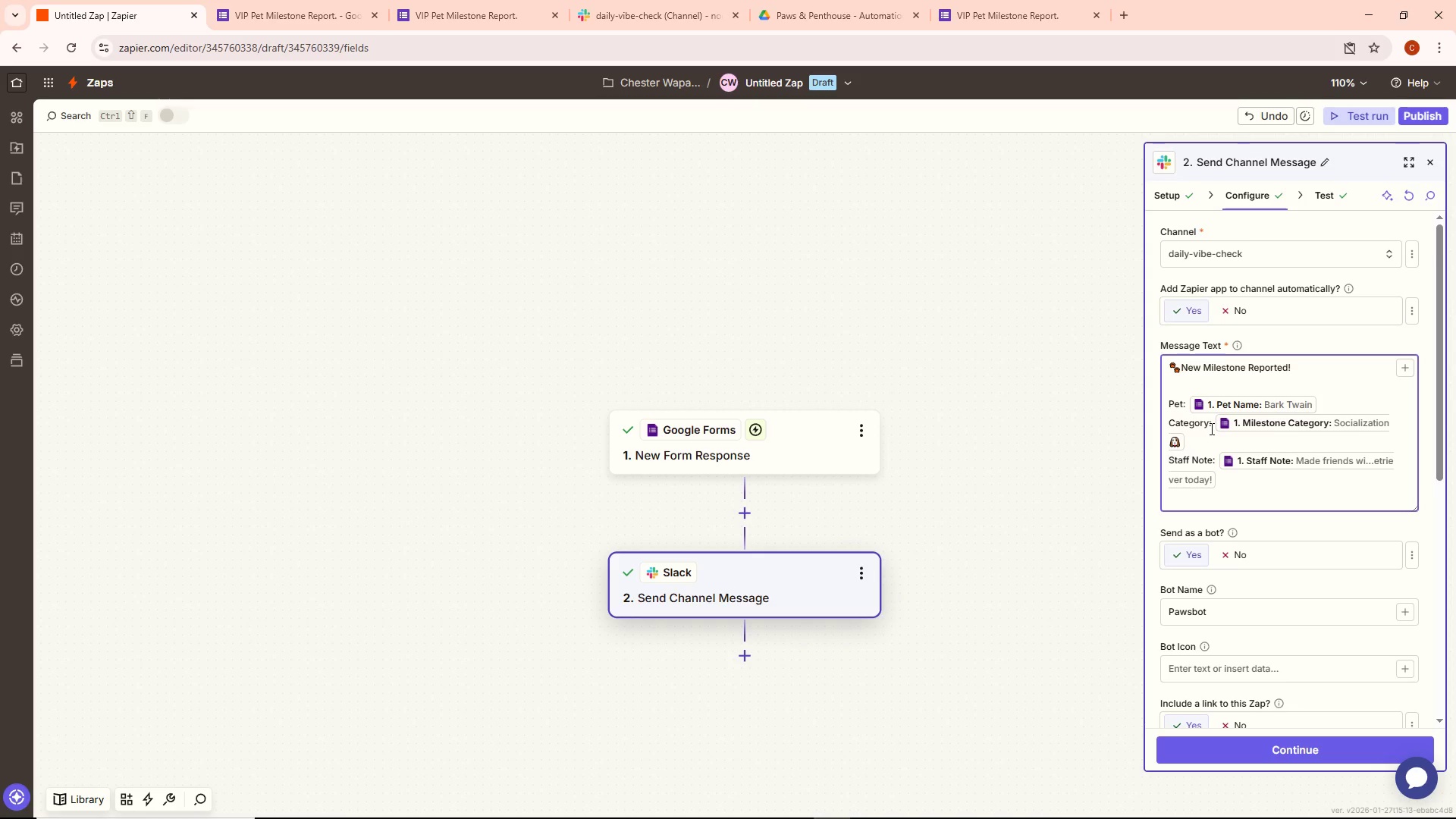 
key(Enter)
 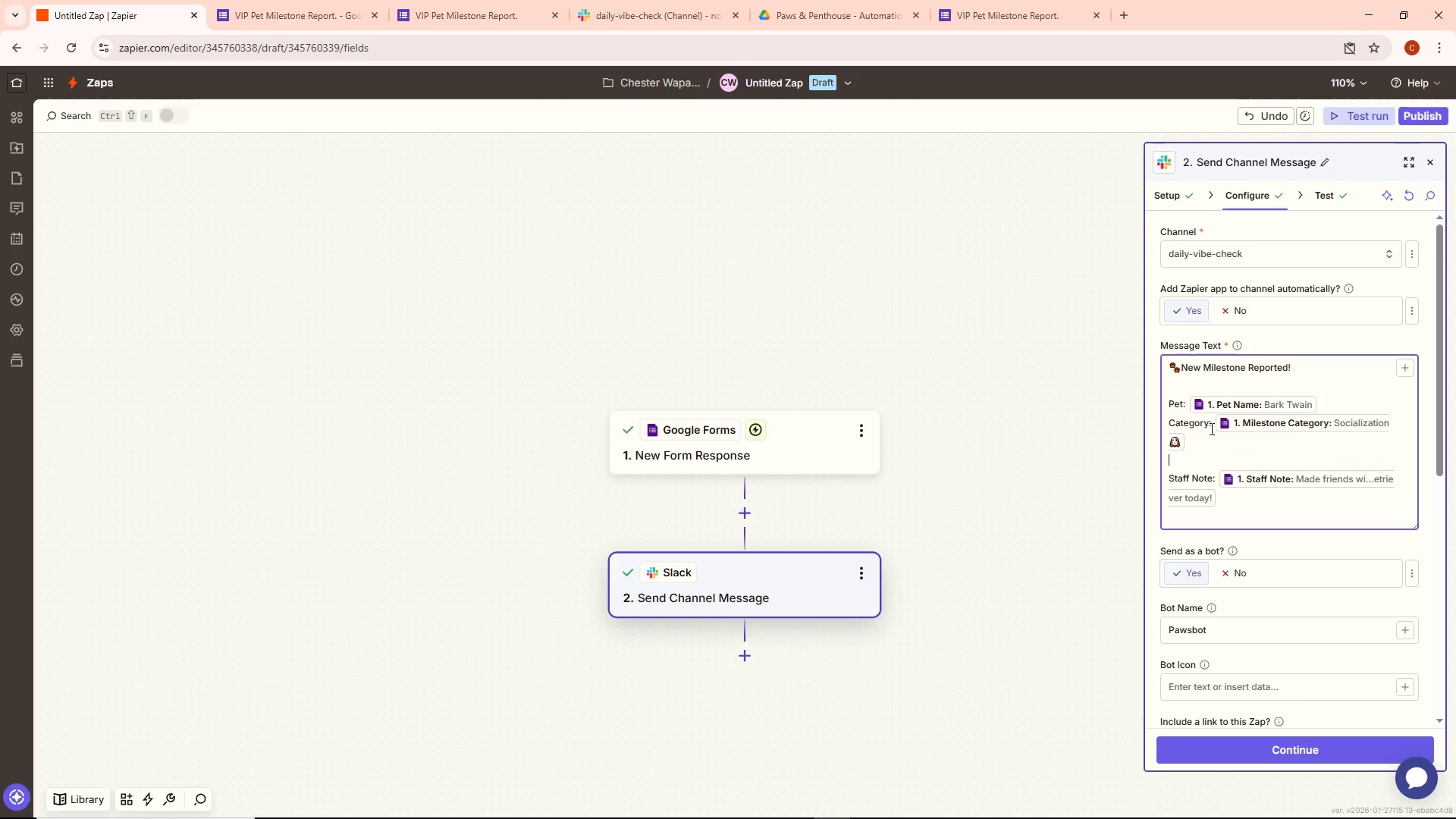 
key(ArrowUp)
 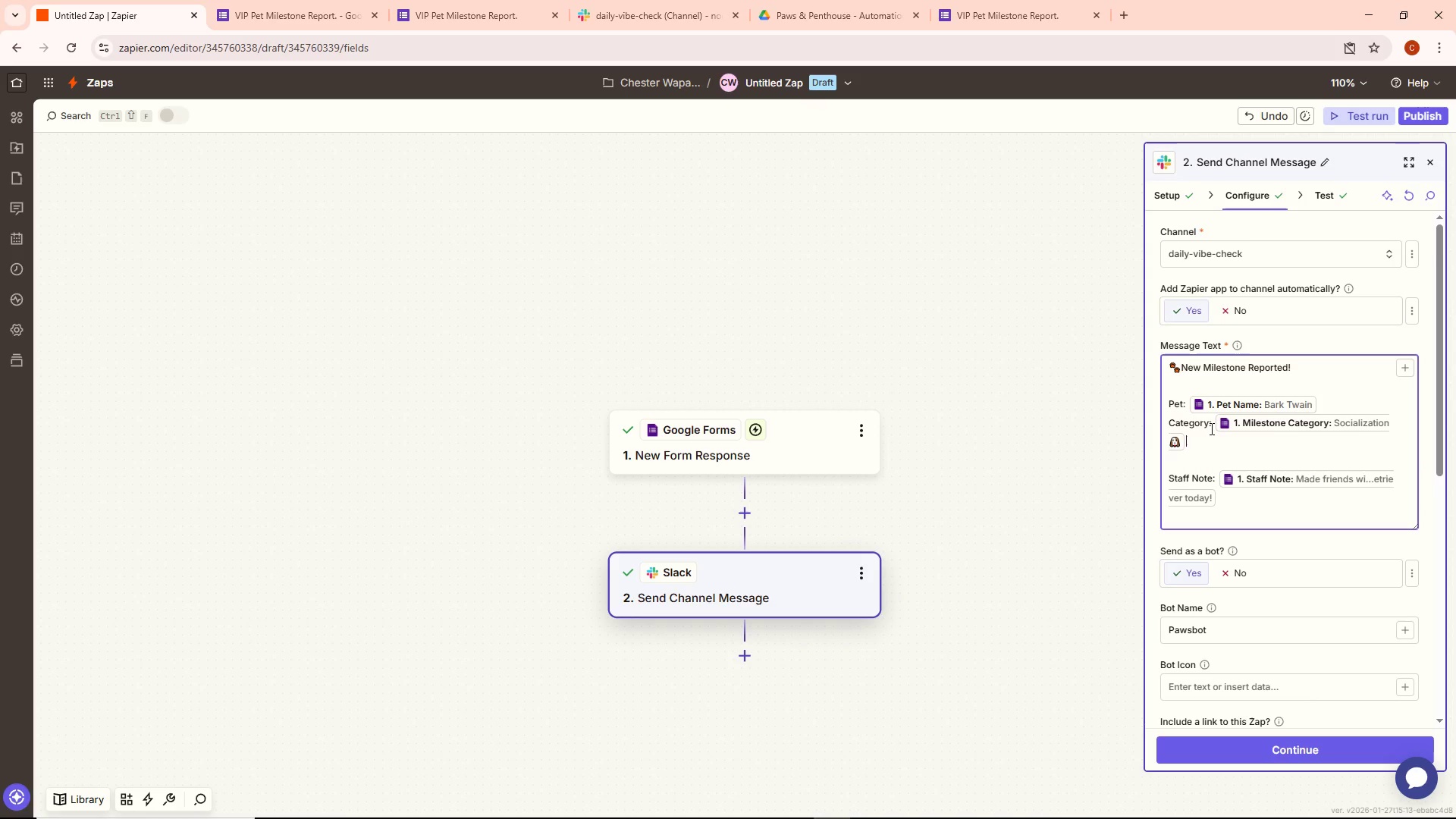 
key(ArrowUp)
 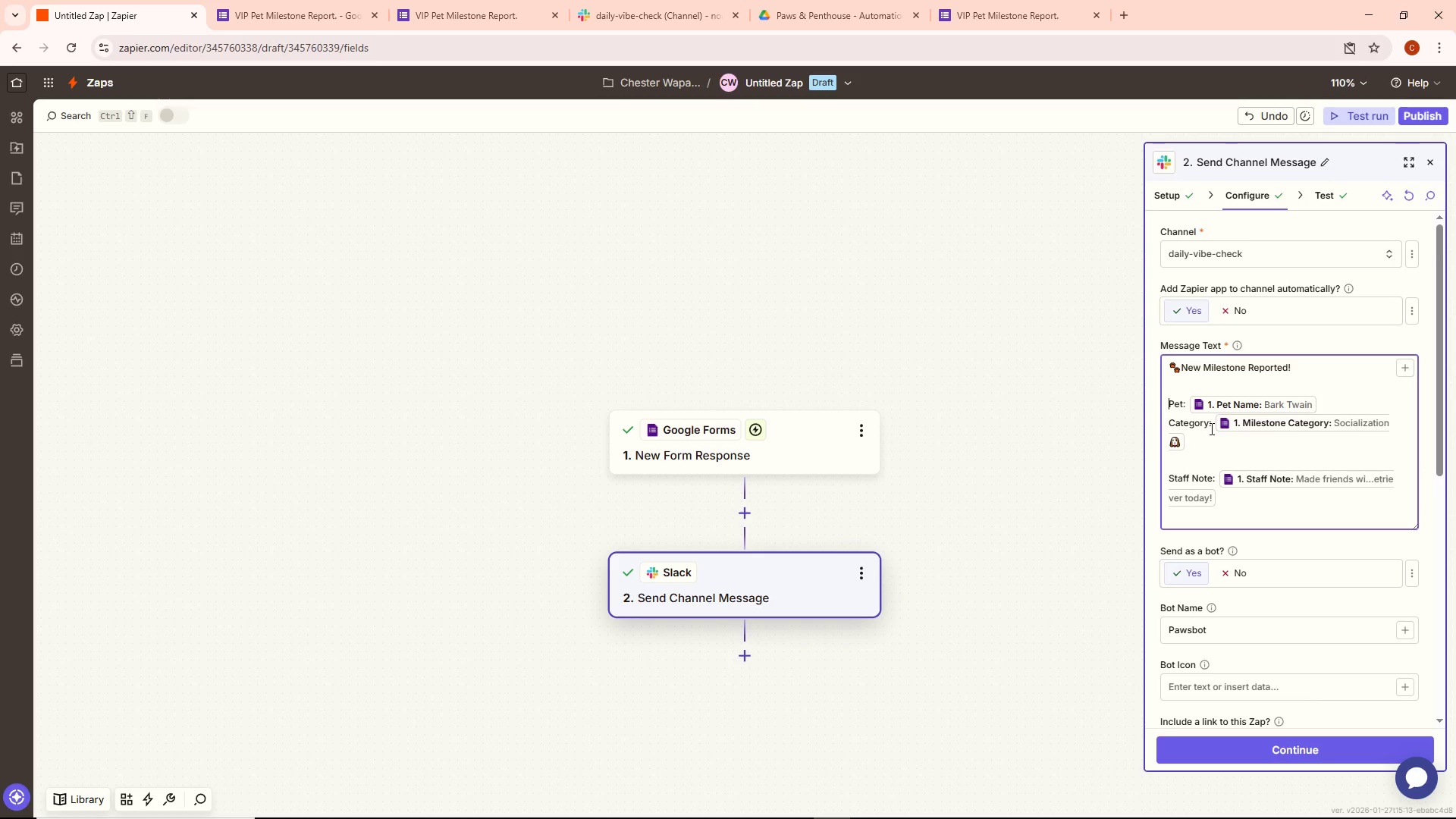 
key(ArrowUp)